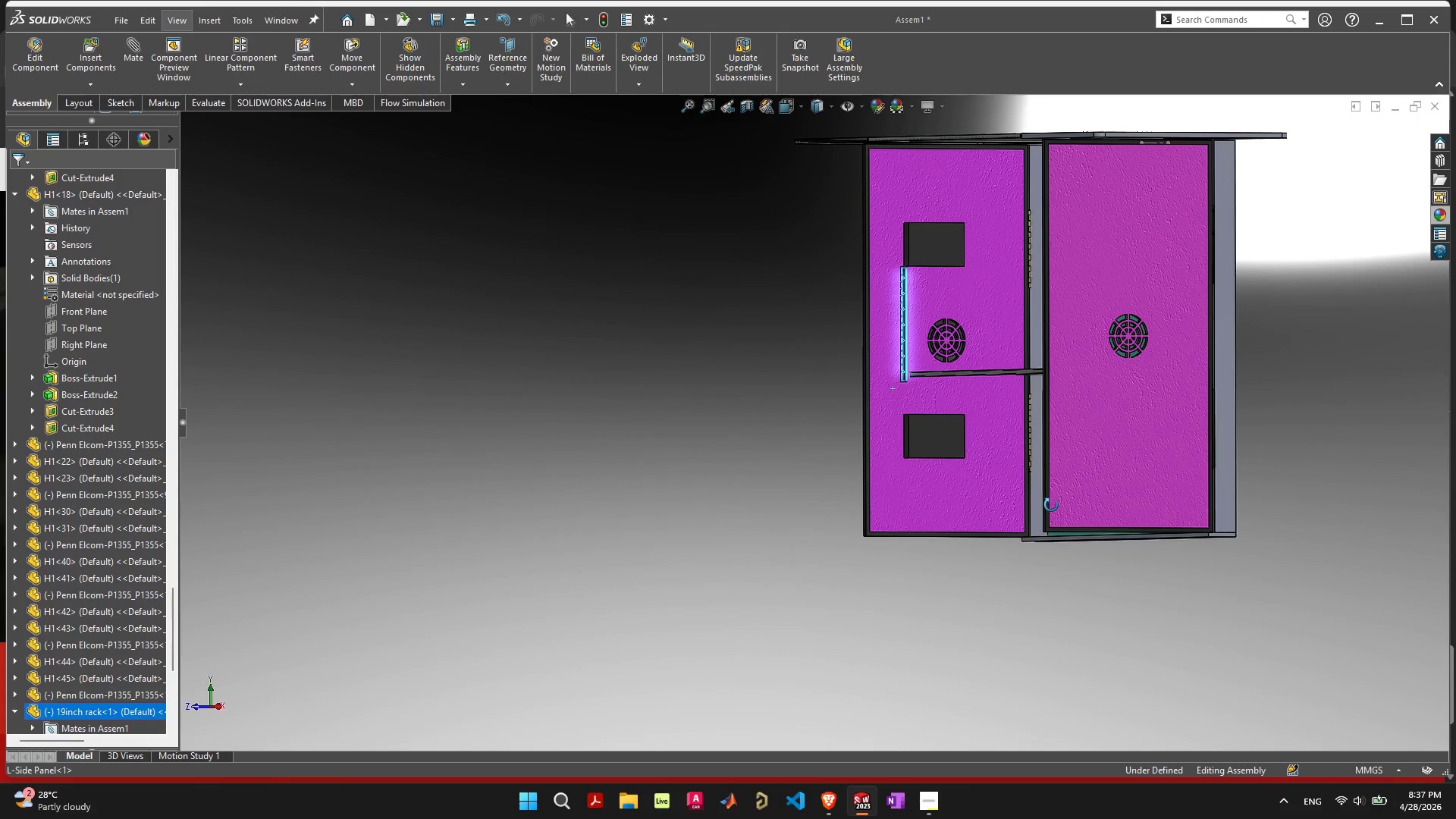 
scroll: coordinate [744, 426], scroll_direction: up, amount: 13.0
 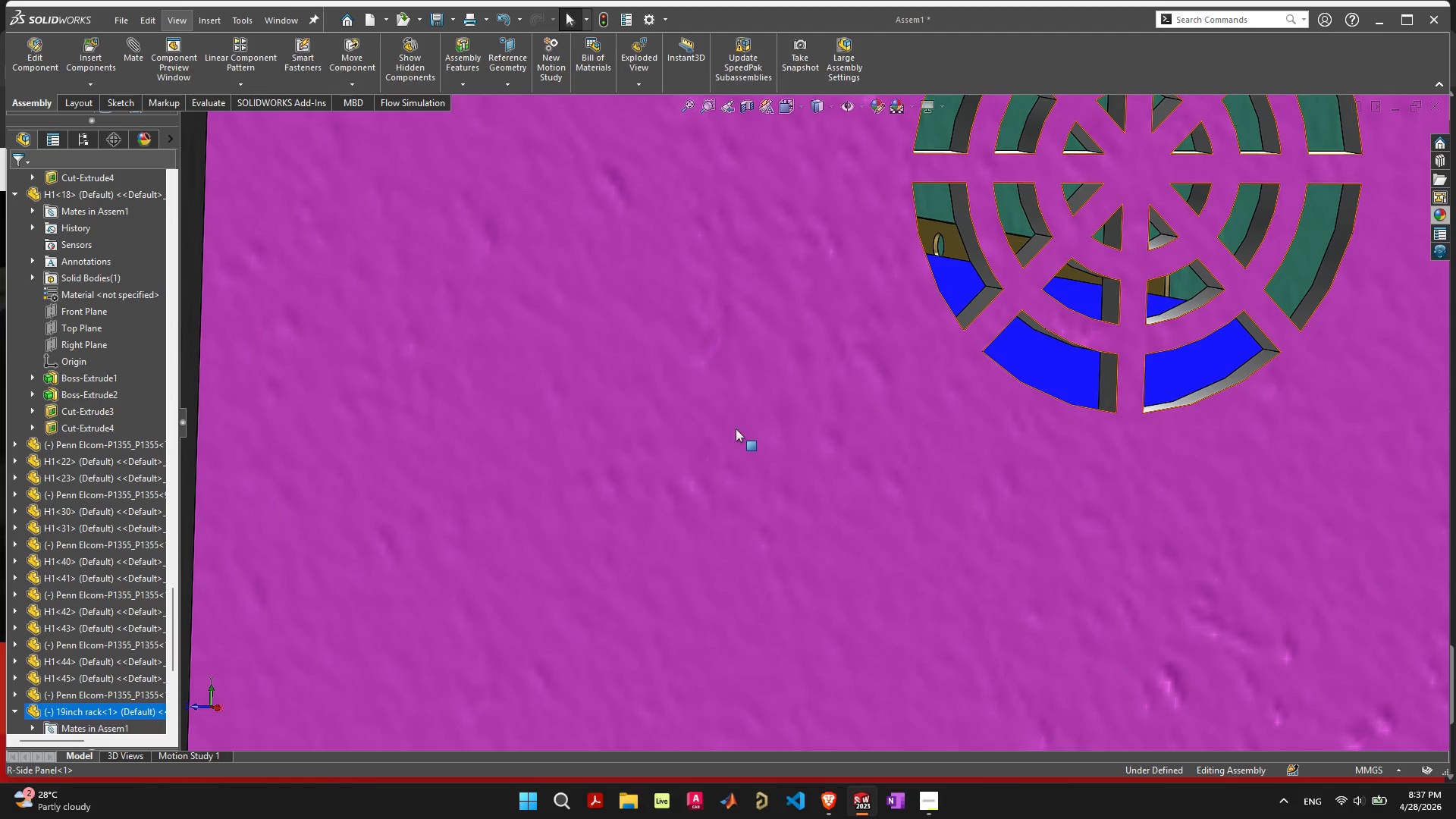 
left_click_drag(start_coordinate=[673, 443], to_coordinate=[570, 323])
 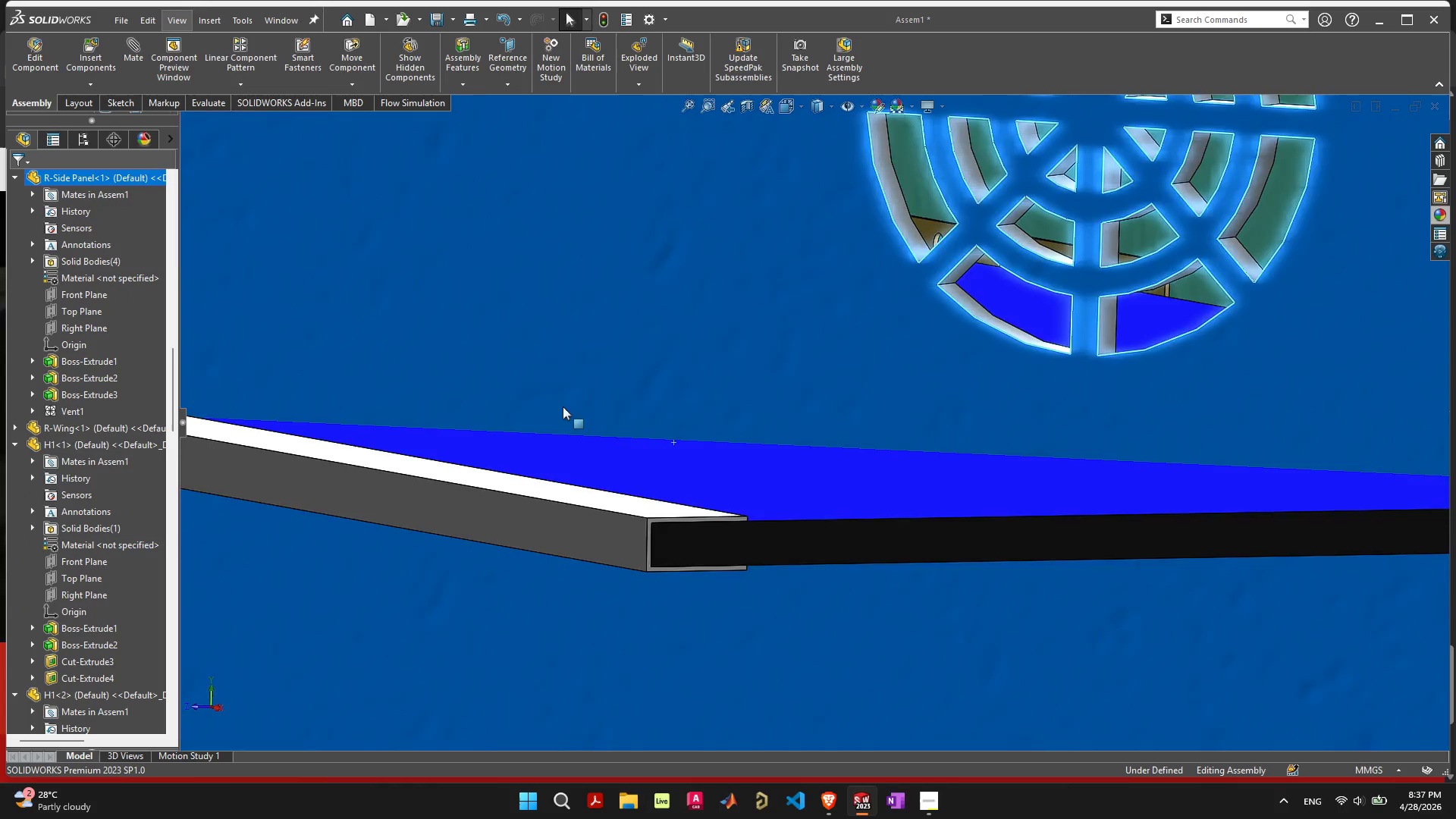 
scroll: coordinate [650, 388], scroll_direction: down, amount: 9.0
 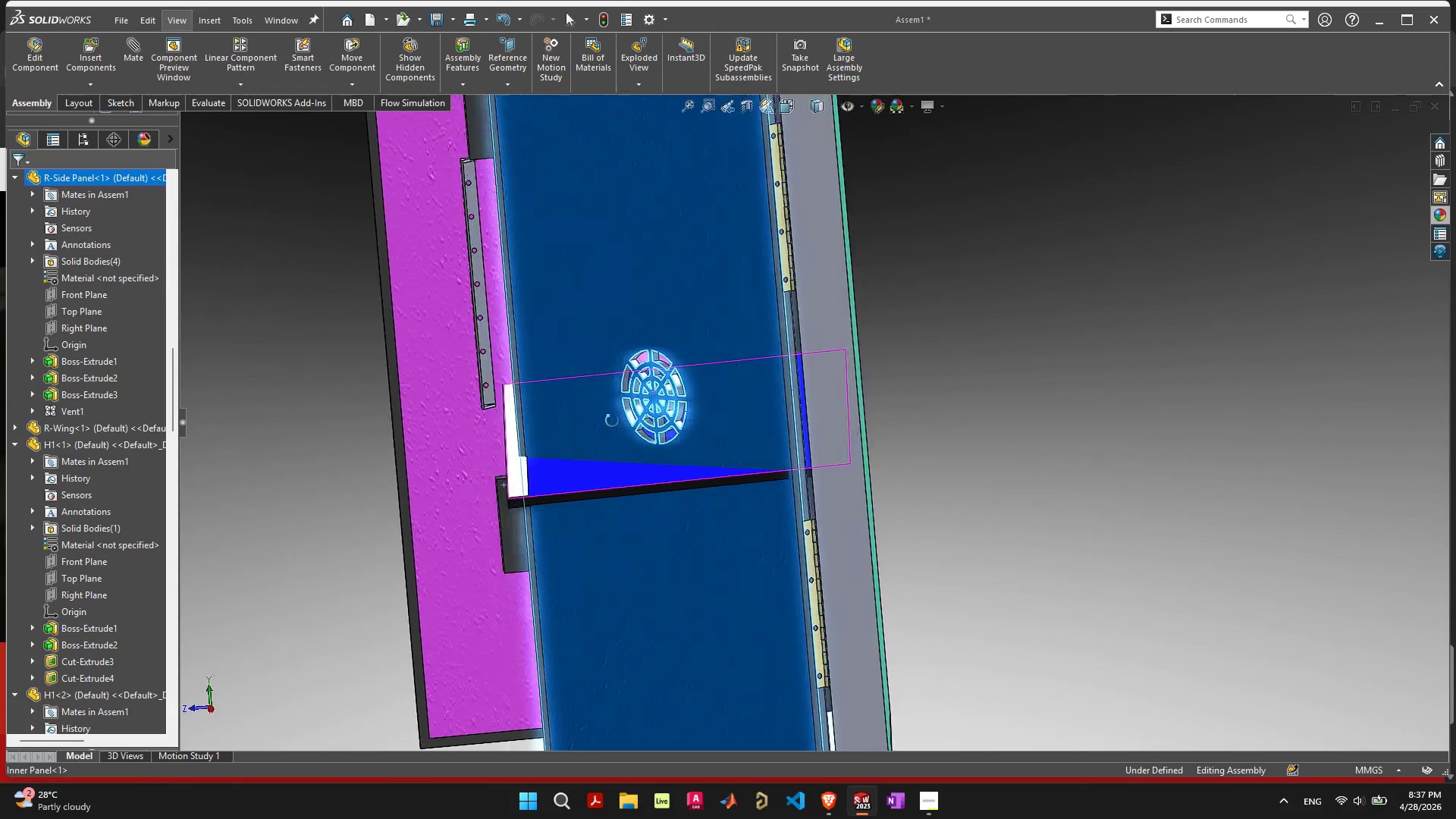 
left_click_drag(start_coordinate=[651, 372], to_coordinate=[714, 218])
 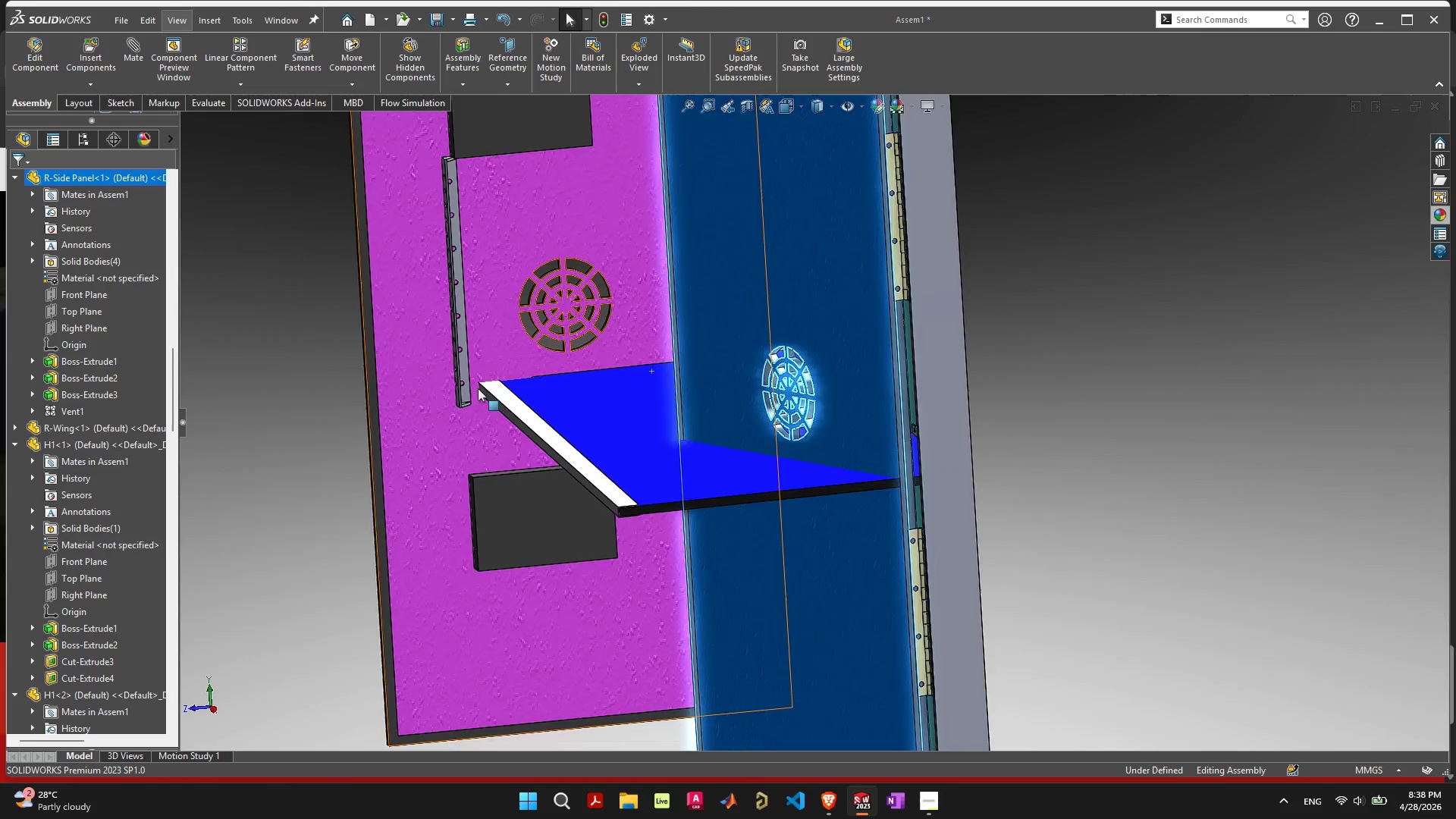 
scroll: coordinate [755, 497], scroll_direction: up, amount: 13.0
 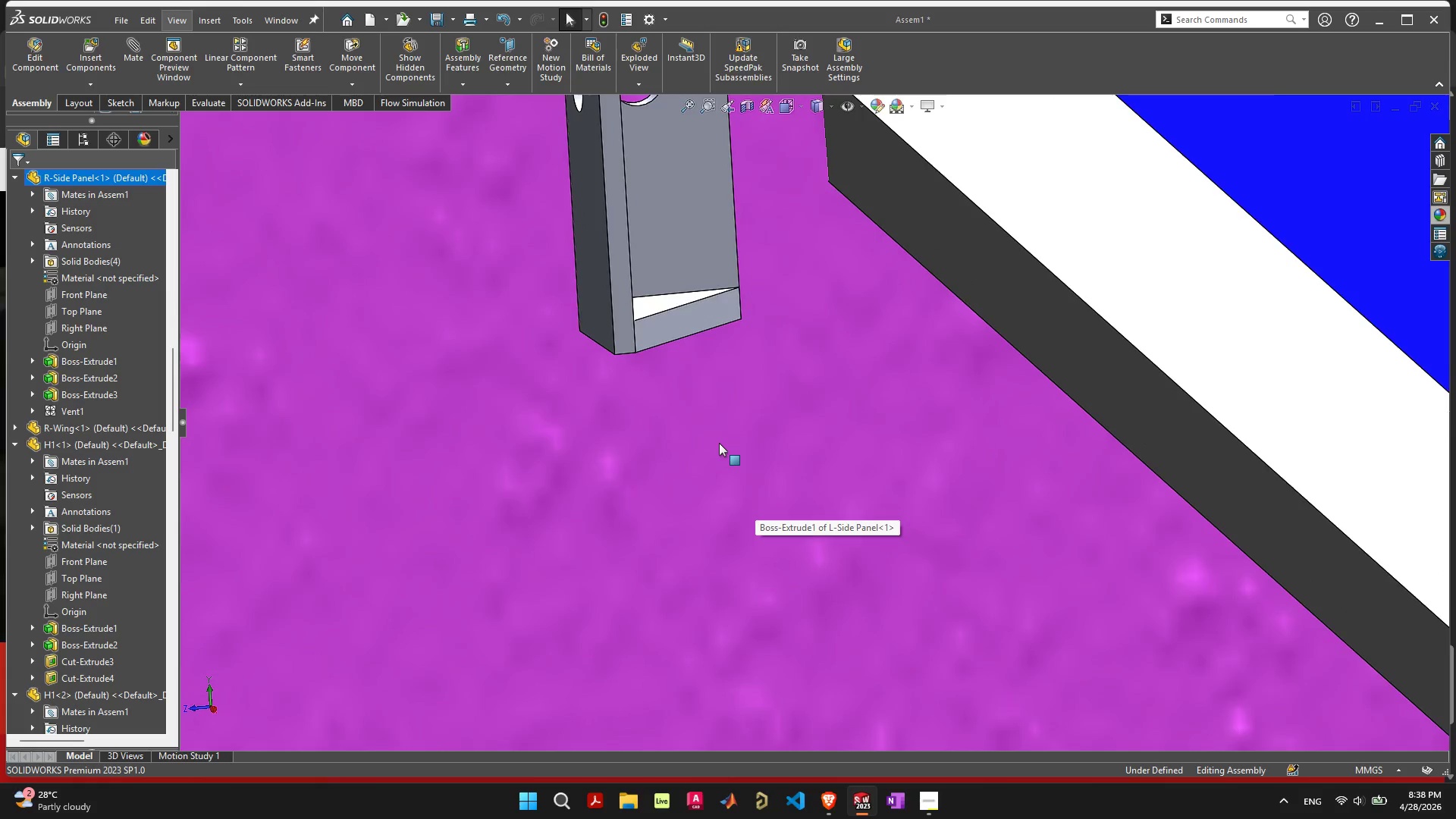 
key(Control+S)
 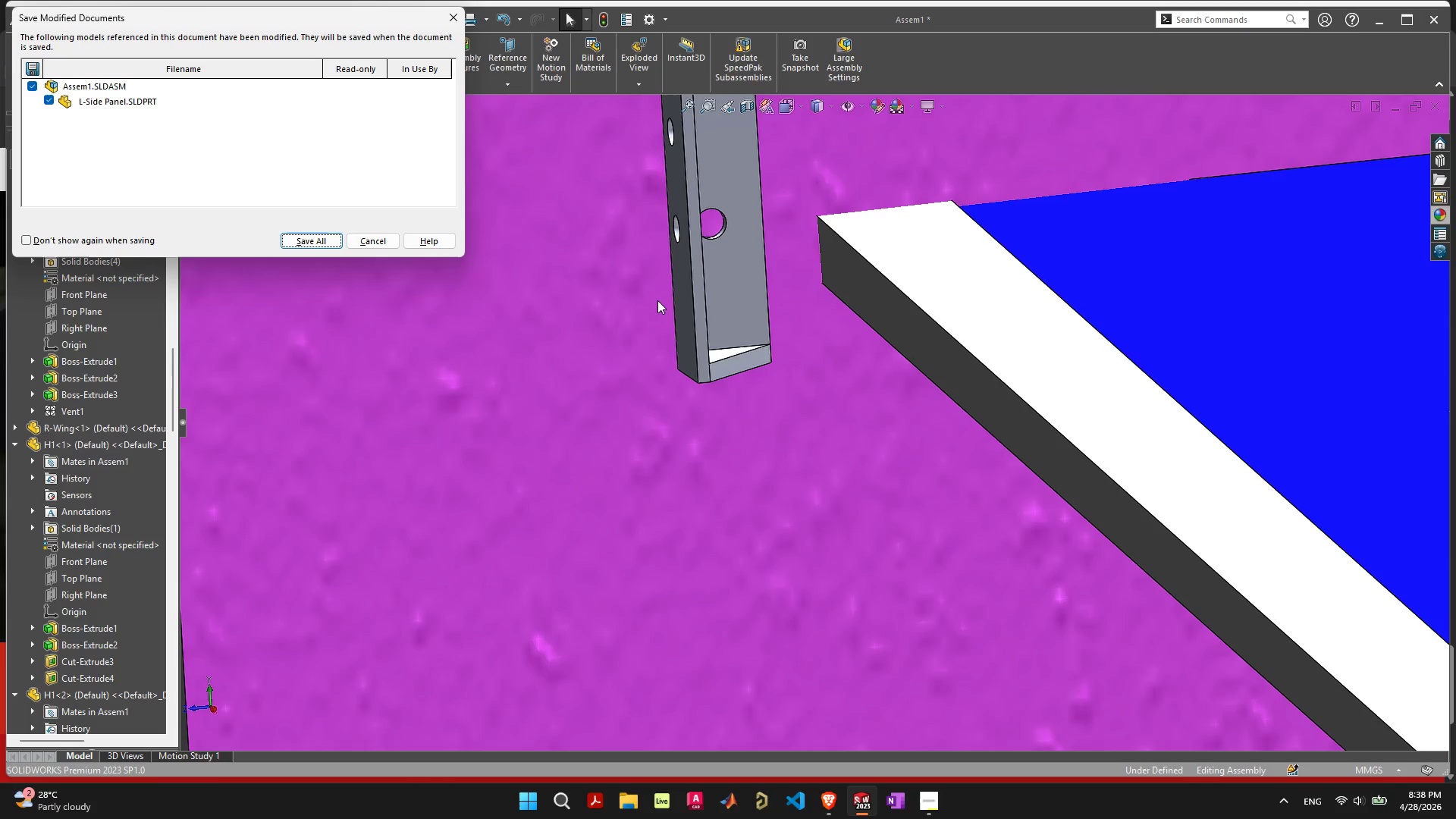 
scroll: coordinate [719, 443], scroll_direction: down, amount: 3.0
 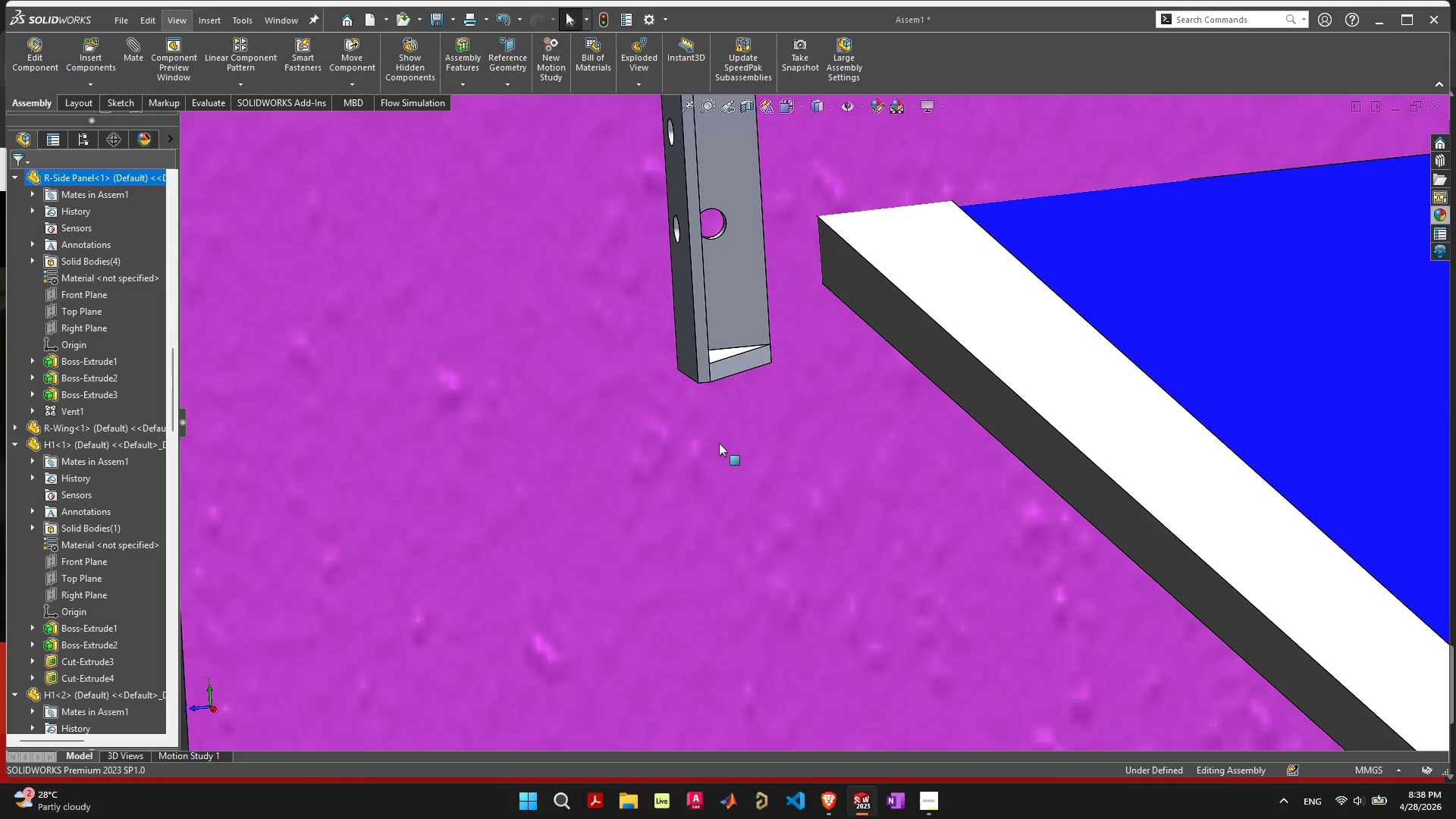 
key(Space)
 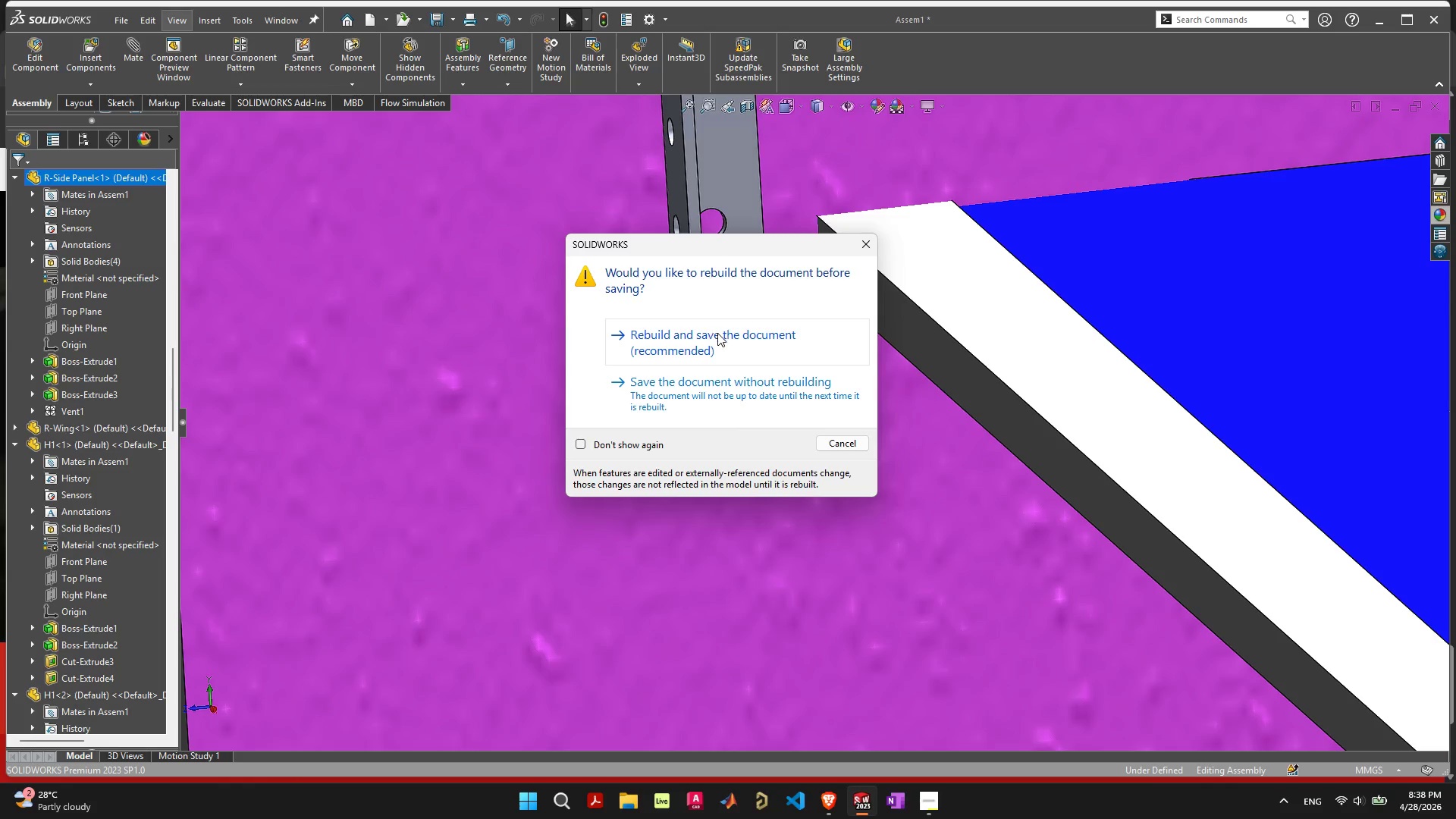 
left_click([720, 345])
 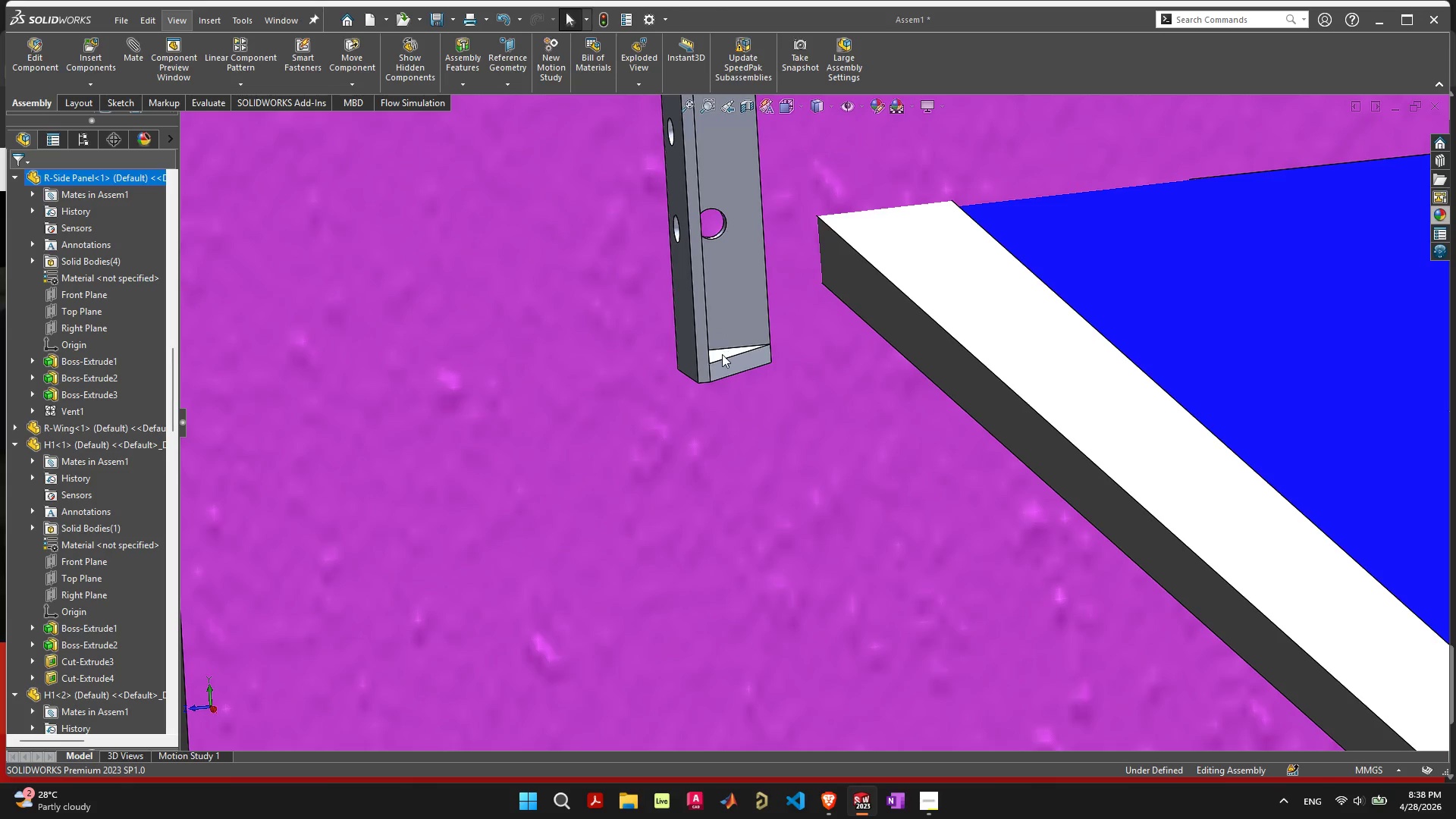 
left_click_drag(start_coordinate=[722, 354], to_coordinate=[882, 261])
 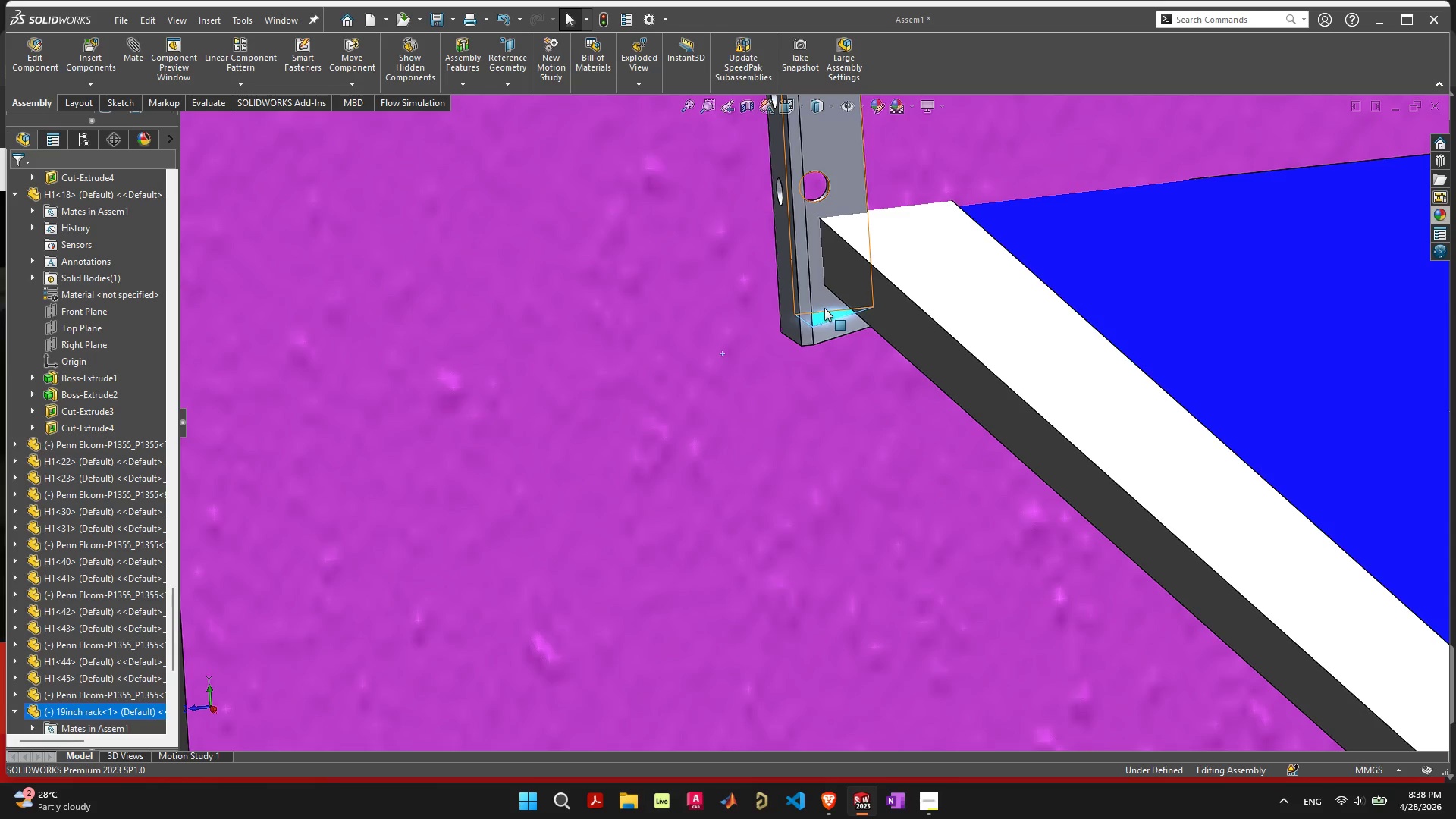 
wait(11.59)
 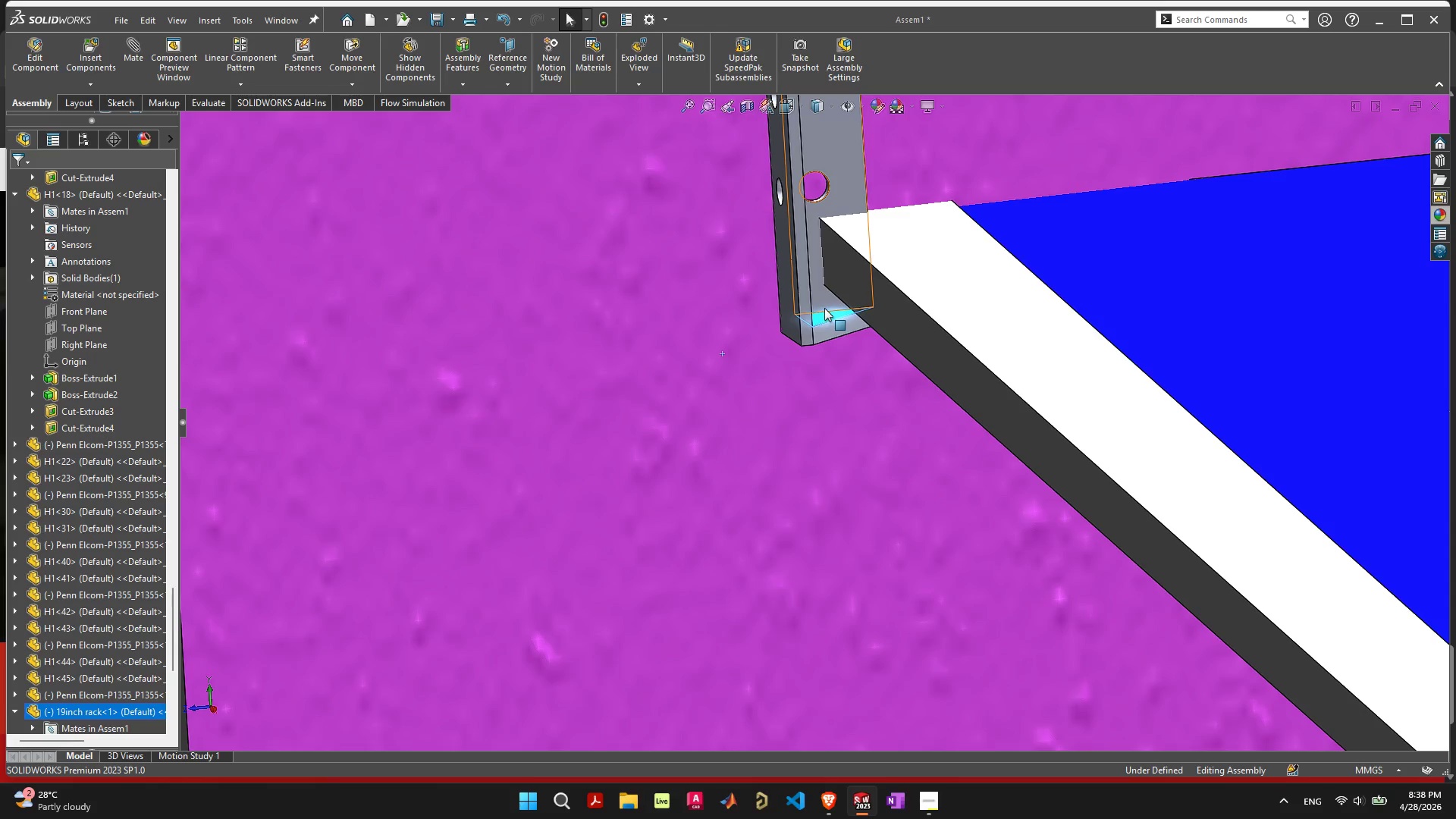 
scroll: coordinate [950, 379], scroll_direction: down, amount: 9.0
 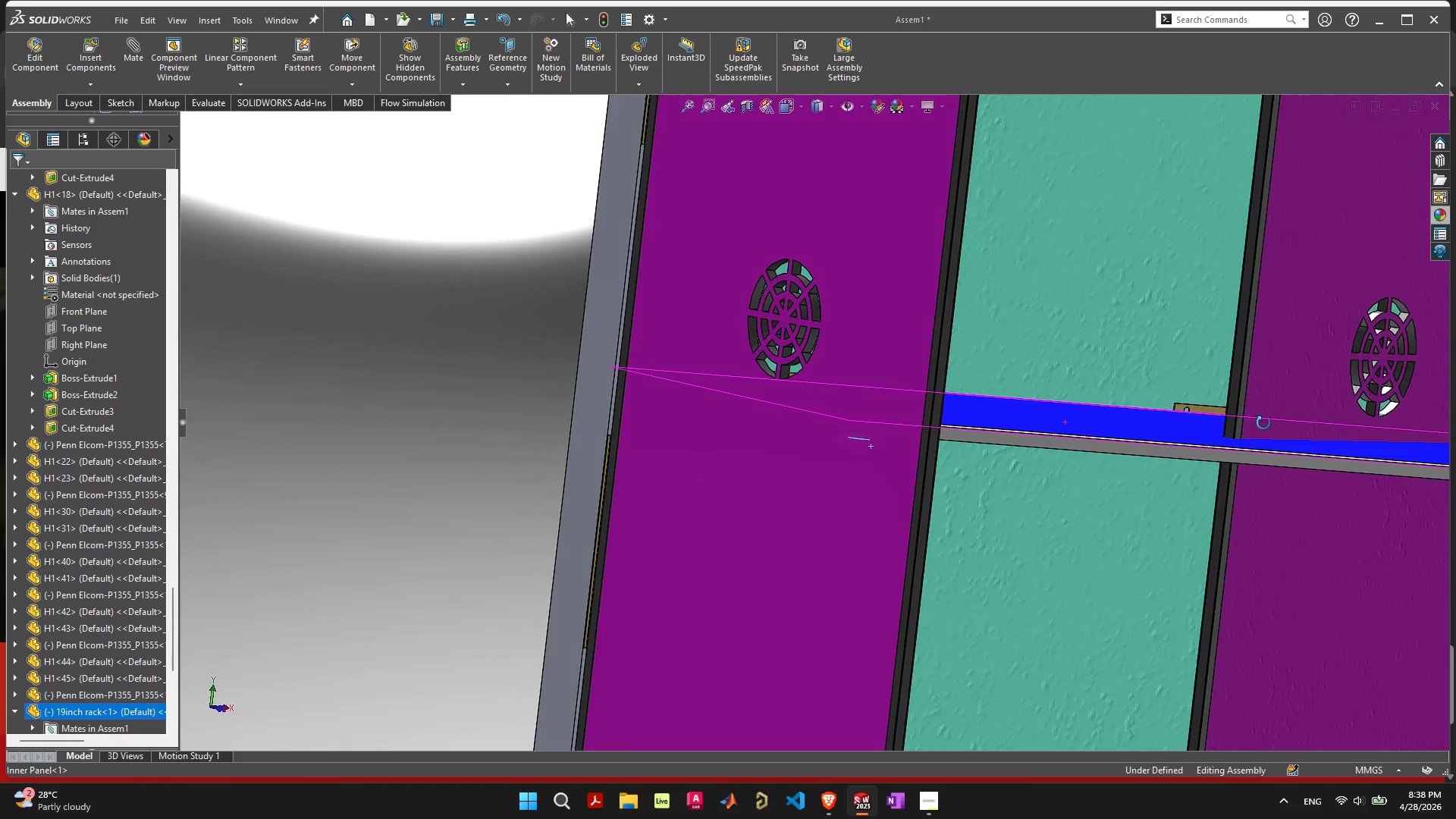 
left_click_drag(start_coordinate=[1263, 381], to_coordinate=[1454, 429])
 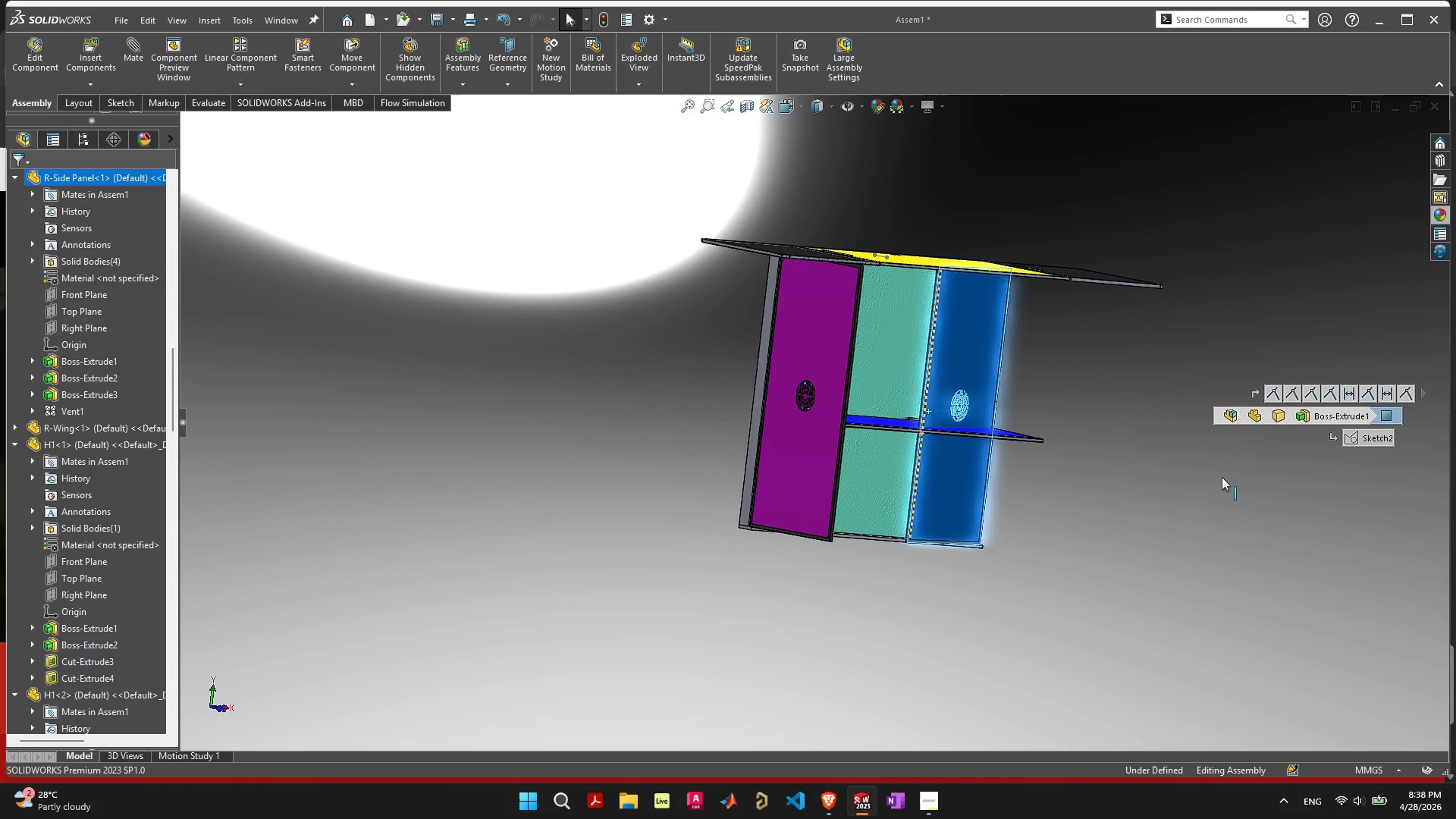 
scroll: coordinate [1222, 477], scroll_direction: down, amount: 6.0
 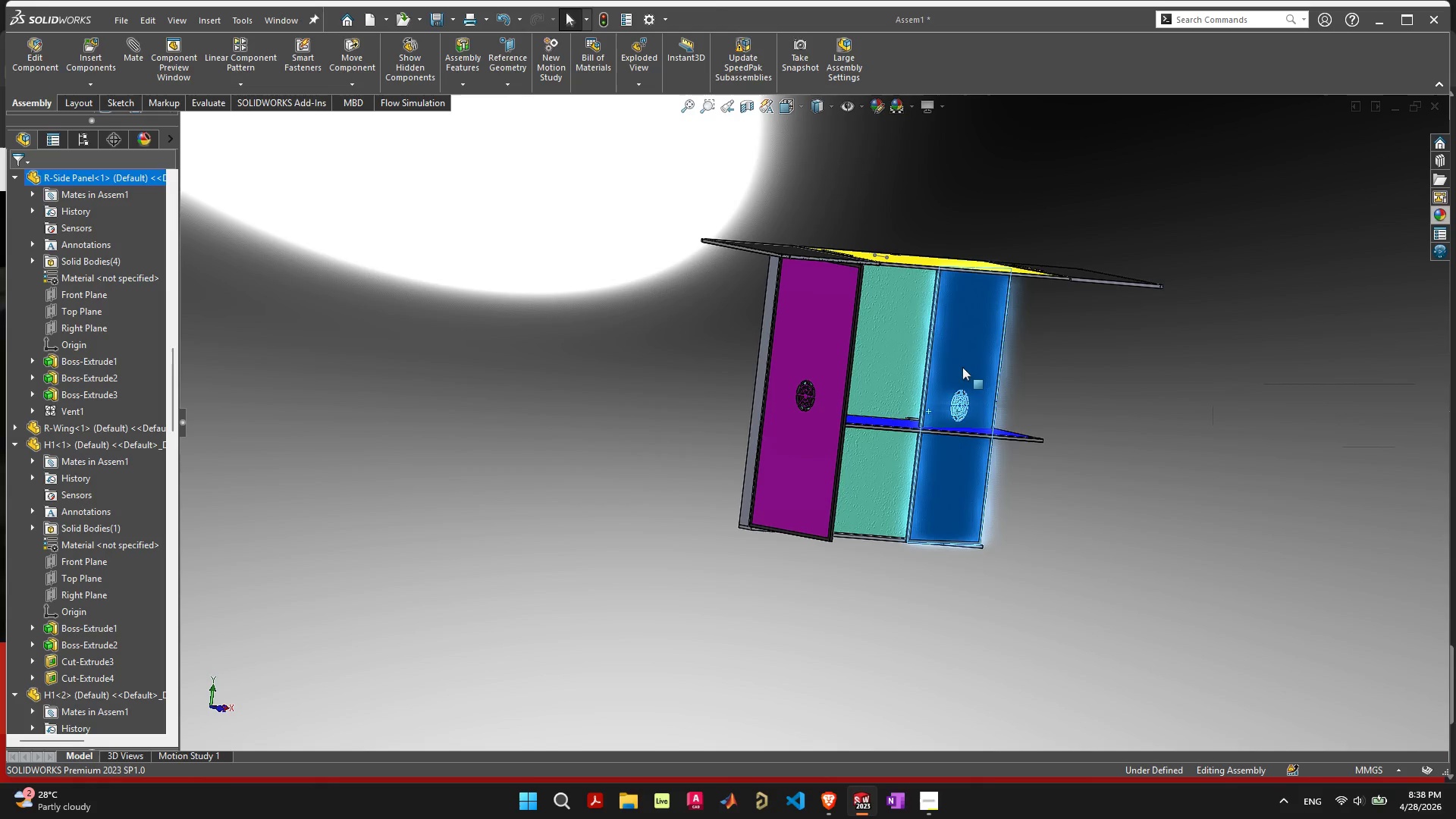 
left_click_drag(start_coordinate=[939, 350], to_coordinate=[1313, 383])
 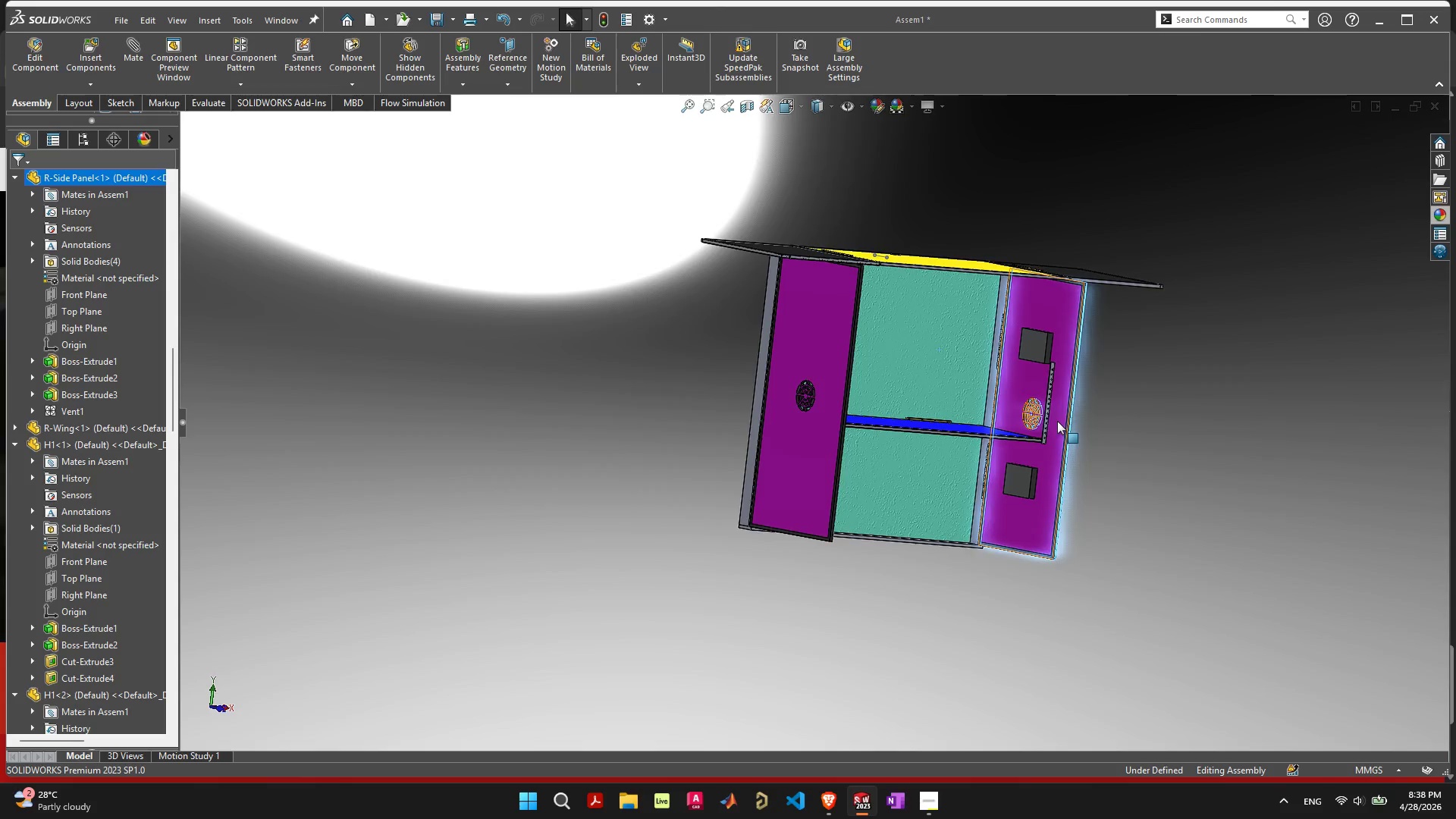 
scroll: coordinate [927, 446], scroll_direction: up, amount: 9.0
 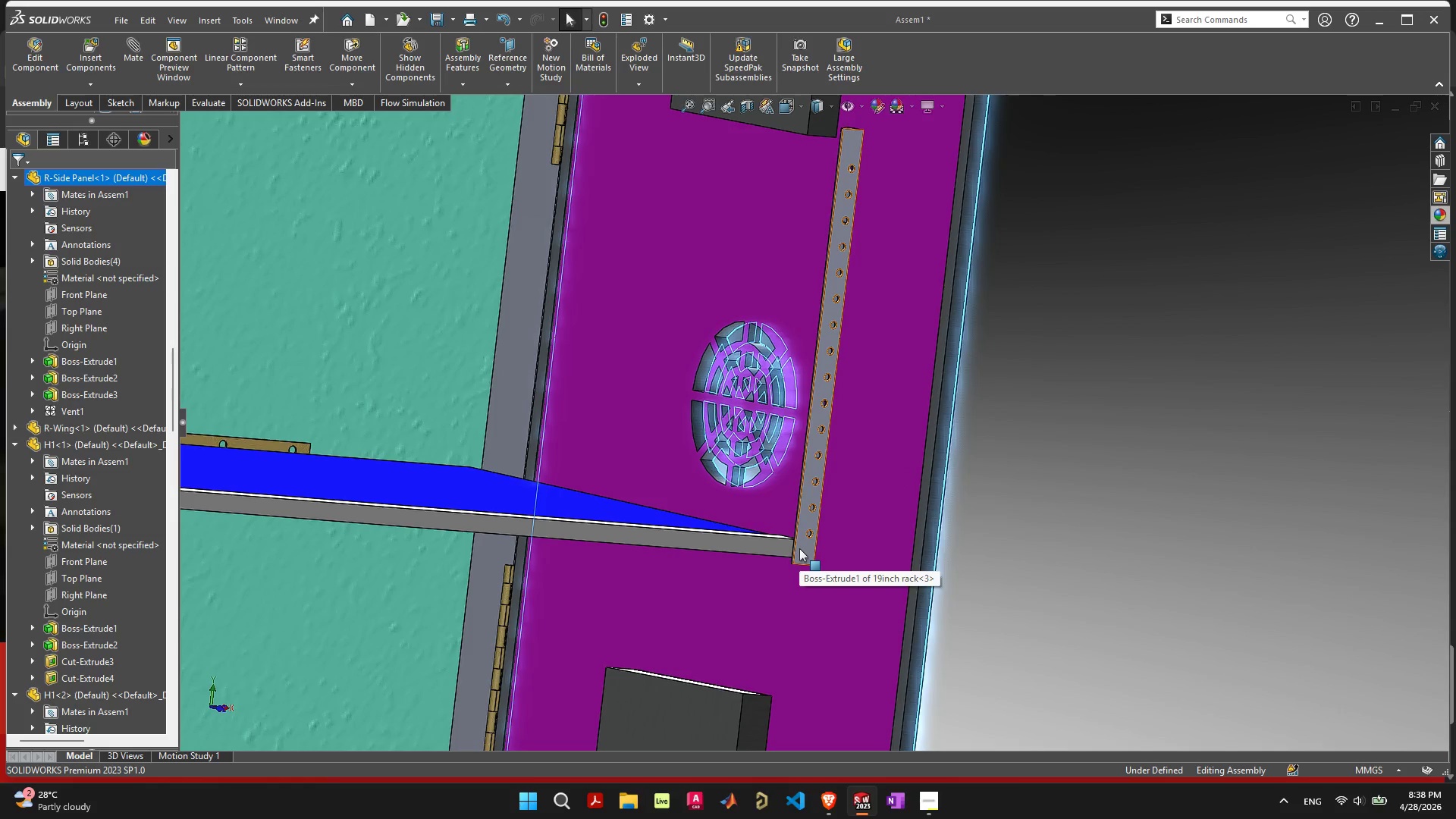 
left_click([799, 548])
 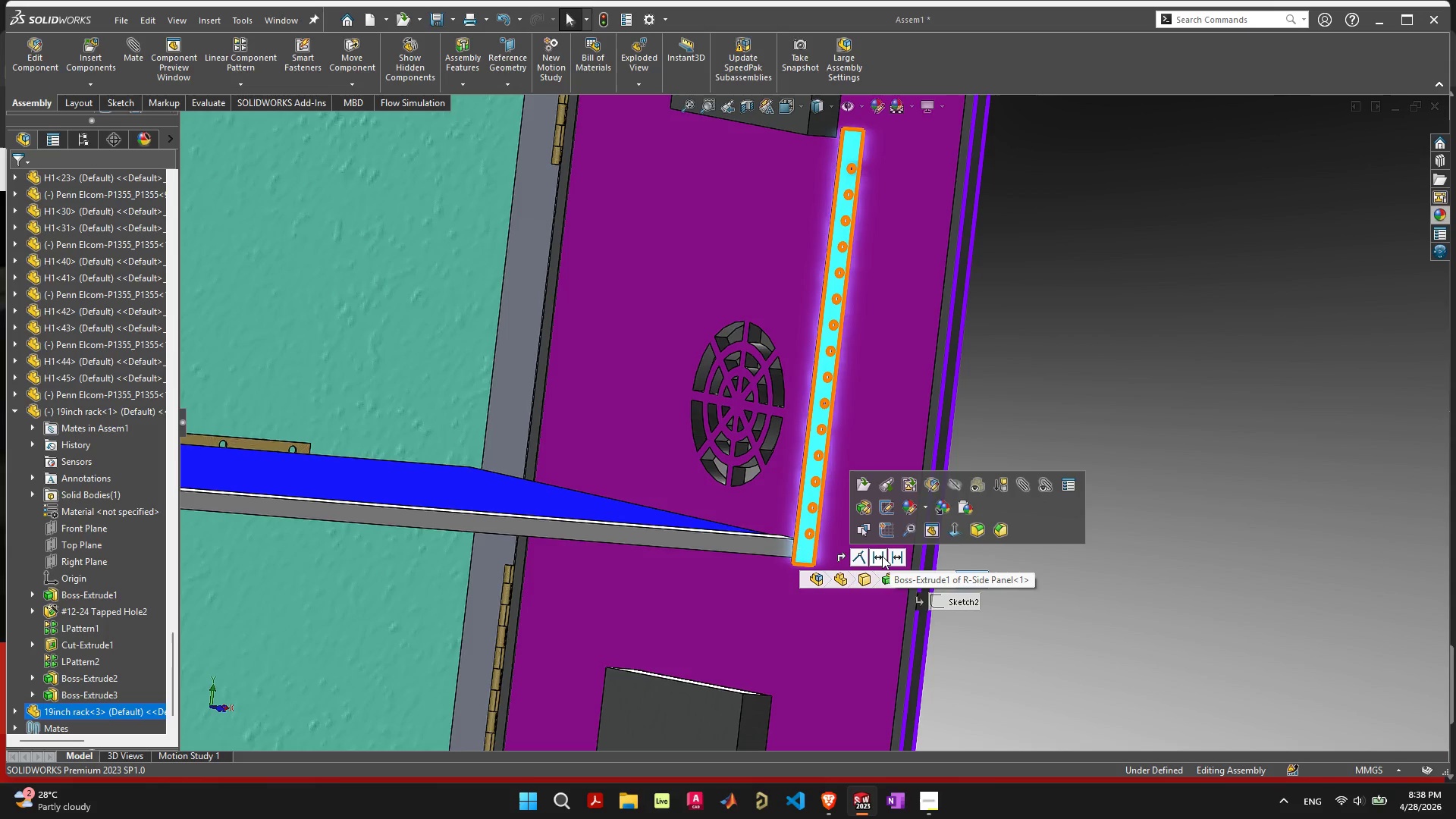 
left_click([882, 556])
 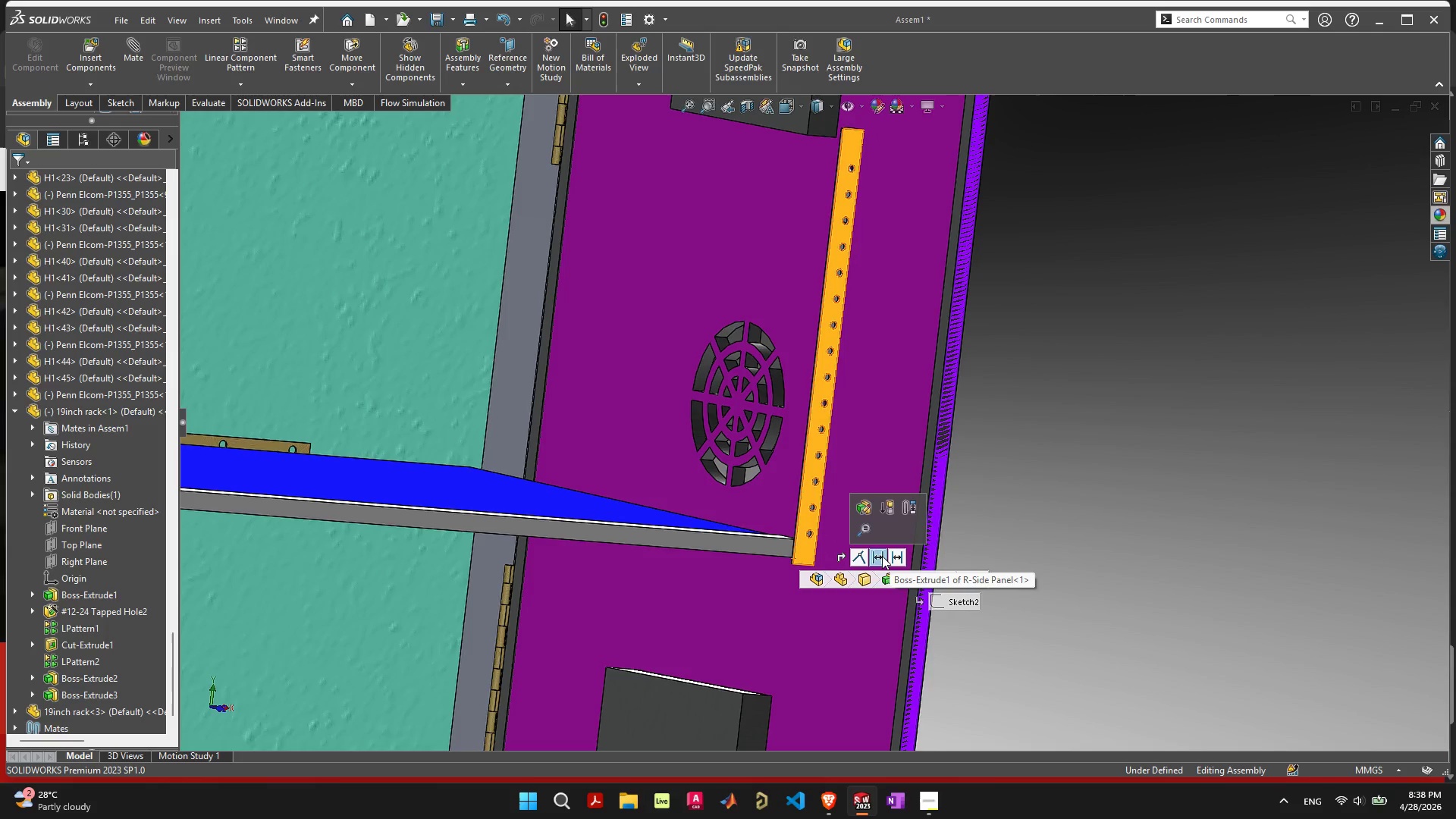 
left_click([882, 556])
 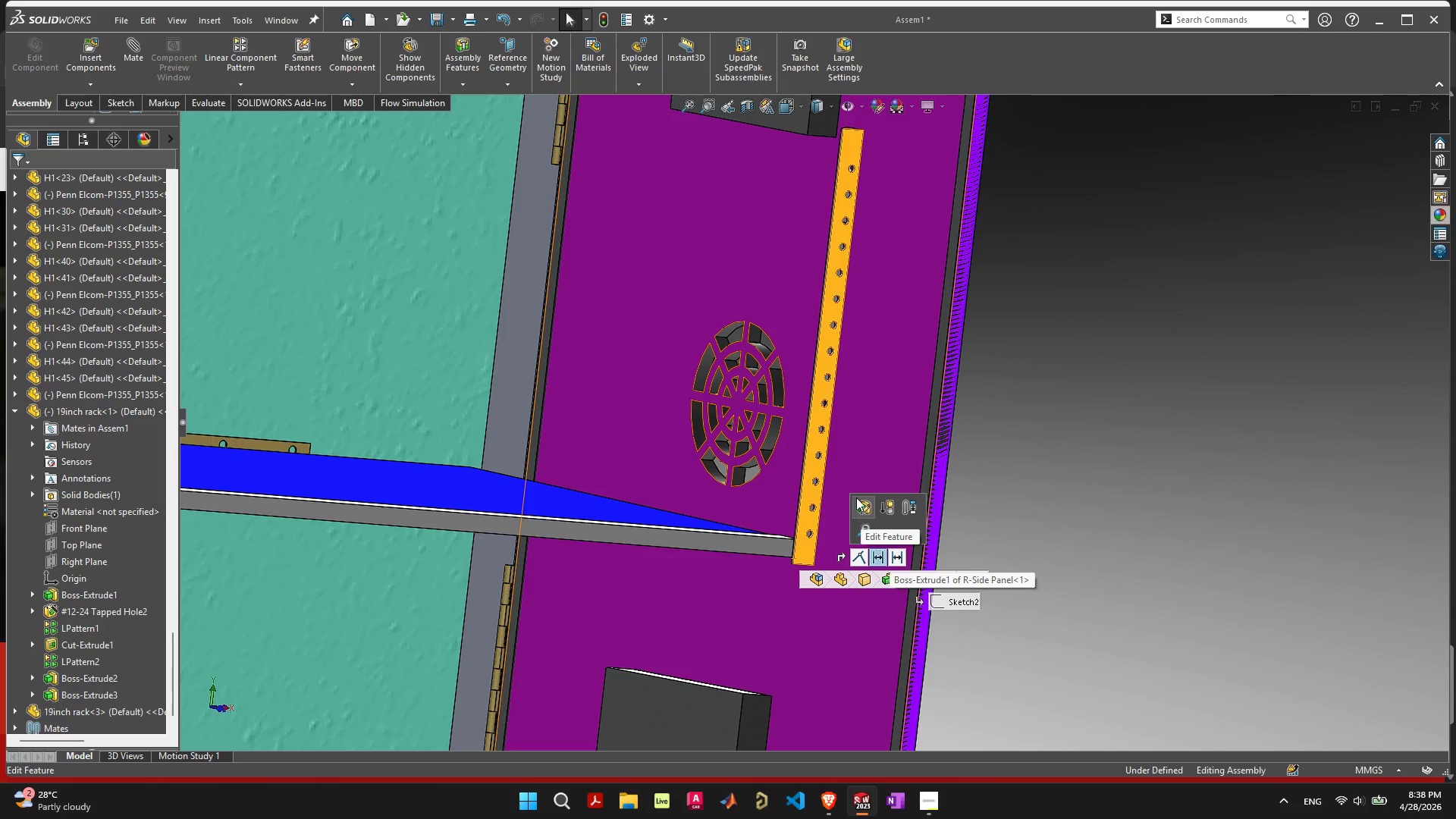 
left_click([856, 497])
 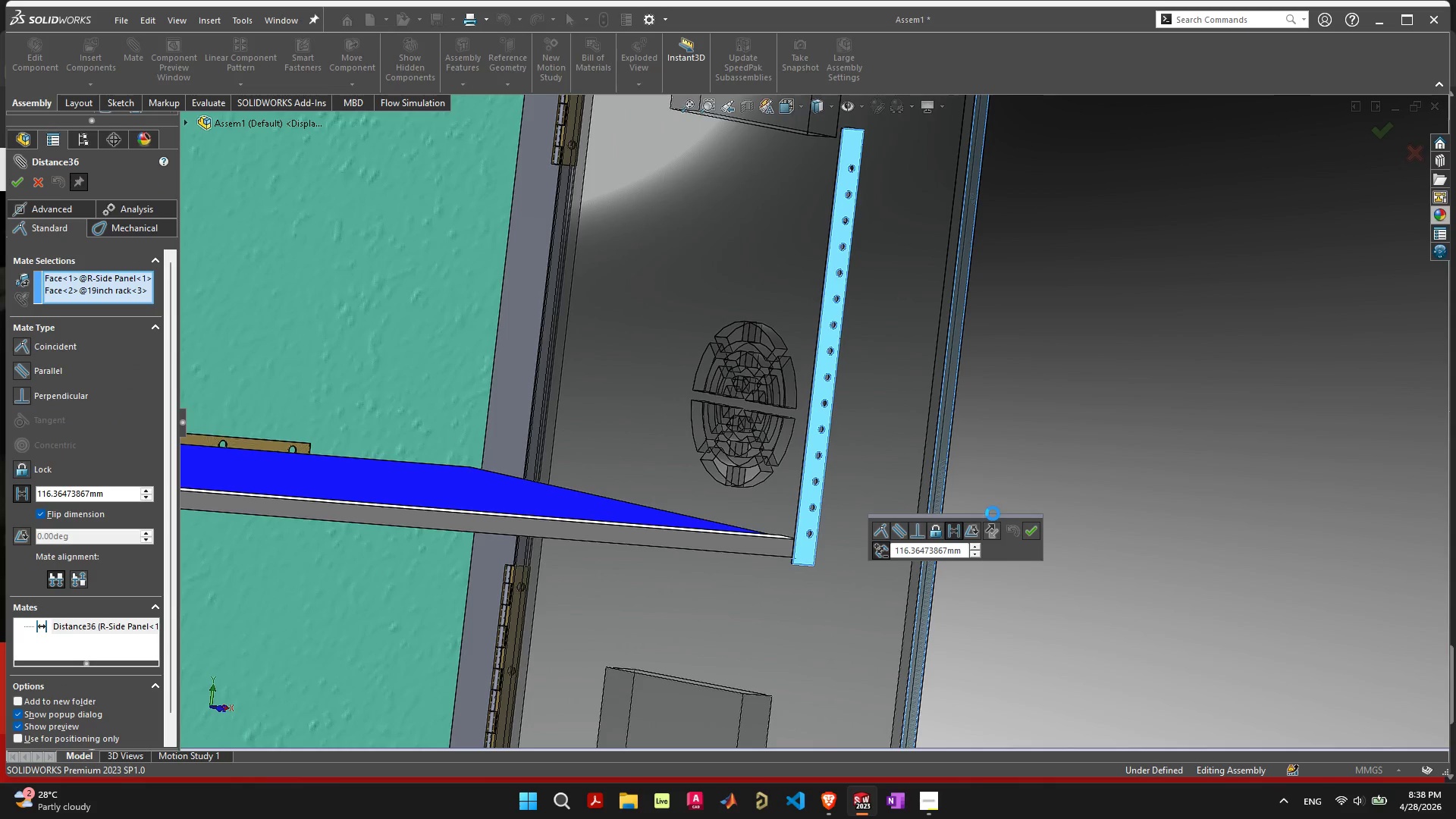 
left_click([1037, 528])
 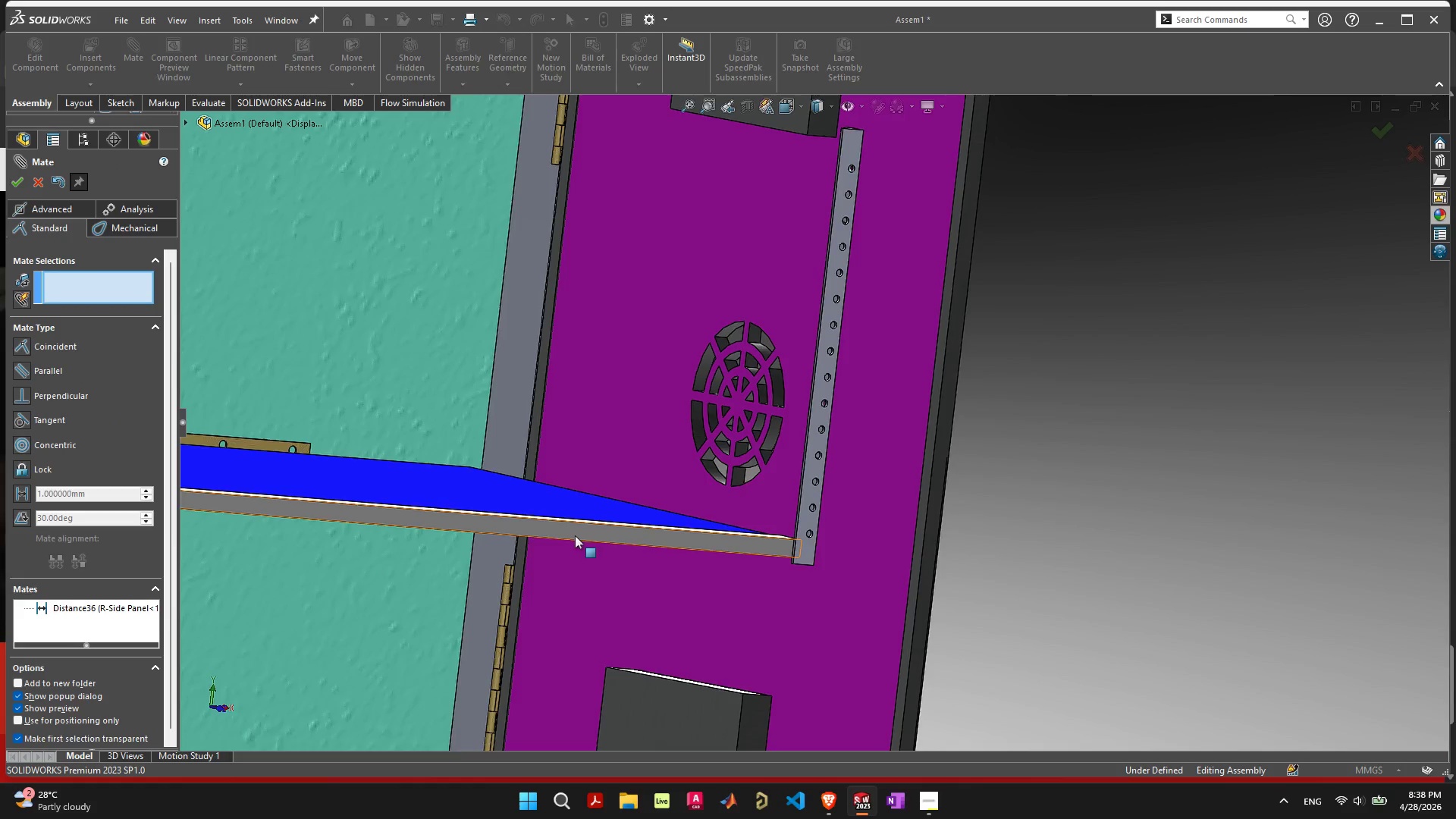 
scroll: coordinate [331, 576], scroll_direction: down, amount: 8.0
 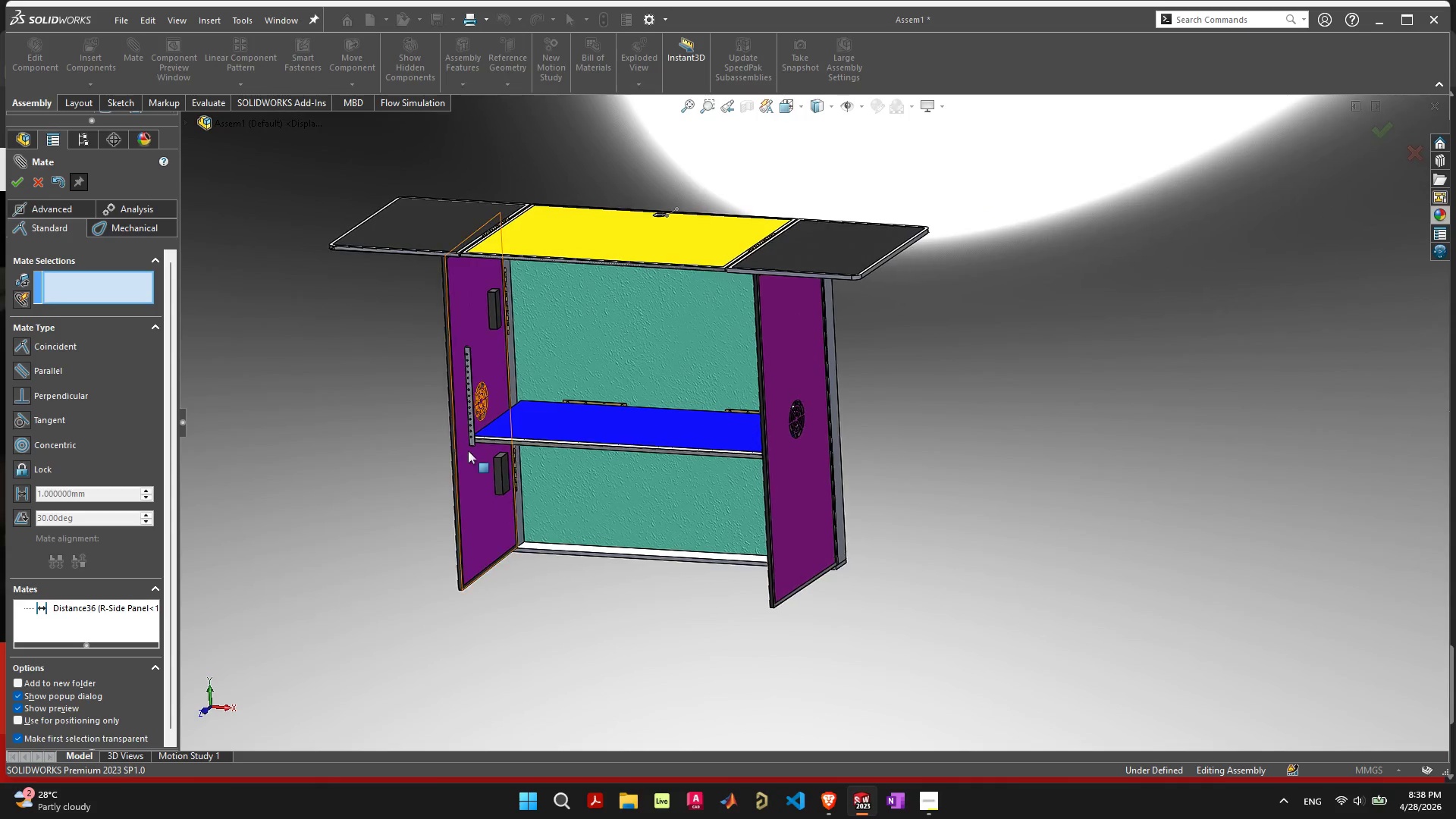 
scroll: coordinate [538, 463], scroll_direction: up, amount: 10.0
 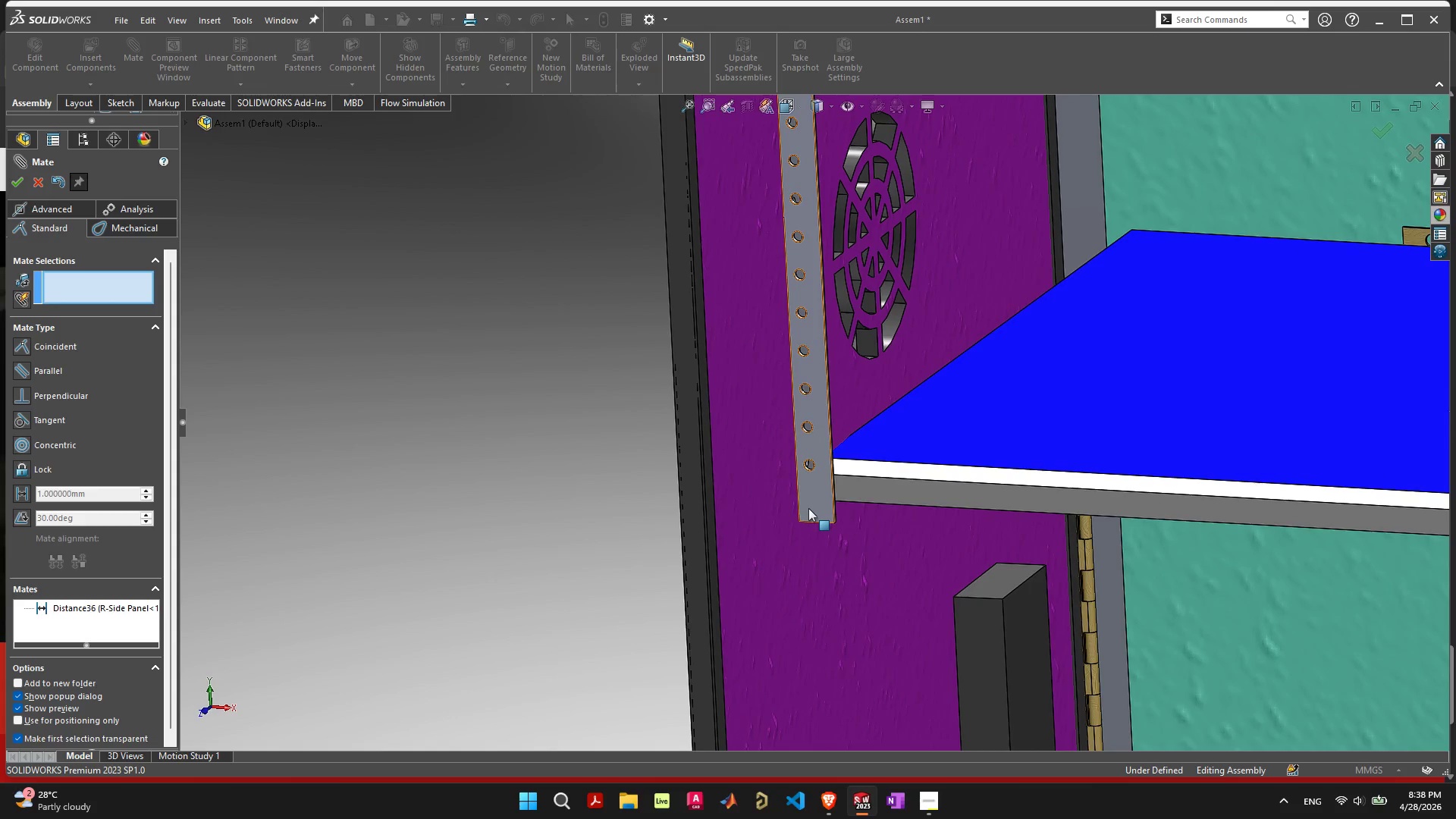 
left_click([812, 500])
 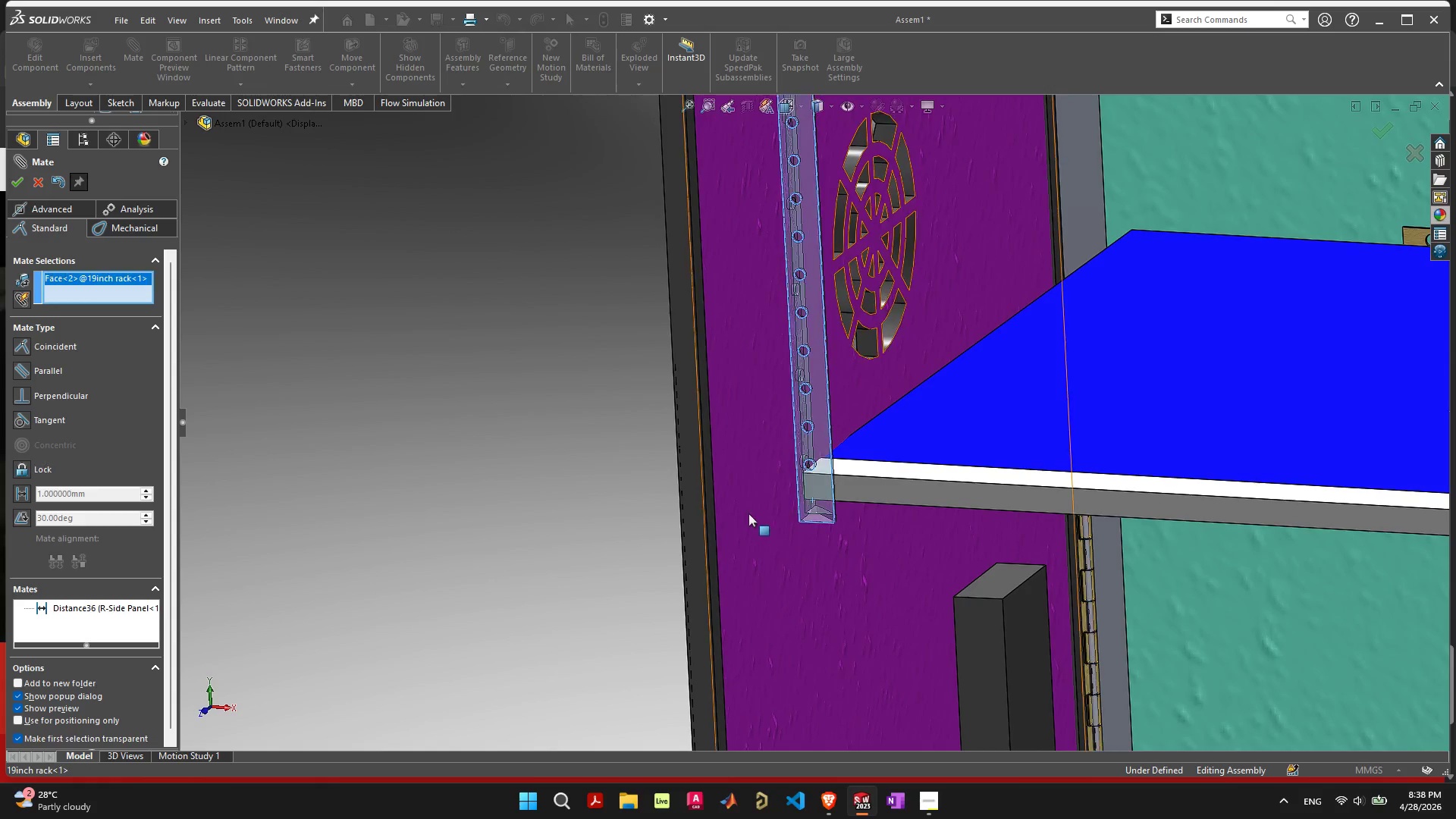 
hold_key(key=ShiftLeft, duration=0.62)
left_click([689, 518])
 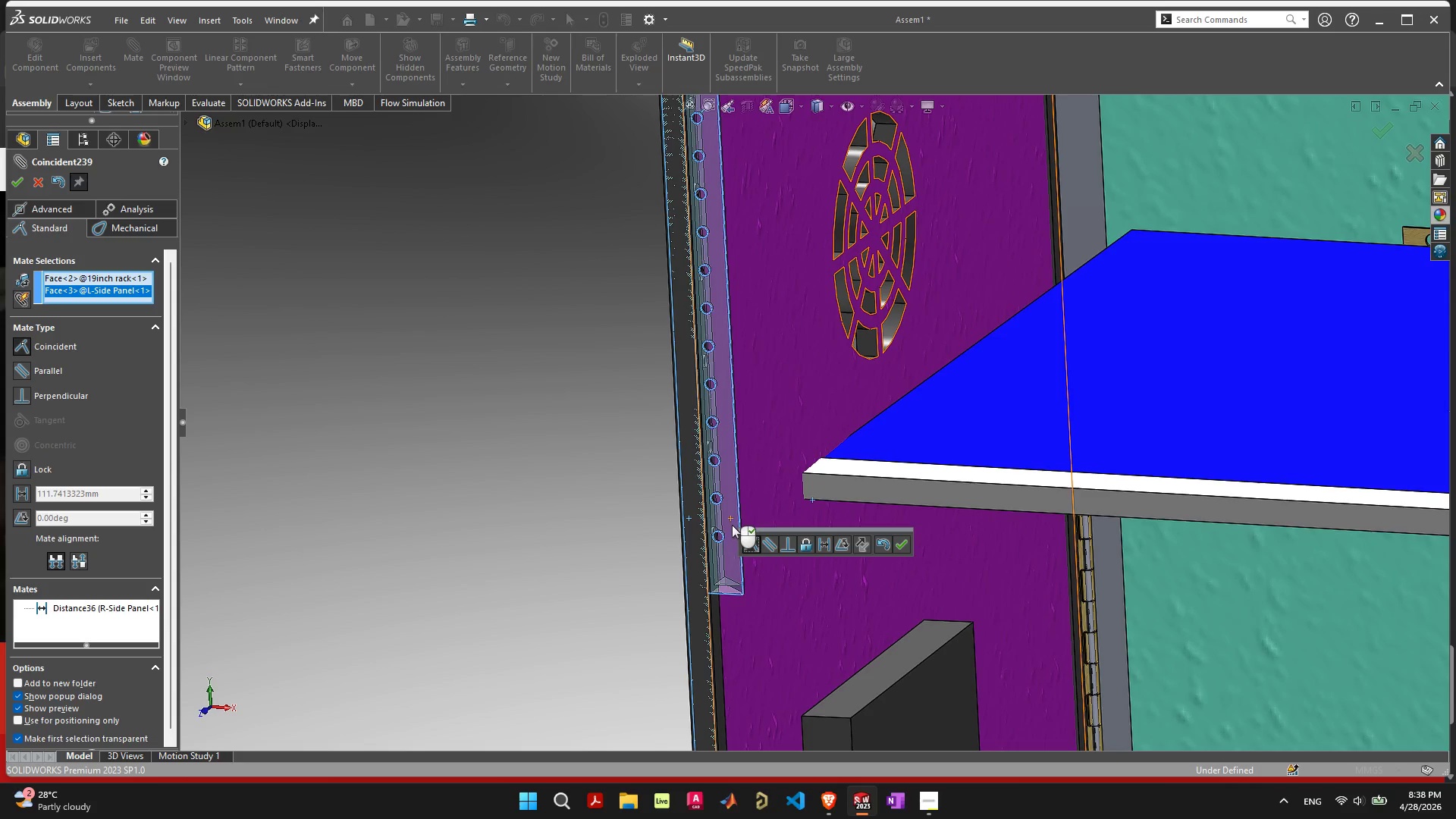 
key(Escape)
 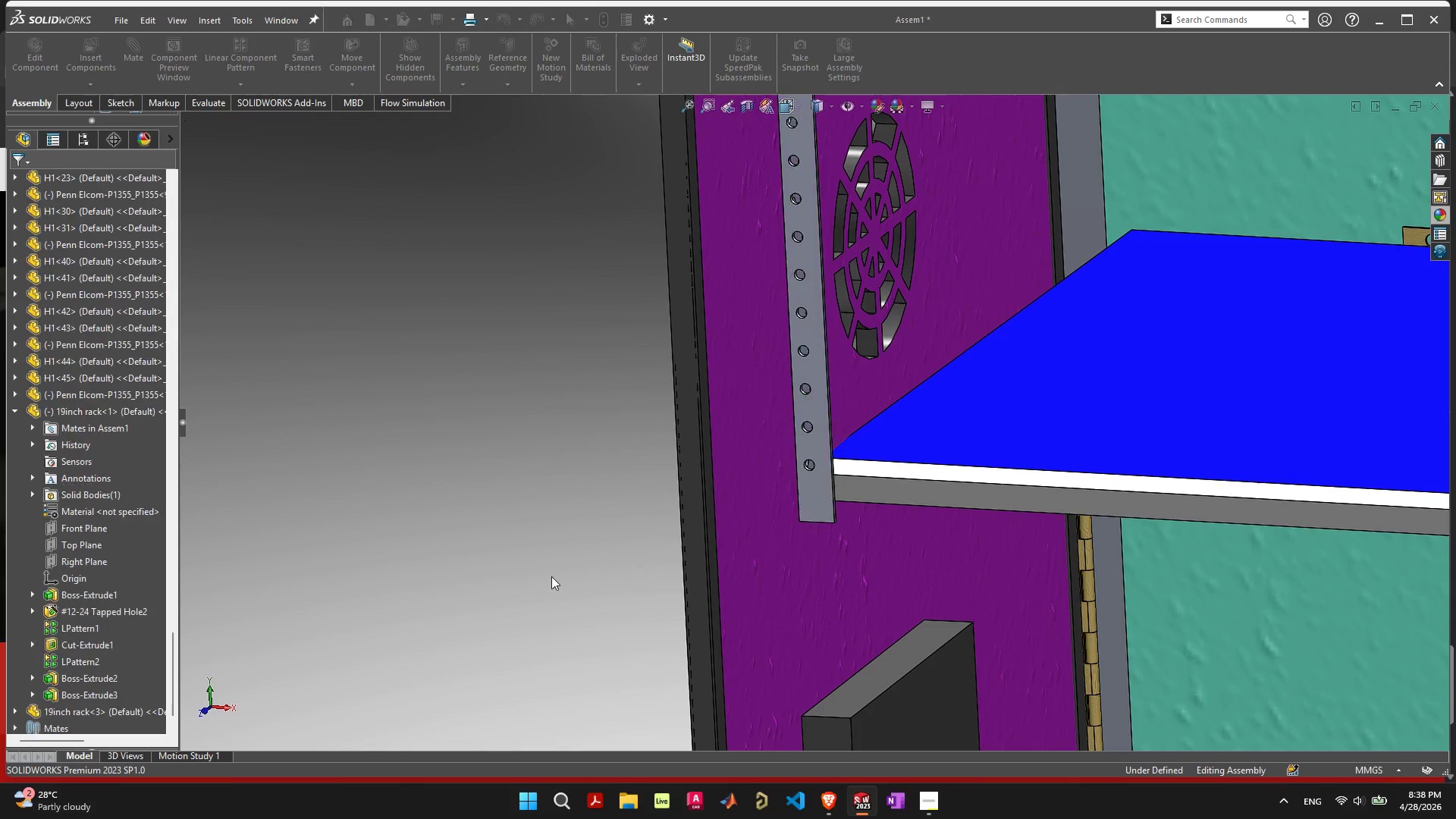 
left_click([547, 576])
 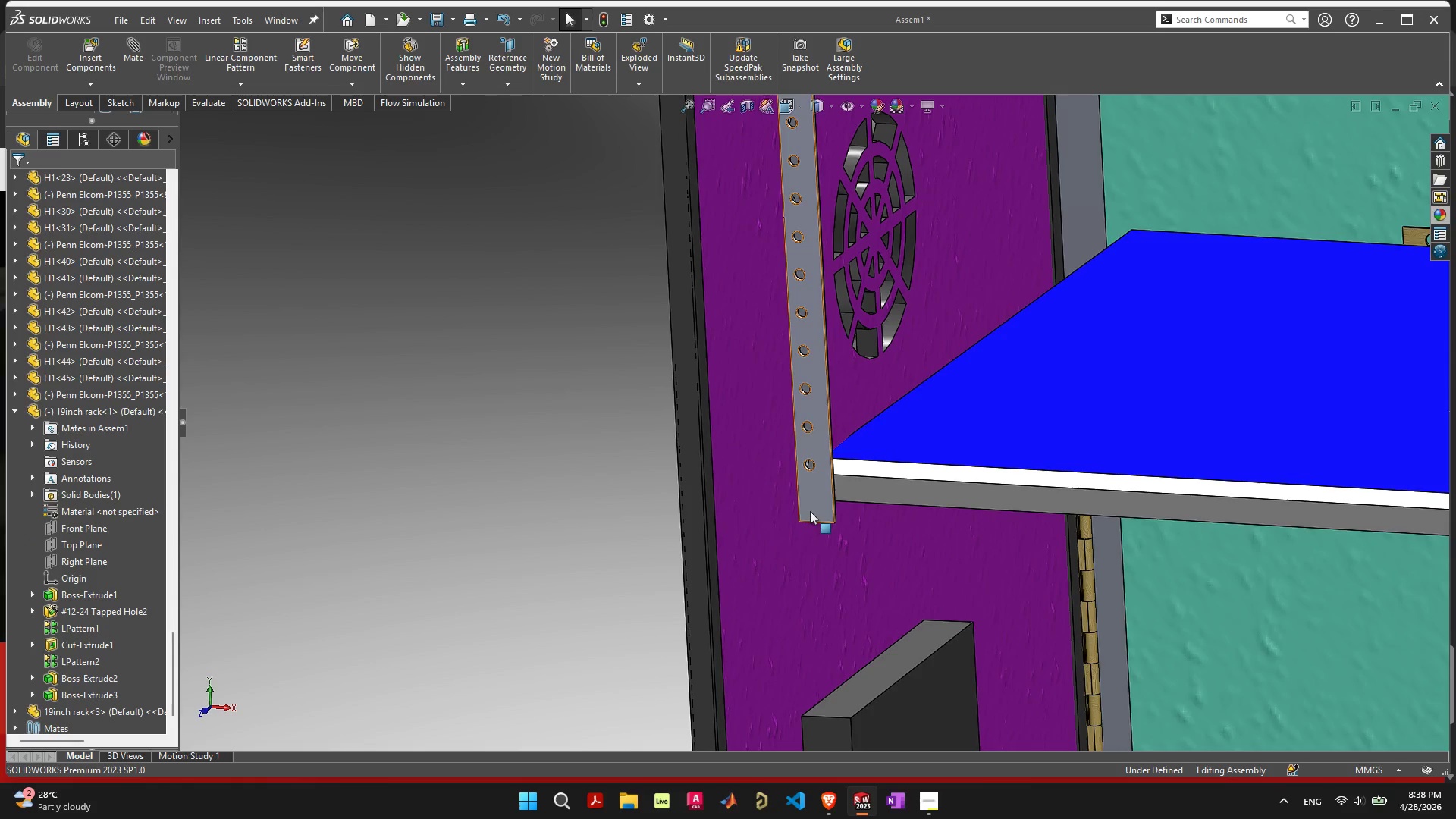 
left_click([830, 488])
 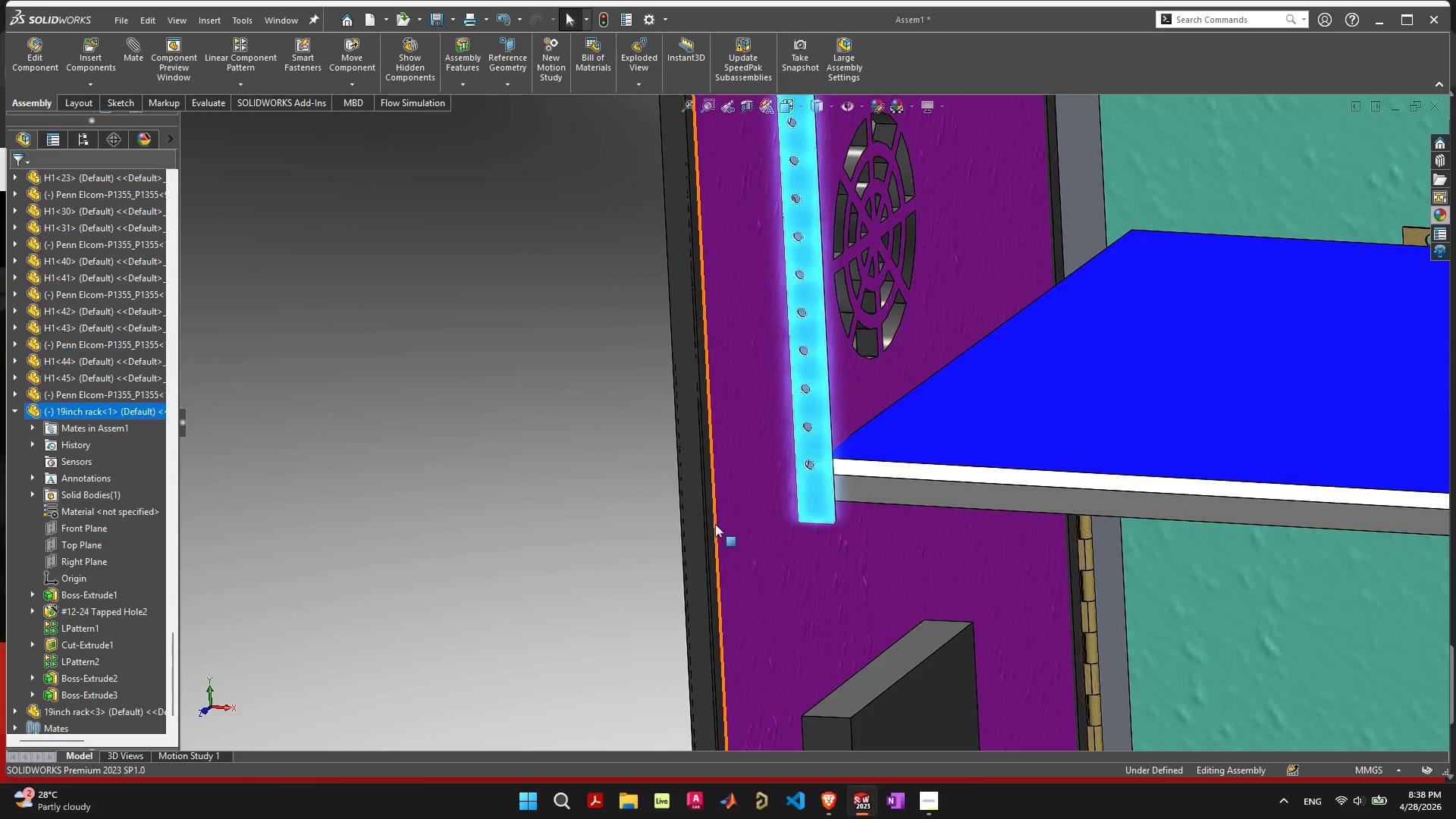 
hold_key(key=ShiftLeft, duration=0.64)
left_click([694, 516])
 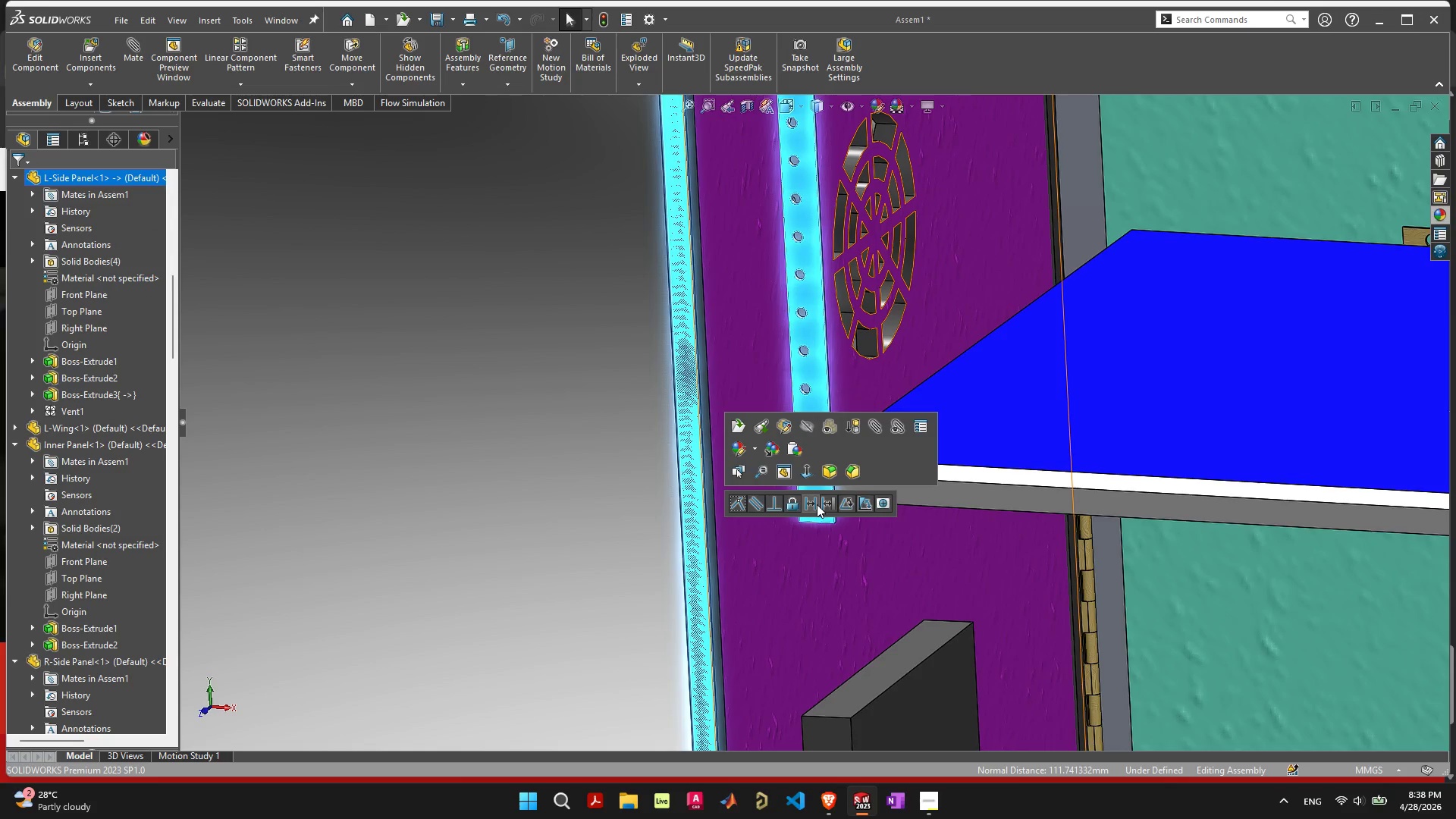 
left_click([814, 504])
 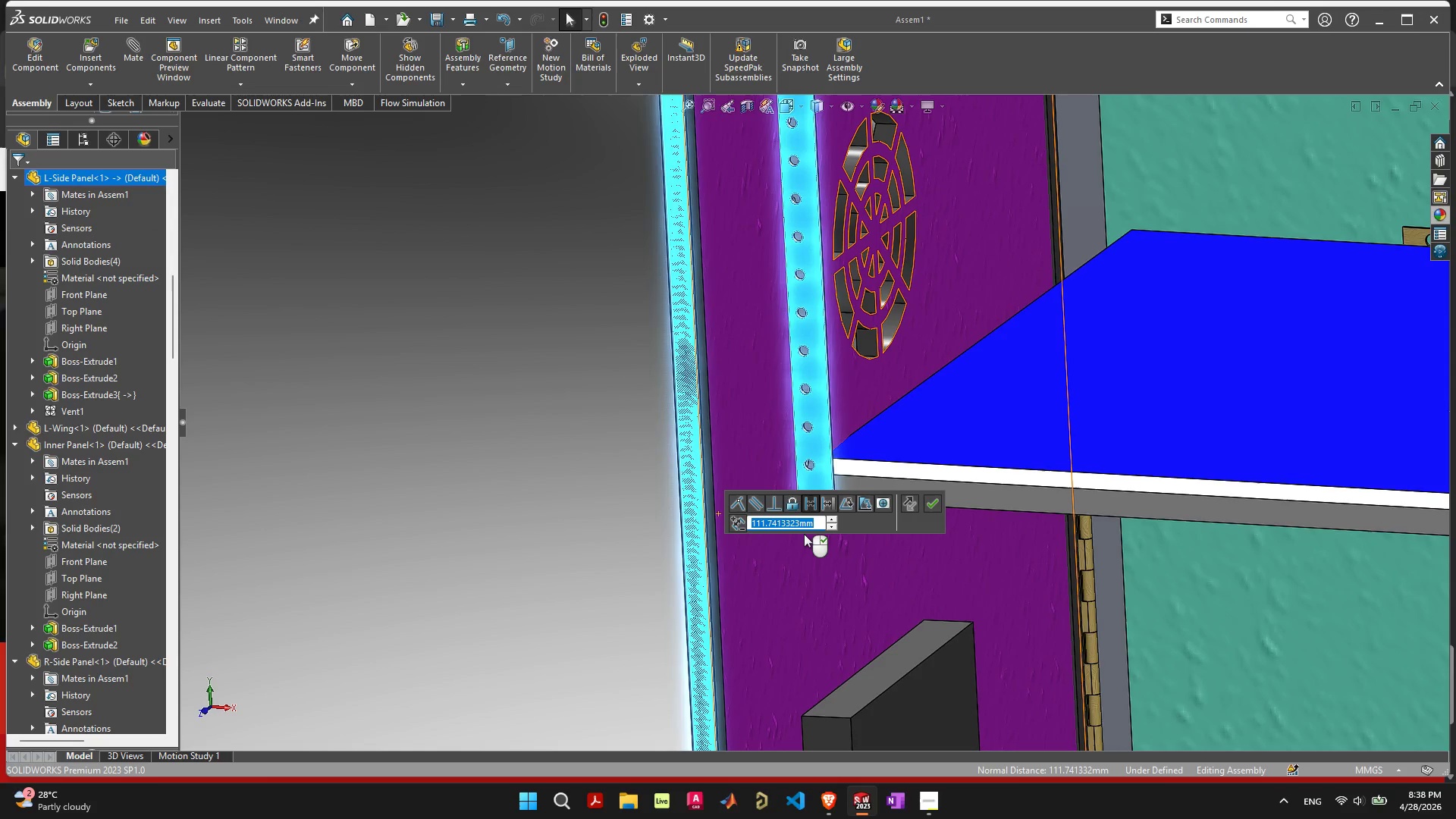 
type(116.3)
 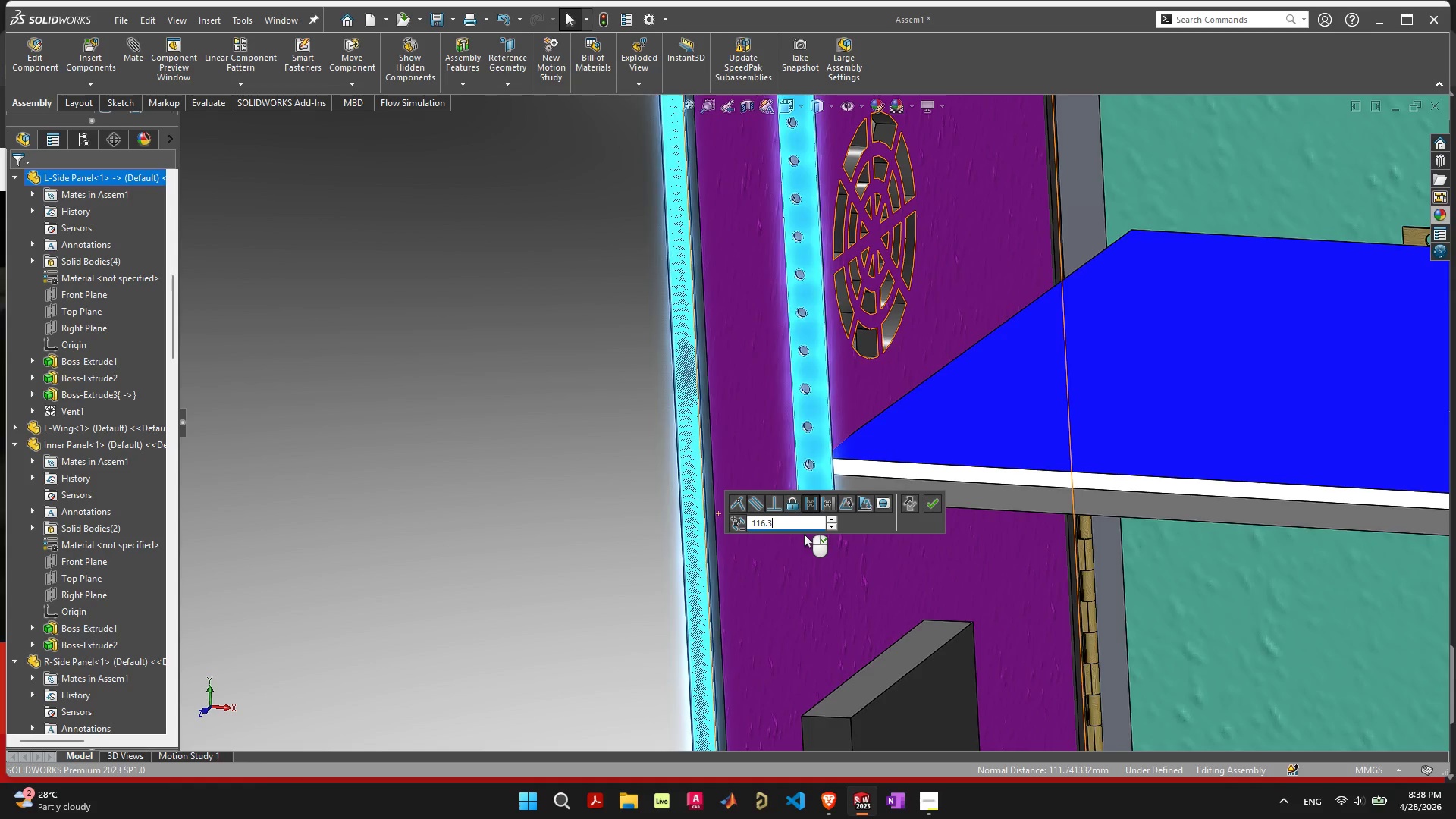 
key(Enter)
 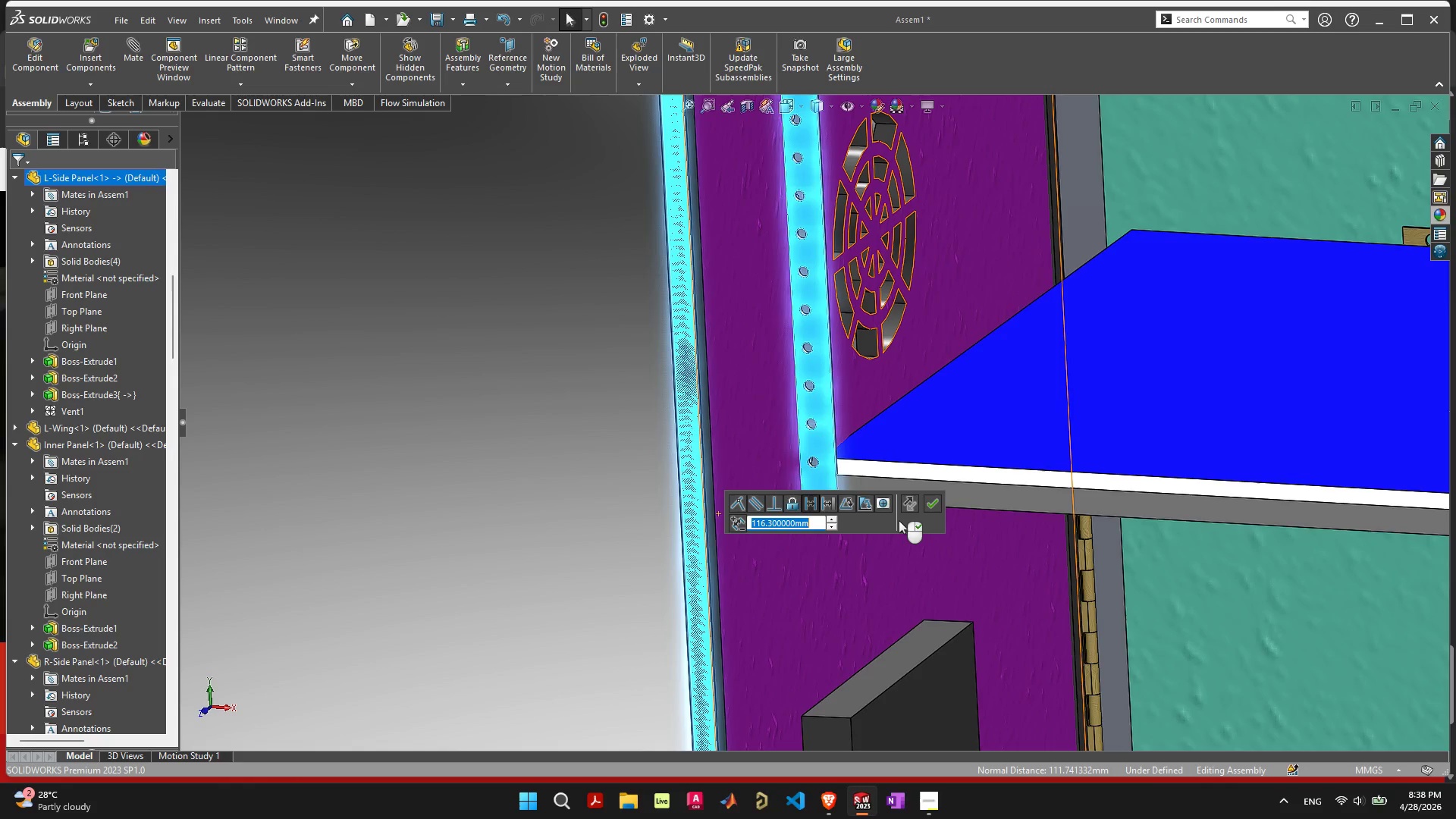 
key(Enter)
 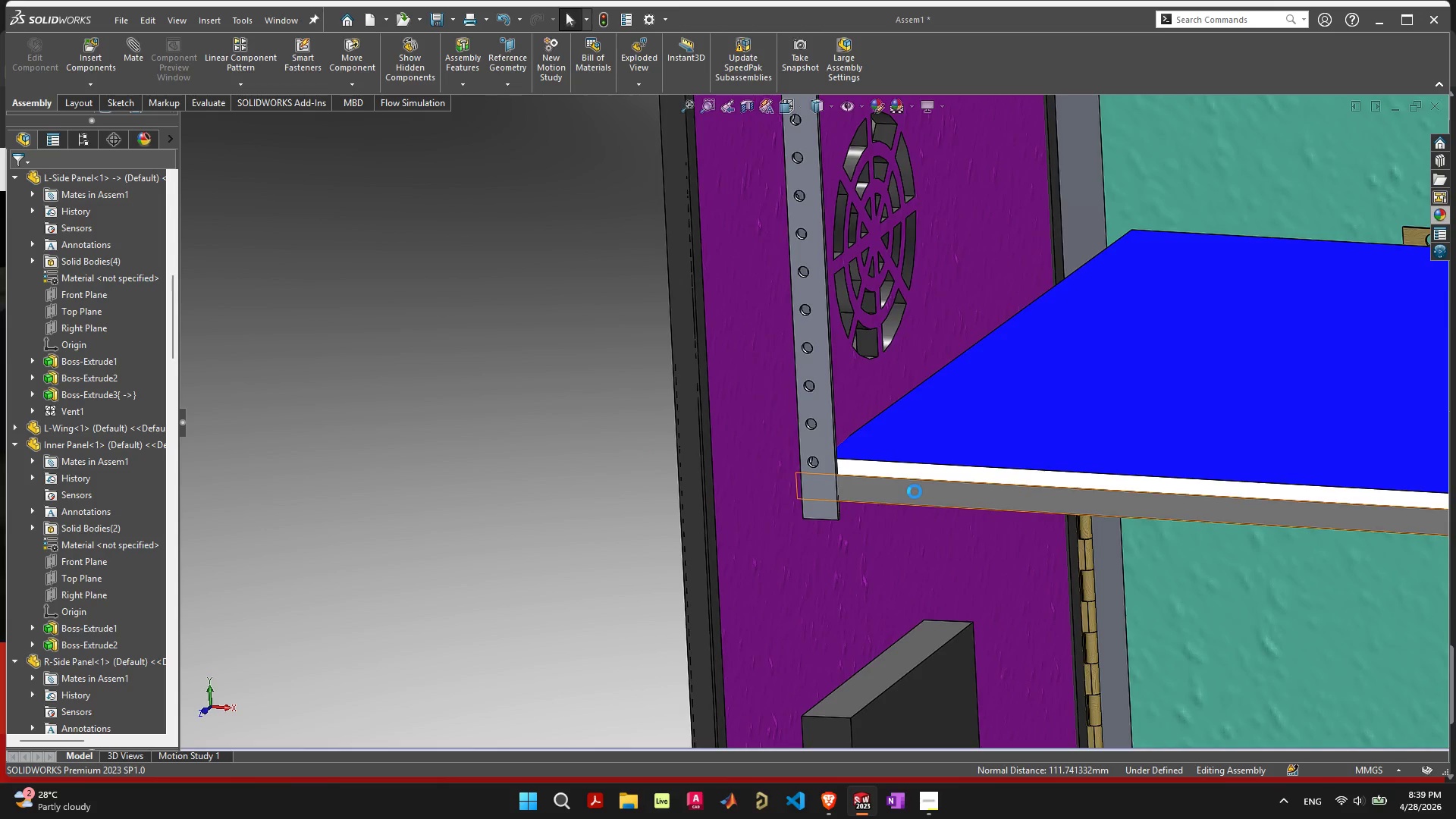 
scroll: coordinate [887, 469], scroll_direction: down, amount: 3.0
 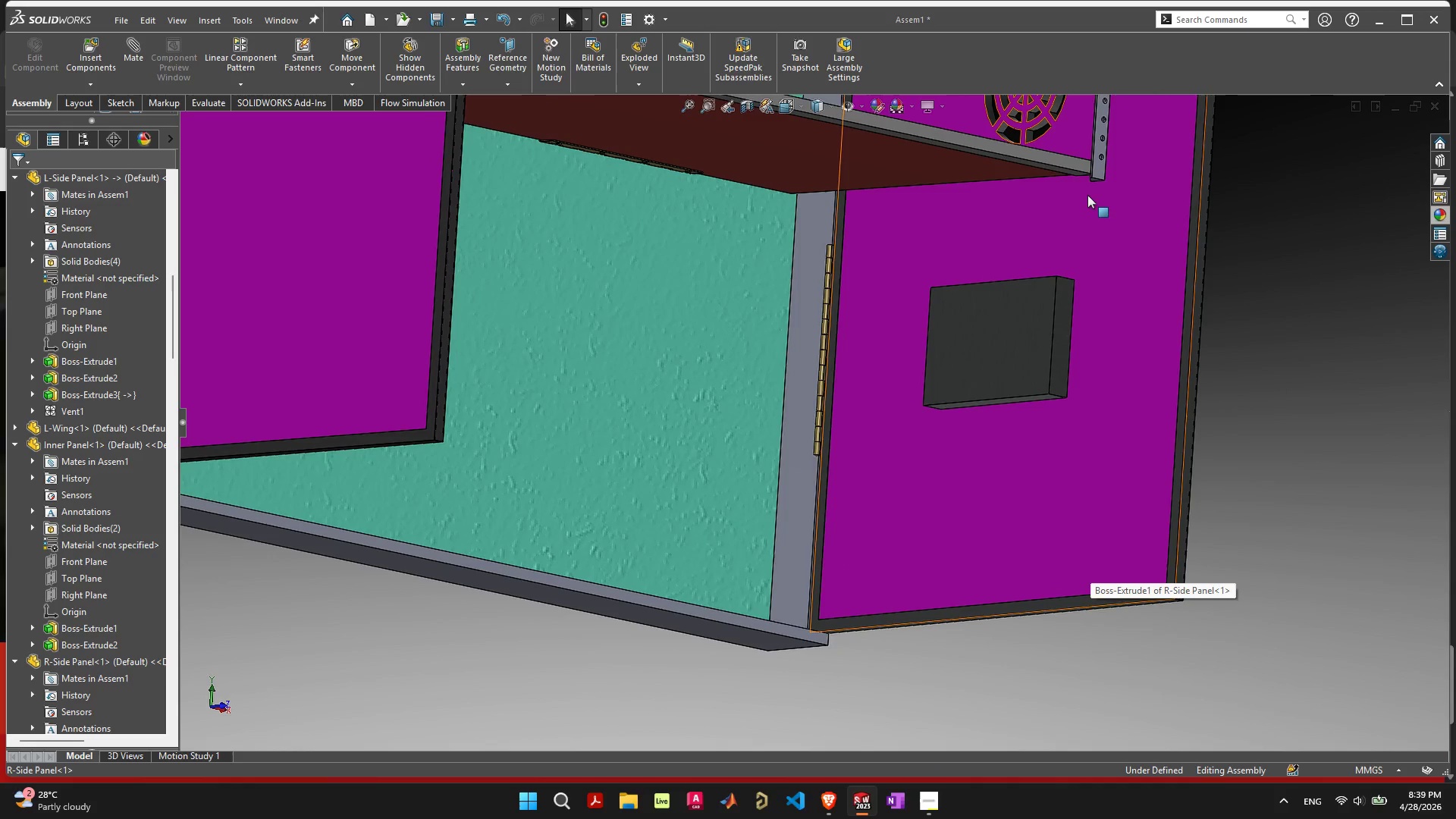 
left_click([1094, 180])
 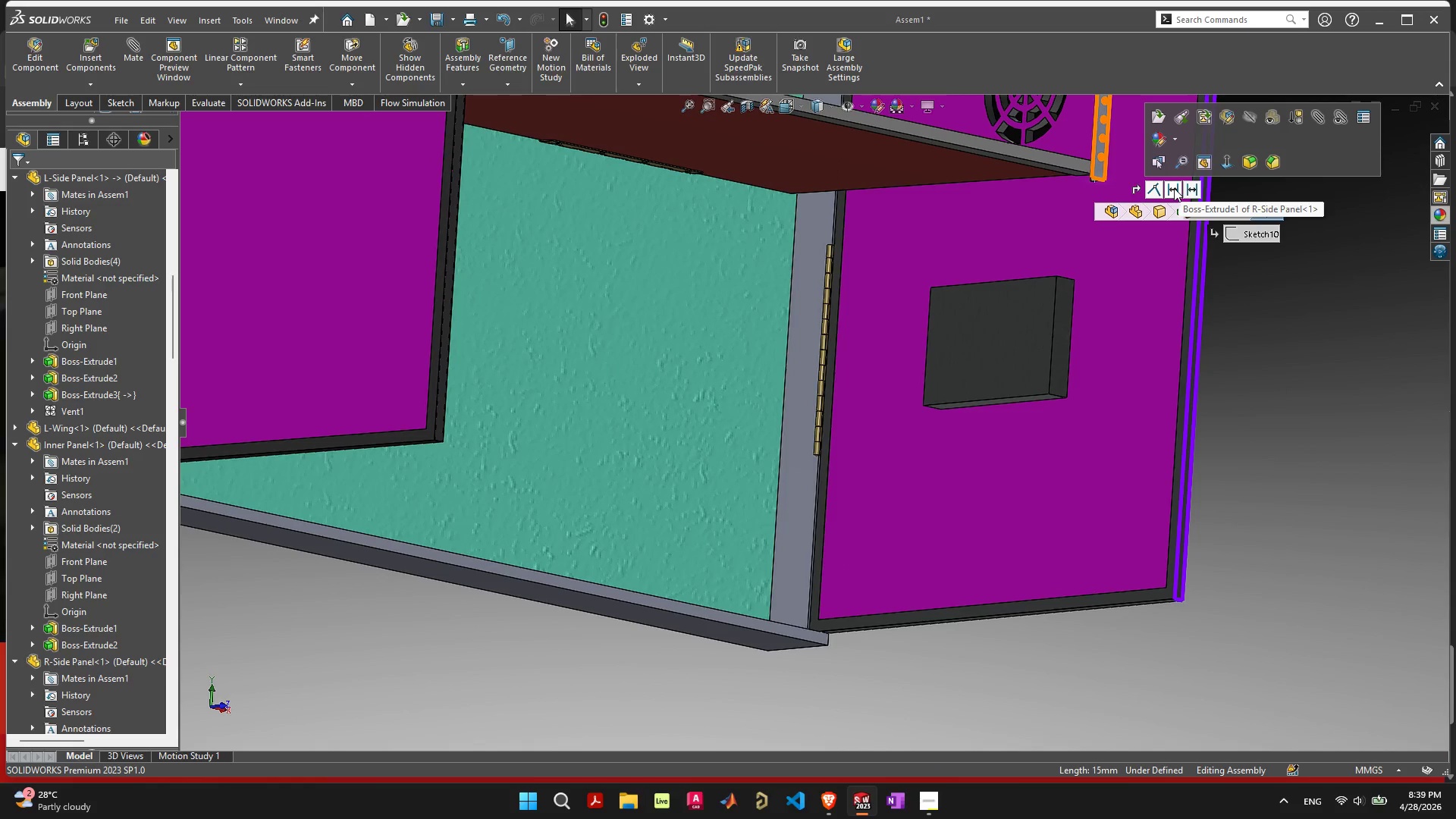 
left_click([1186, 187])
 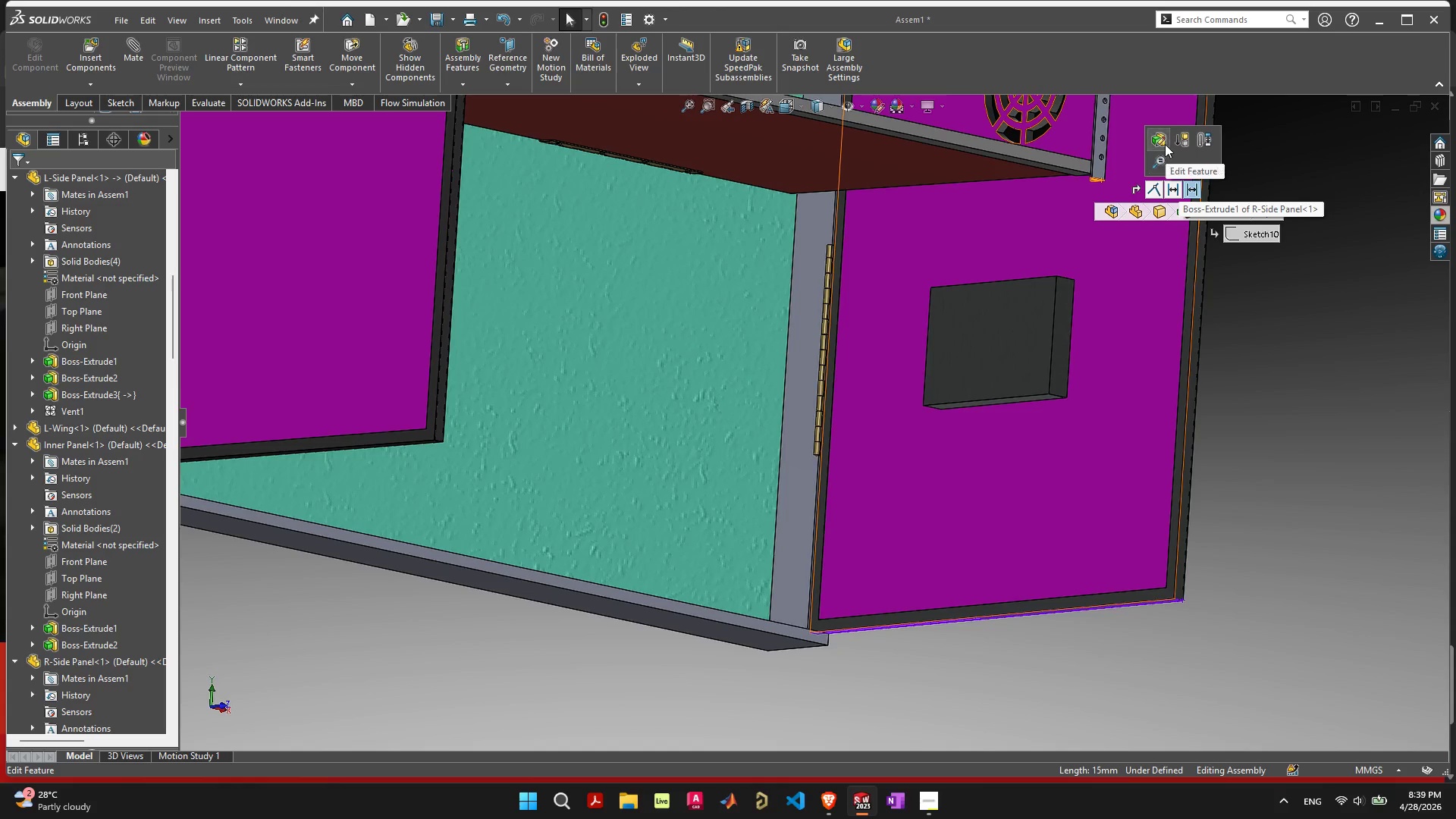 
left_click([1164, 142])
 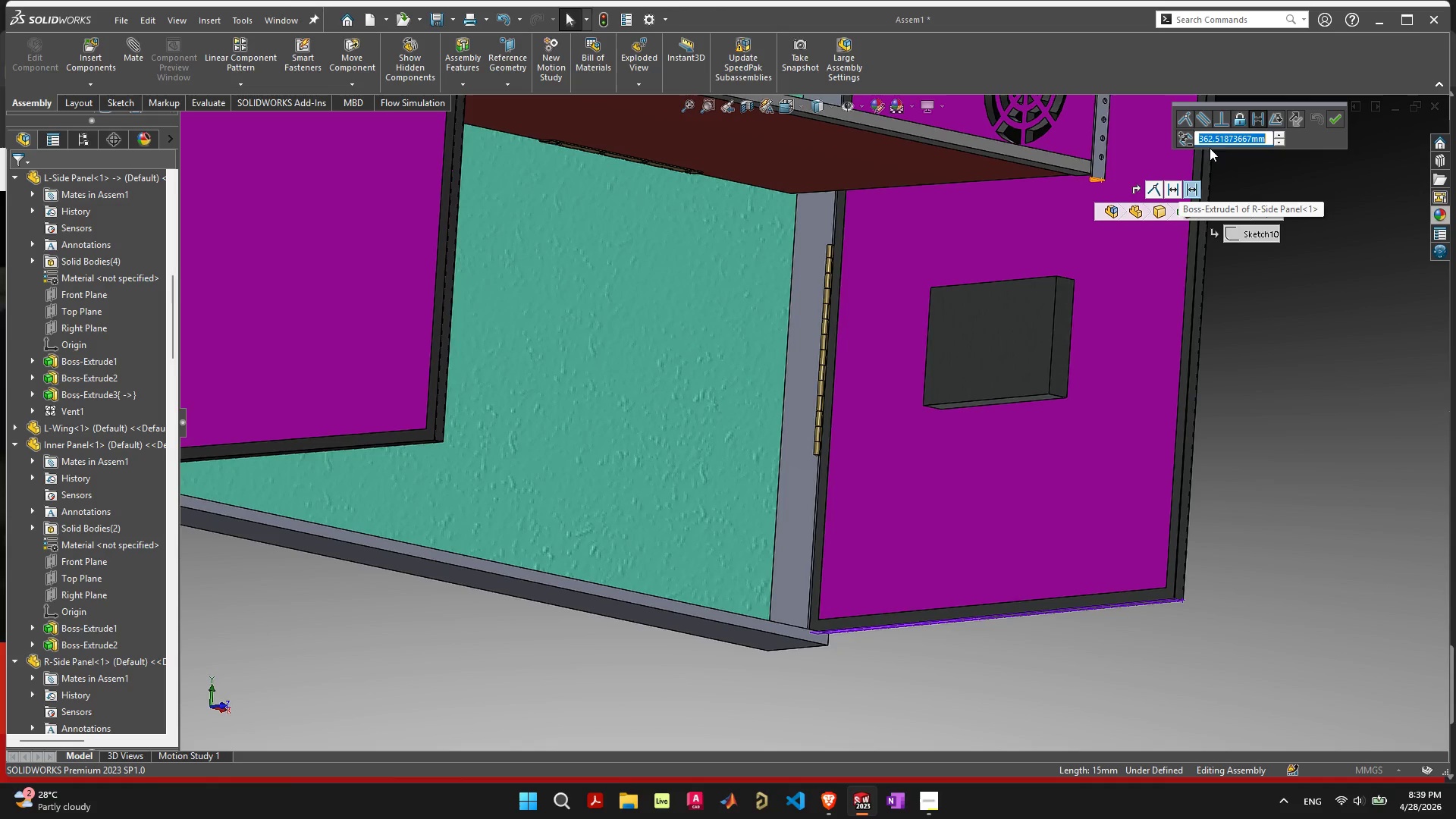 
key(Control+C)
 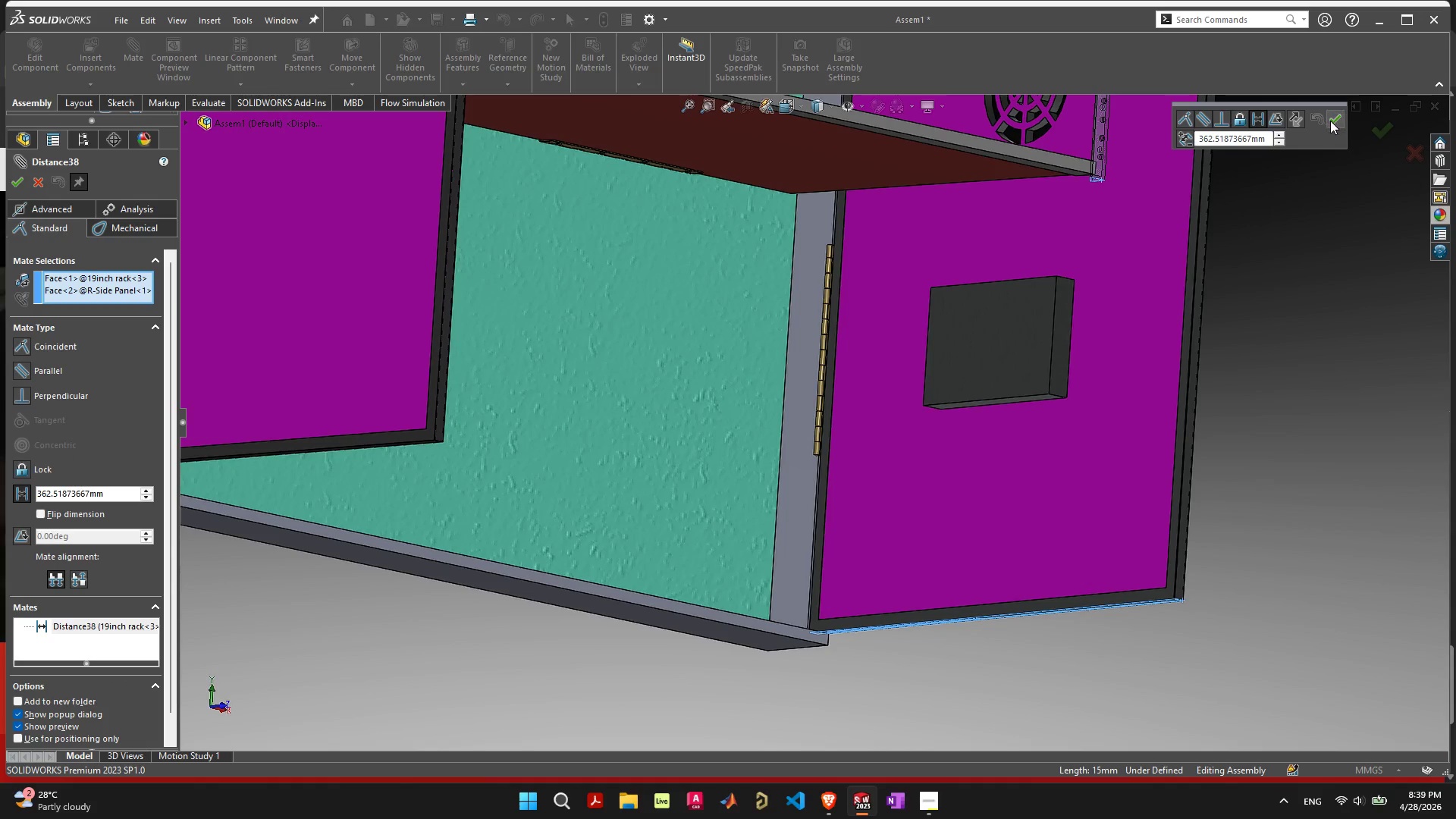 
left_click([1330, 121])
 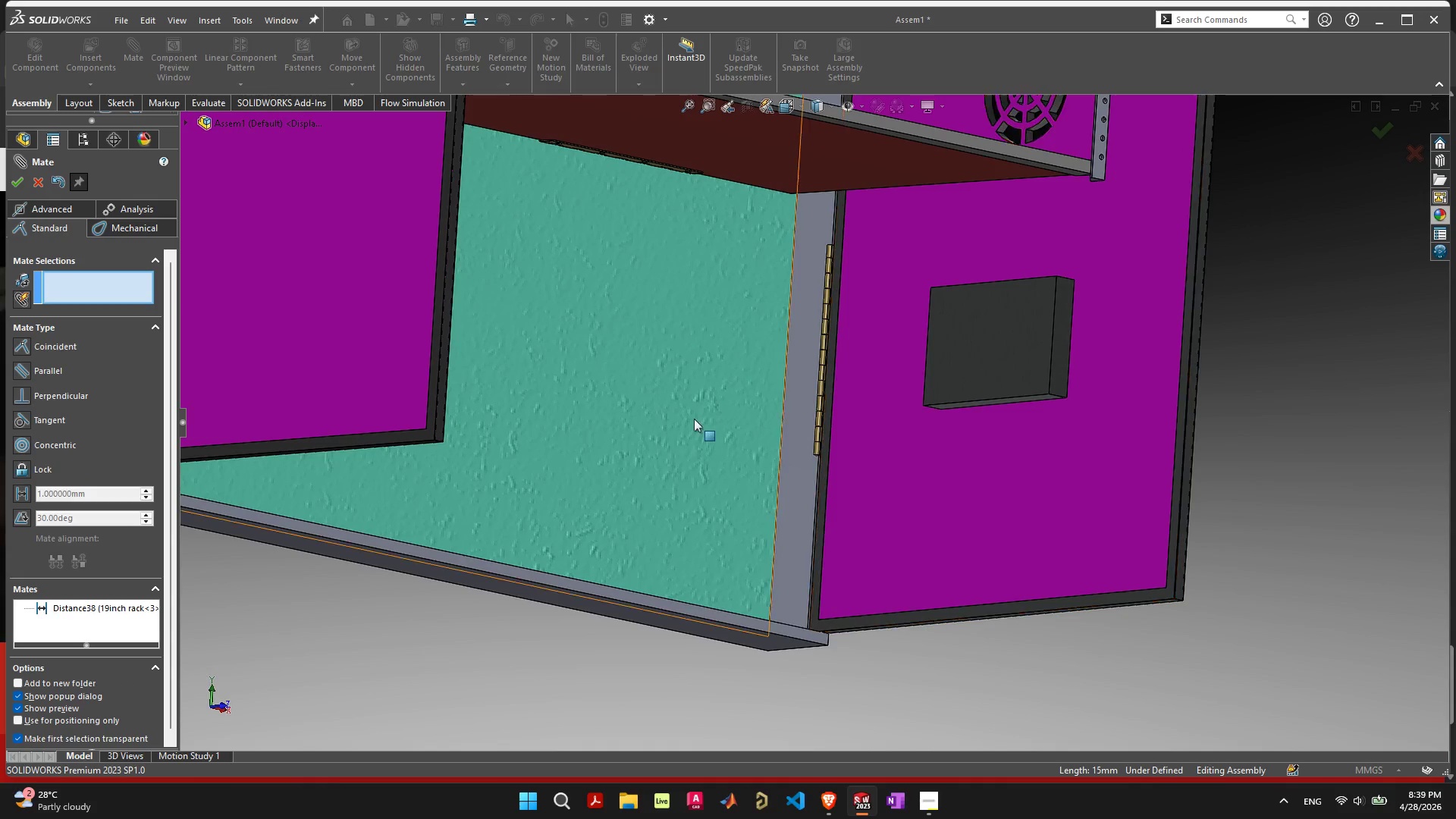 
scroll: coordinate [645, 441], scroll_direction: down, amount: 6.0
 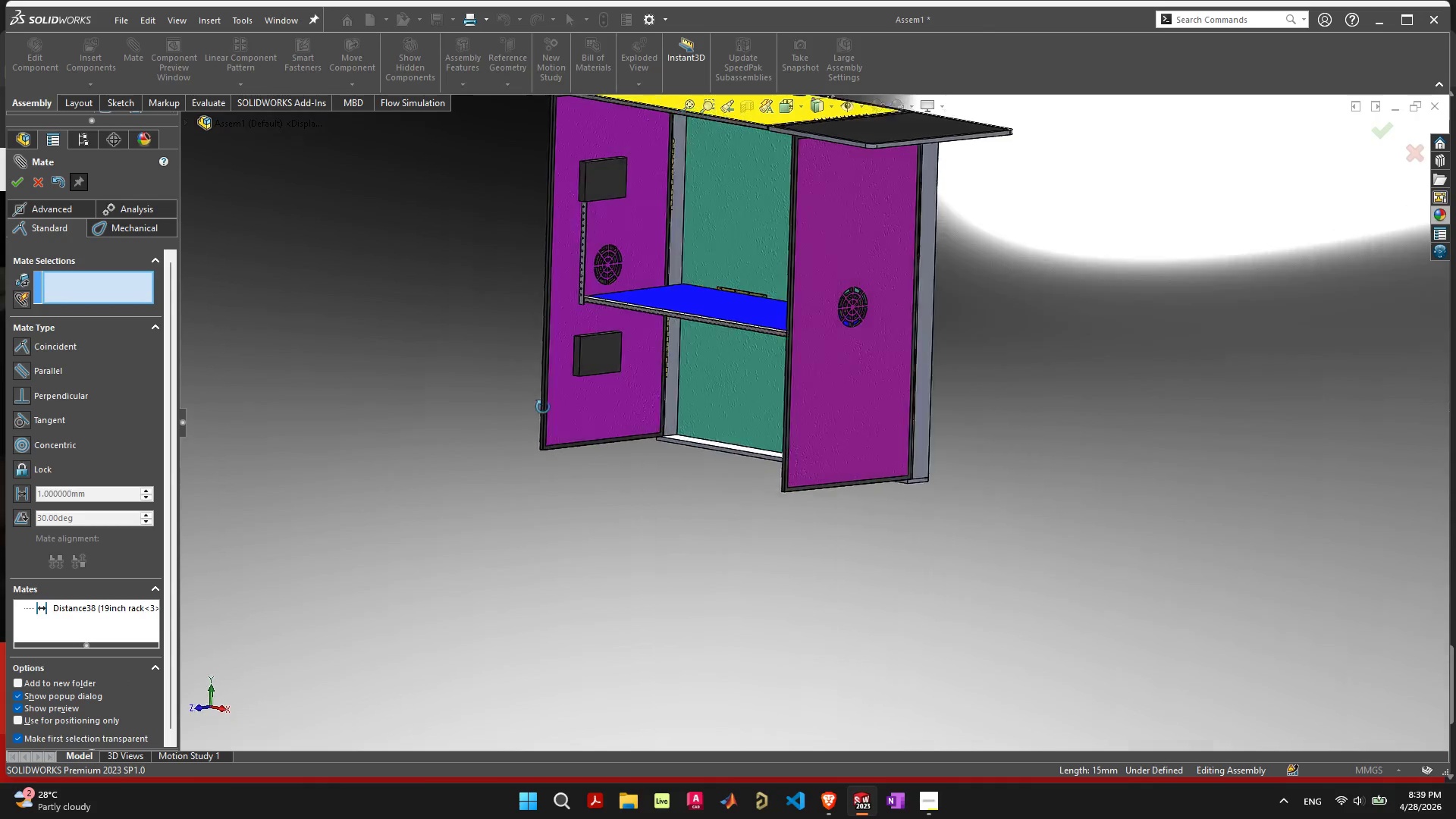 
scroll: coordinate [729, 380], scroll_direction: up, amount: 8.0
 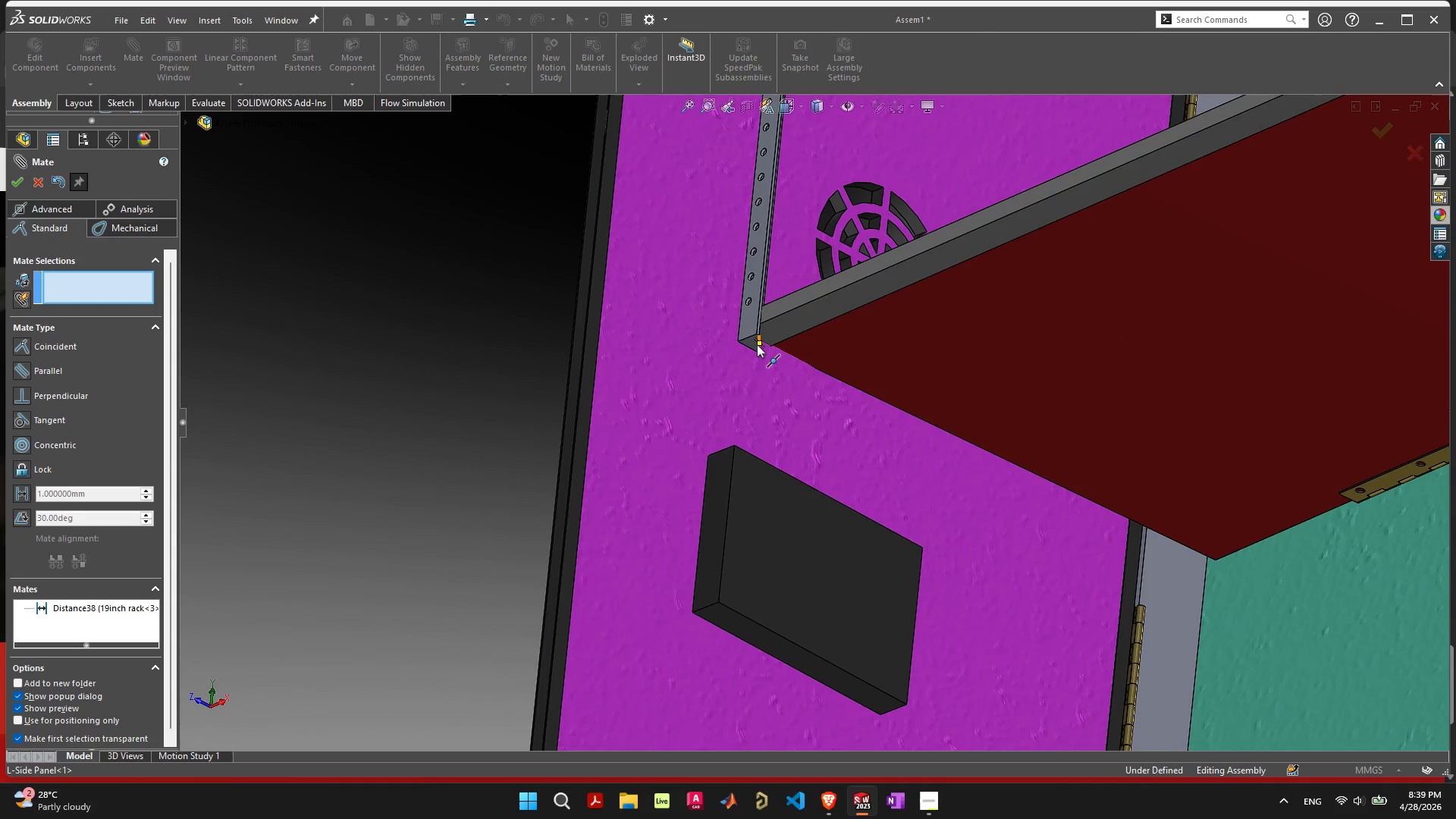 
left_click([755, 344])
 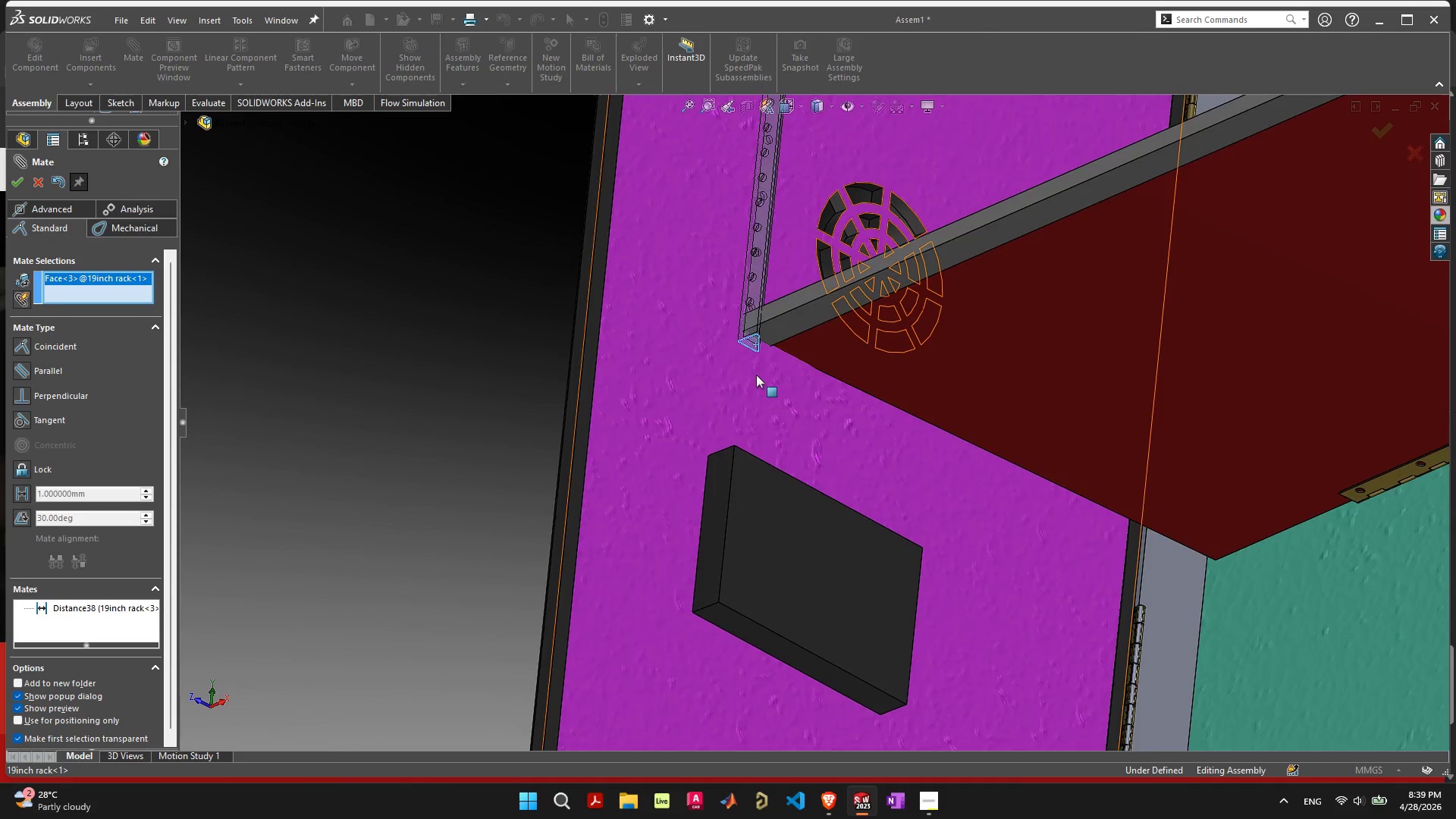 
scroll: coordinate [755, 546], scroll_direction: up, amount: 2.0
 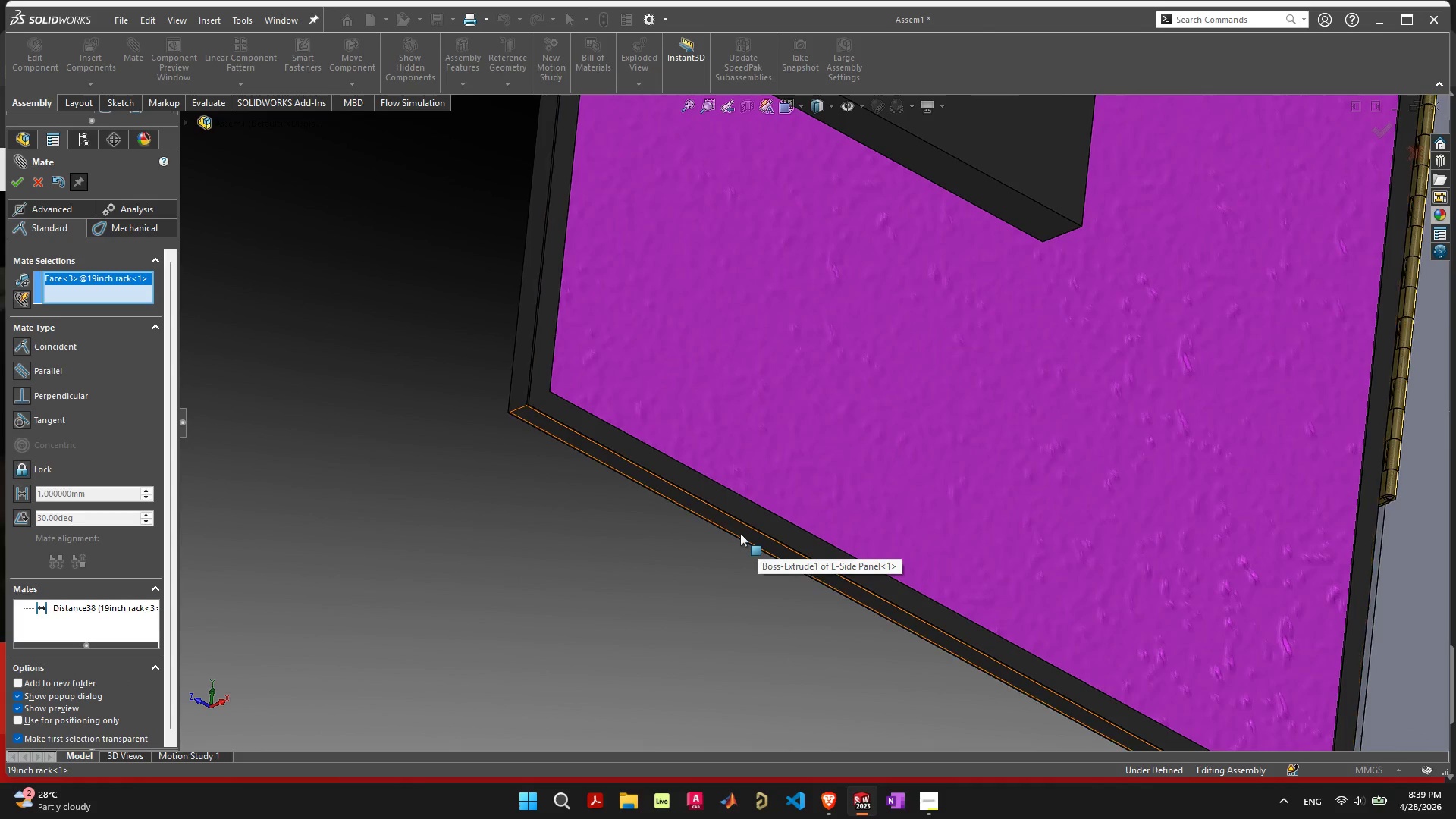 
hold_key(key=ShiftLeft, duration=0.44)
left_click([740, 533])
 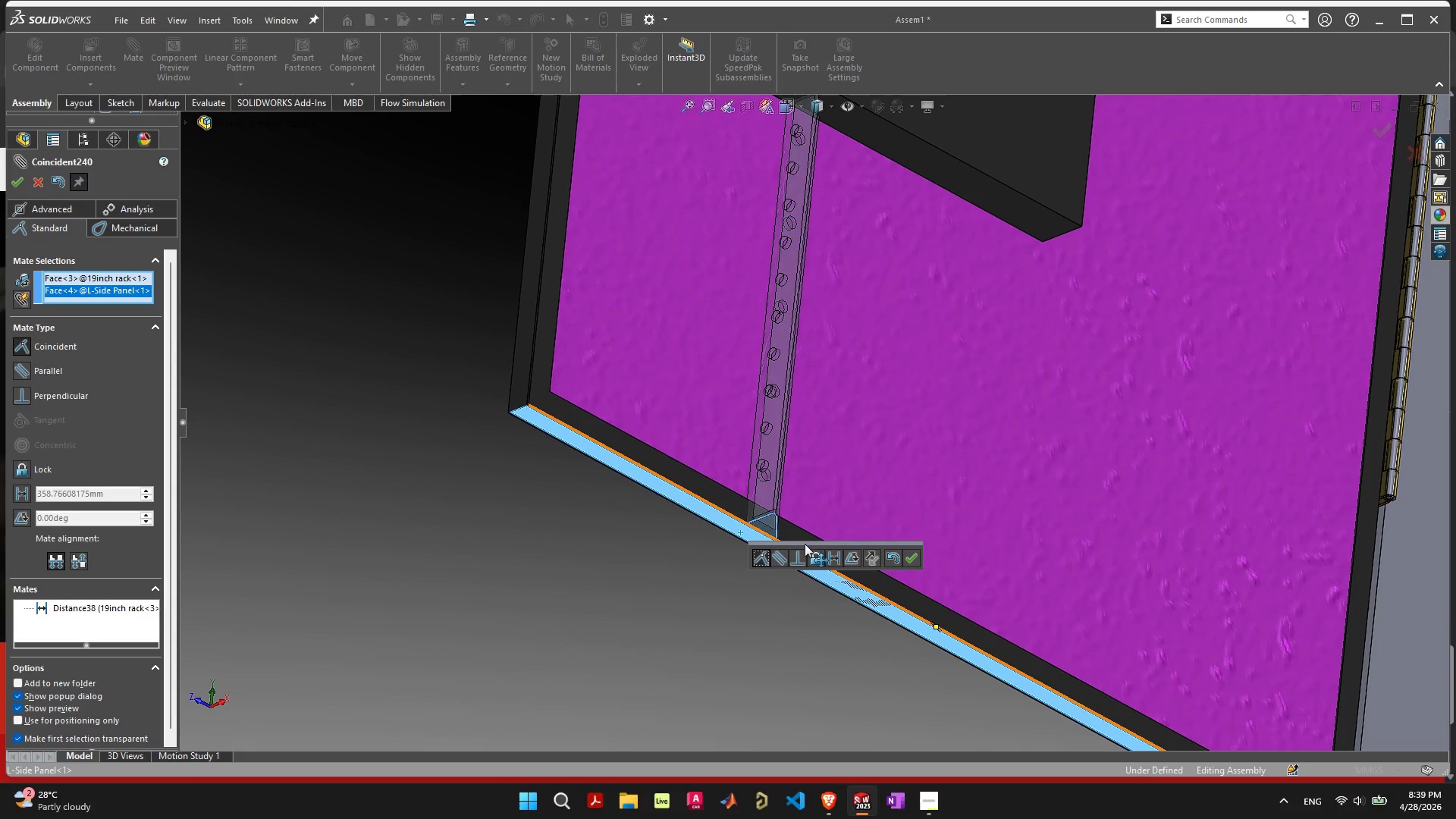 
key(Escape)
 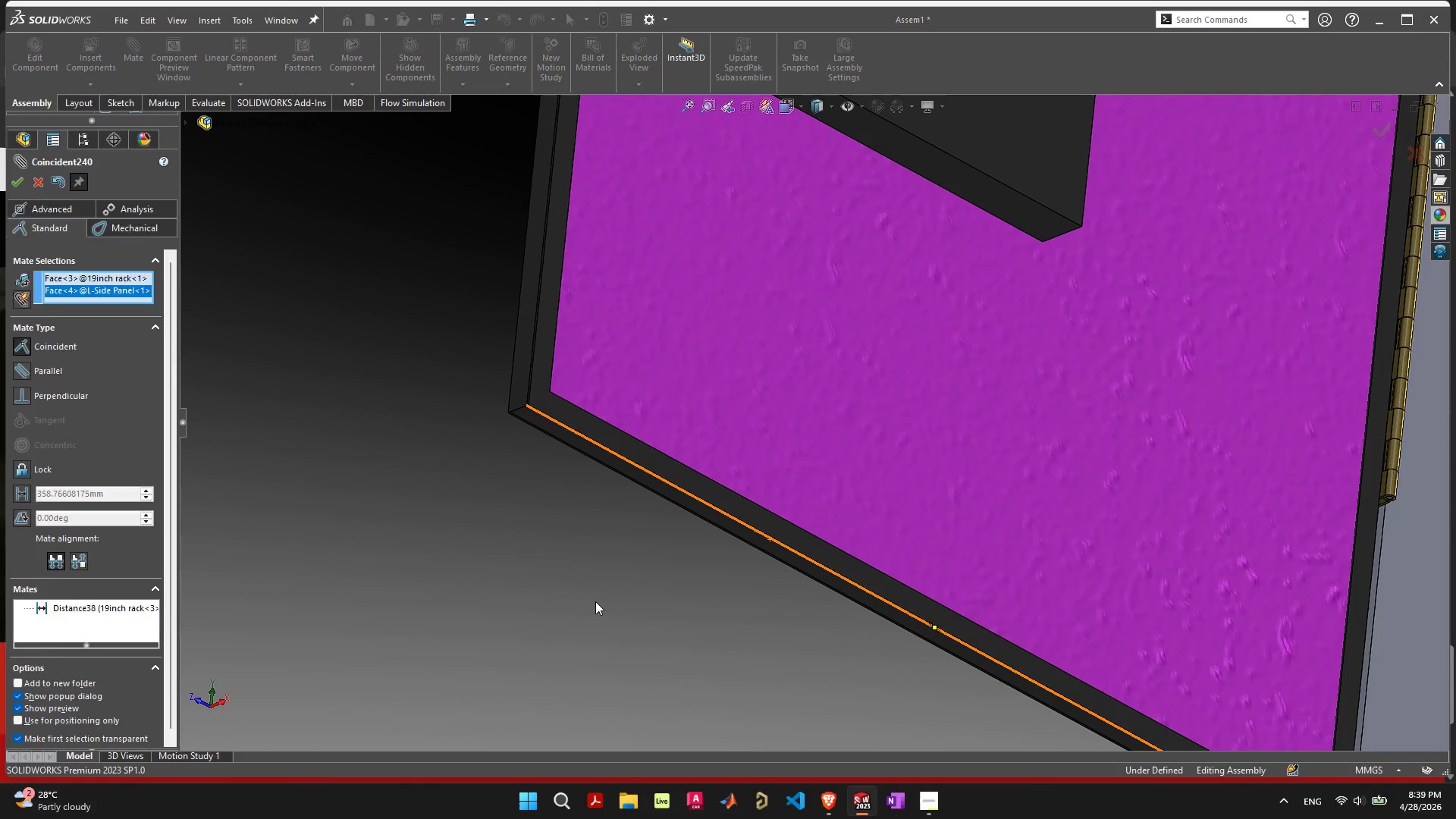 
key(Escape)
 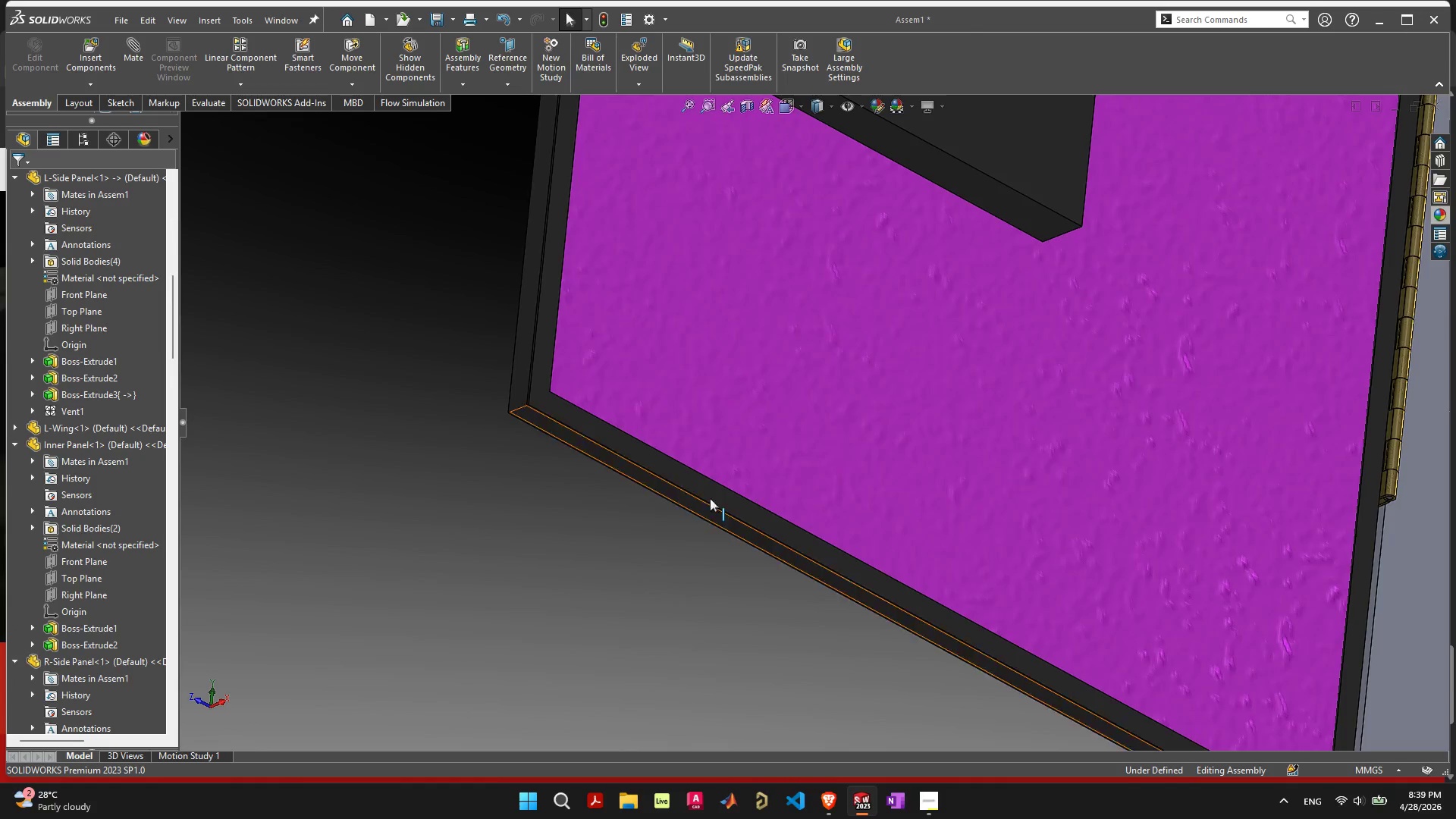 
scroll: coordinate [731, 416], scroll_direction: down, amount: 6.0
 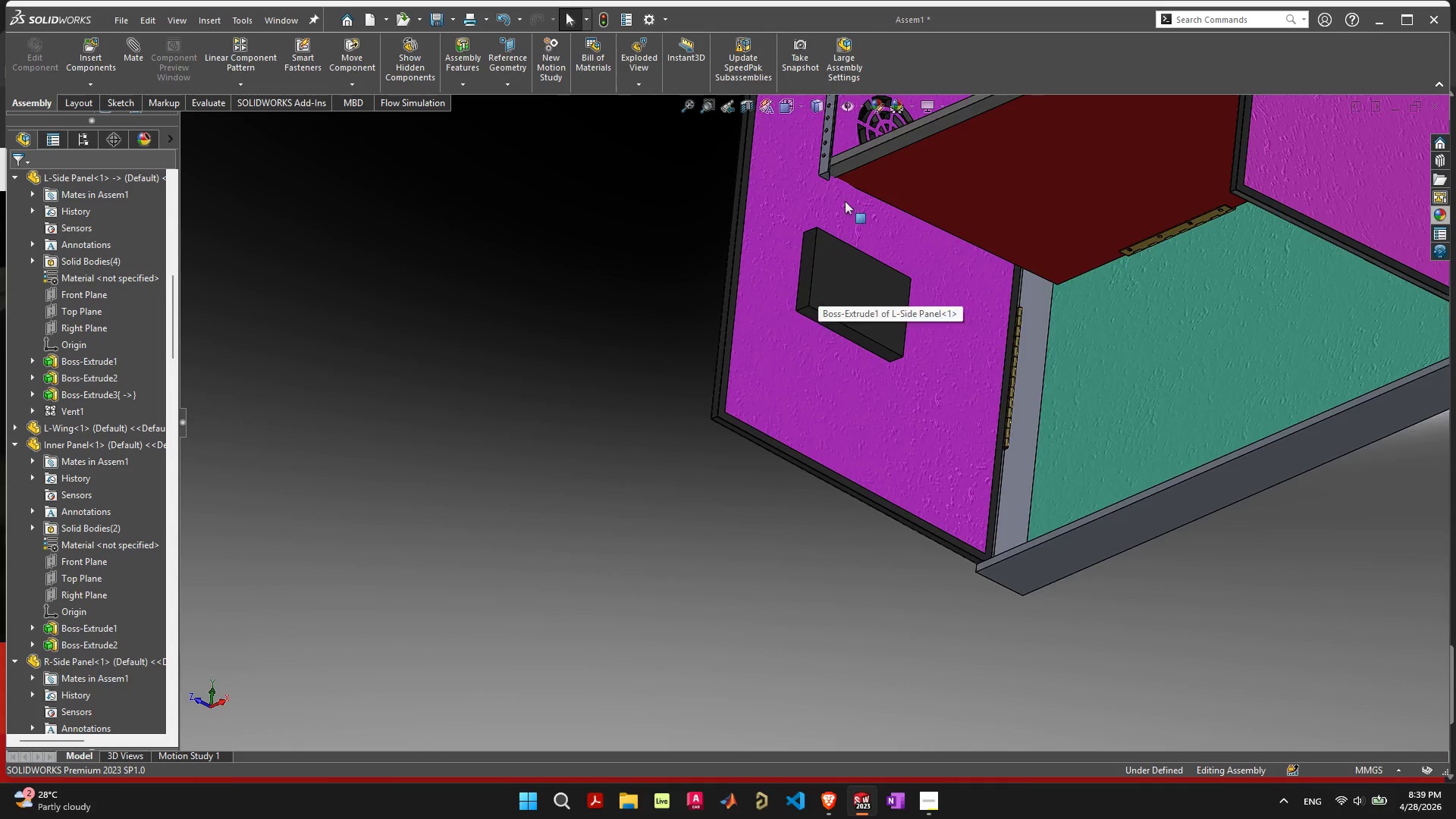 
scroll: coordinate [846, 180], scroll_direction: up, amount: 1.0
 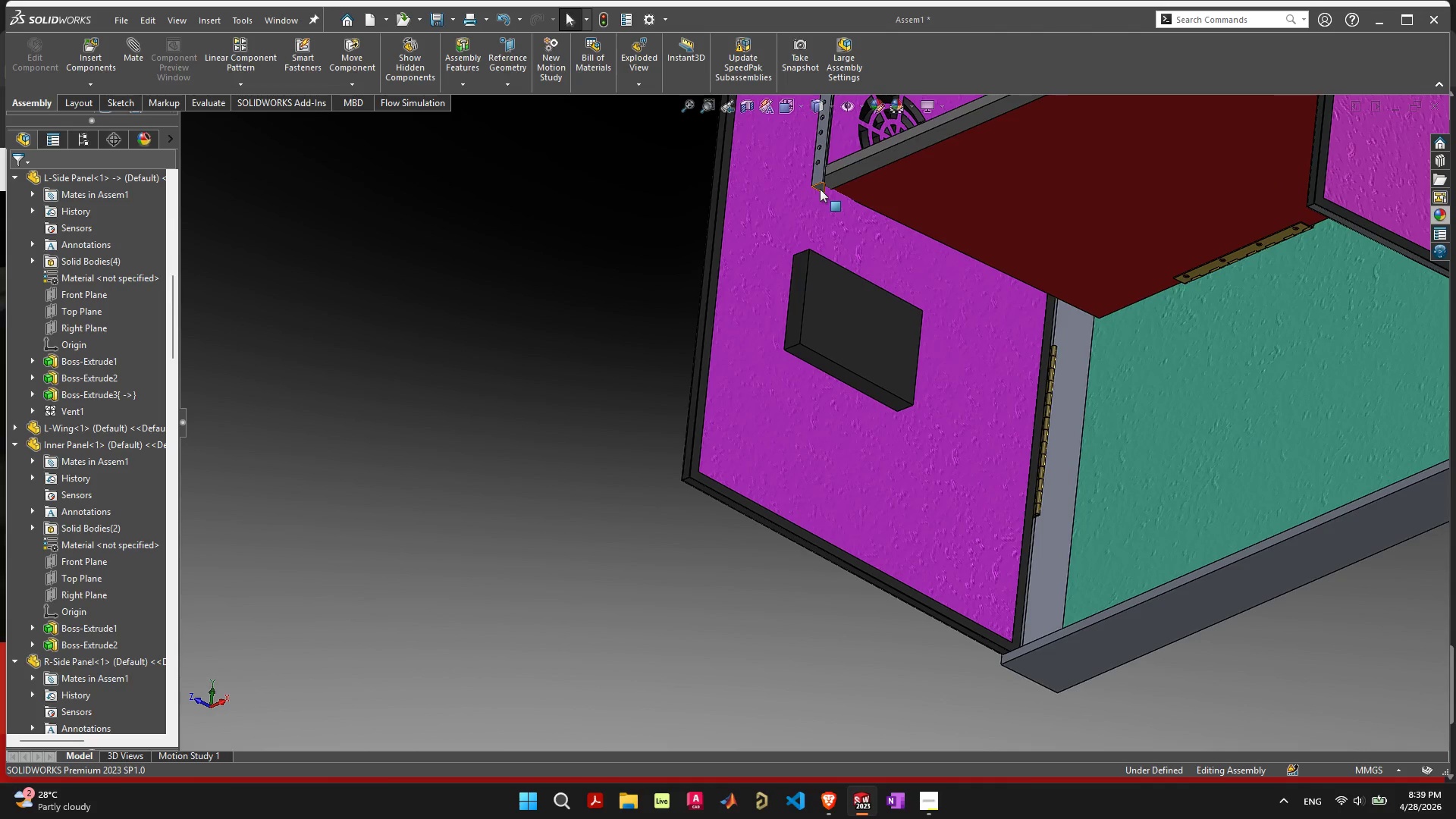 
left_click([820, 189])
 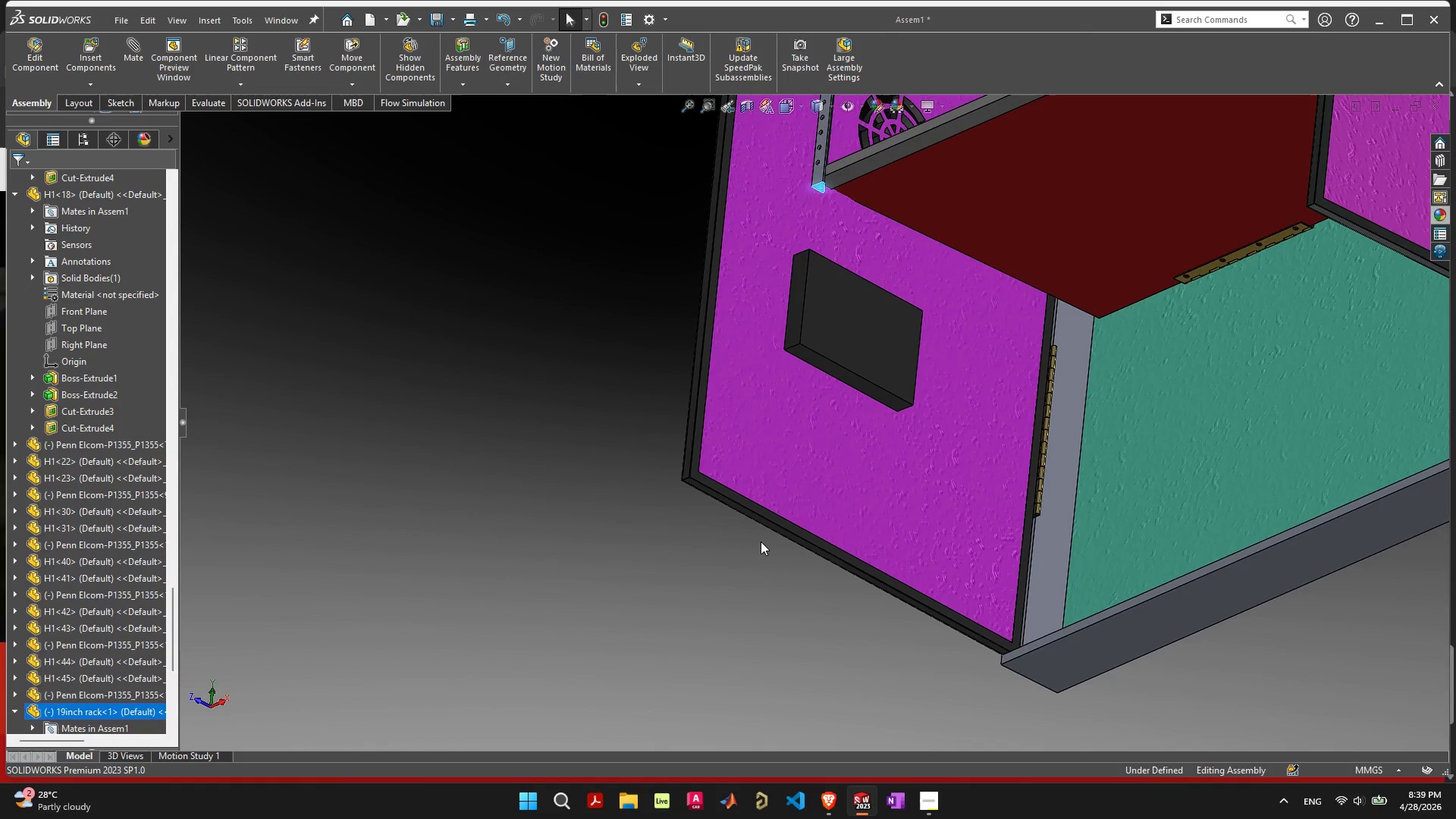 
hold_key(key=ShiftLeft, duration=0.78)
 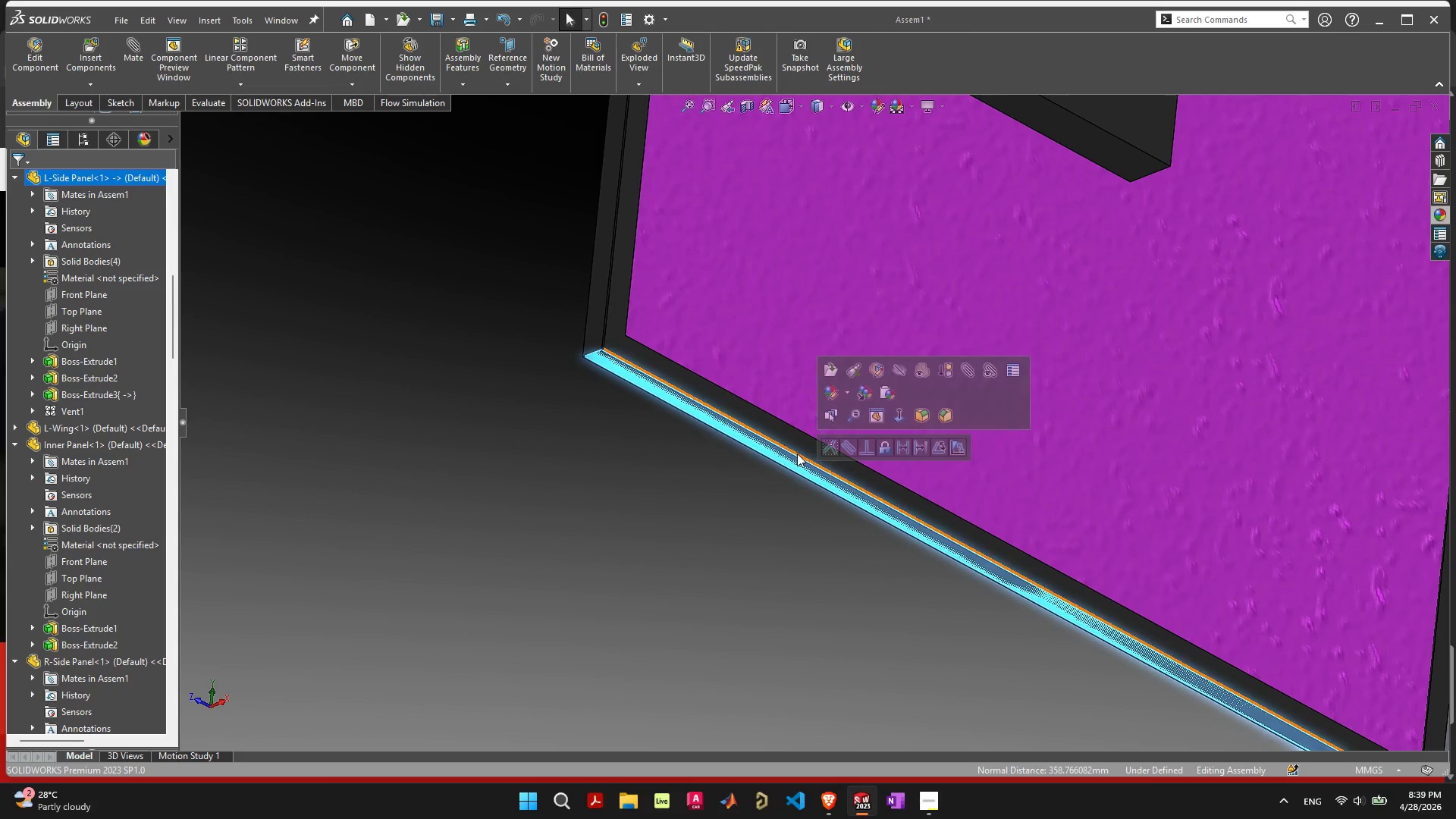 
scroll: coordinate [759, 532], scroll_direction: up, amount: 5.0
 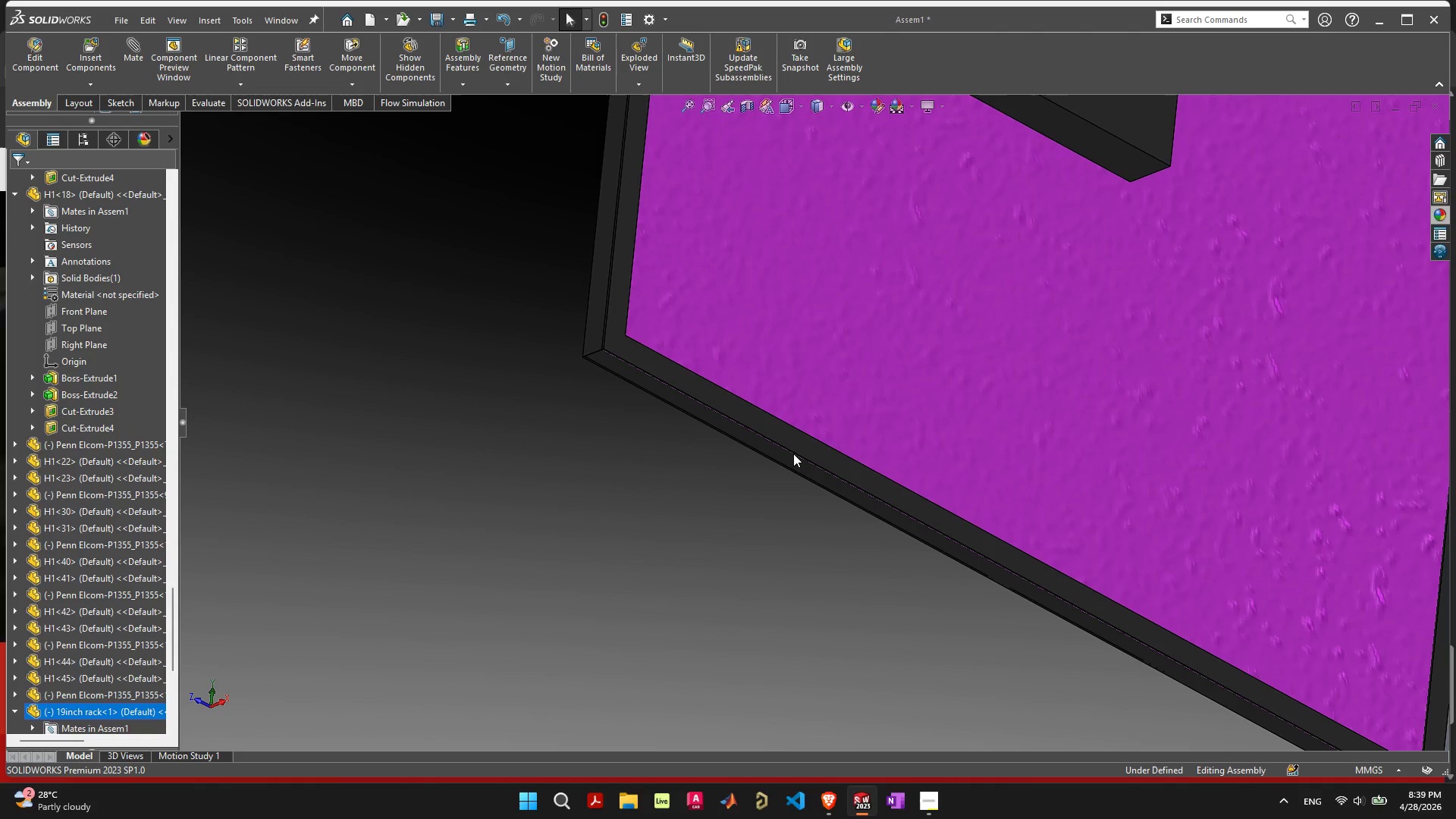 
left_click([786, 460])
 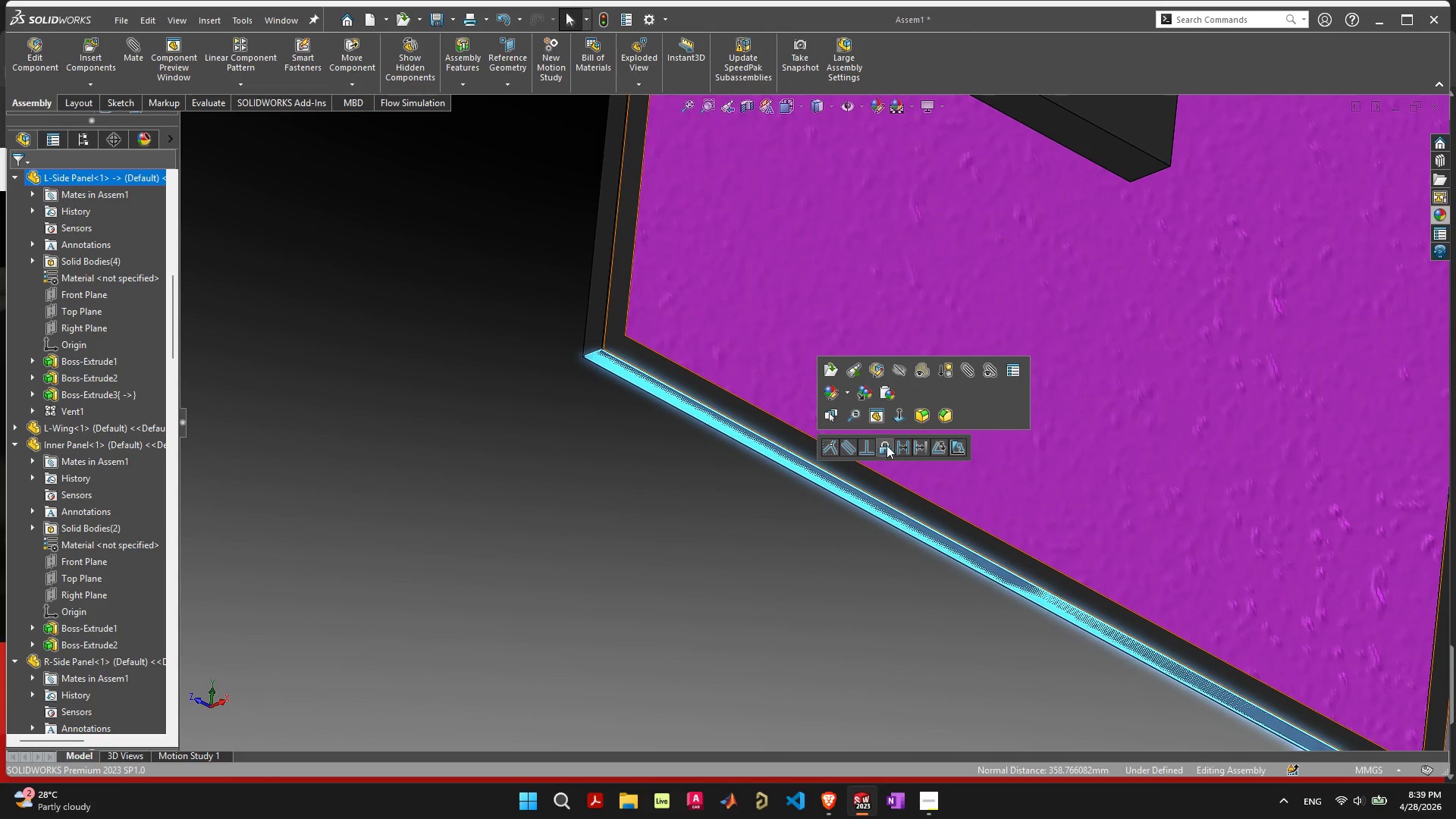 
left_click([898, 447])
 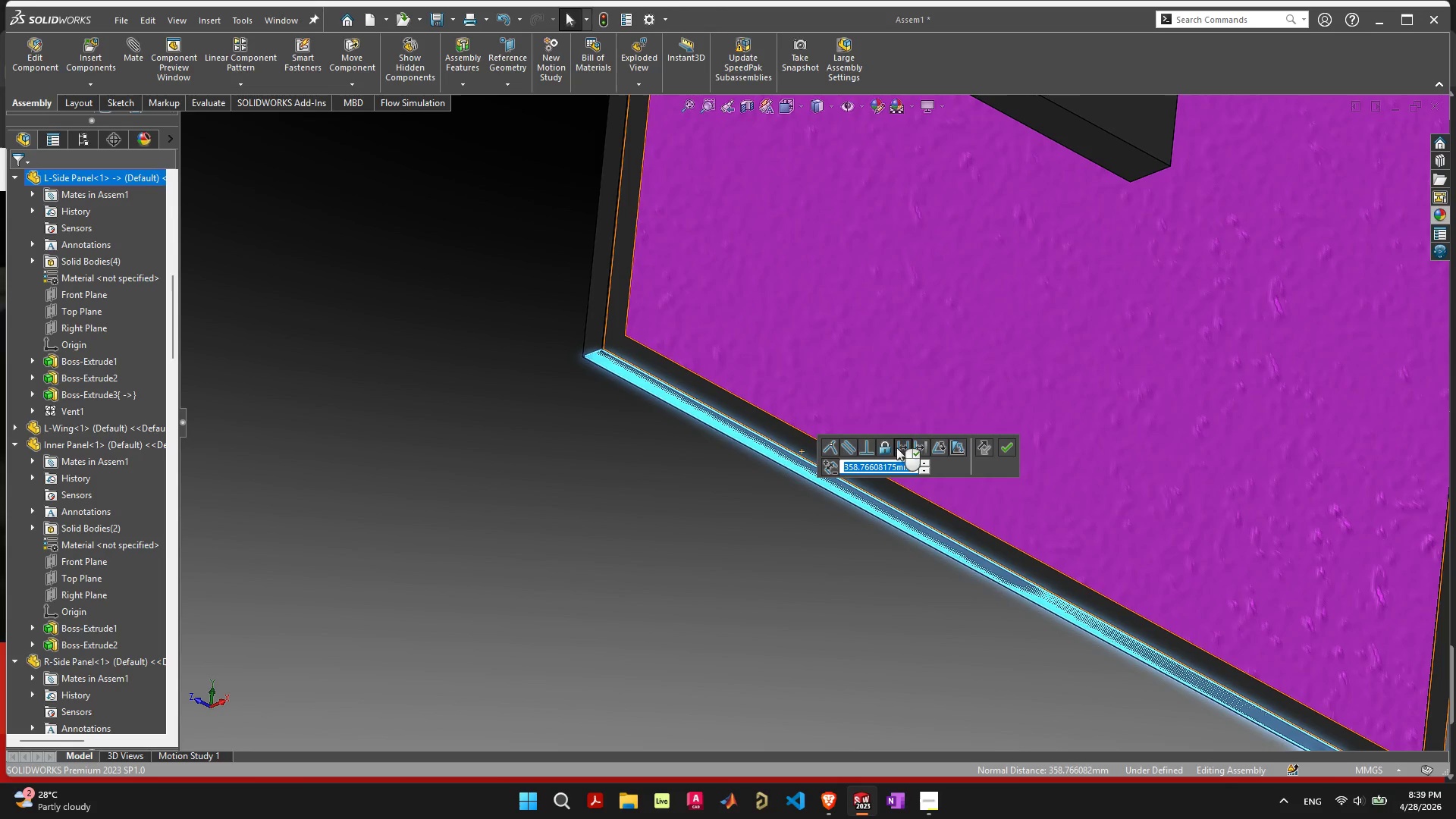 
key(Control+V)
 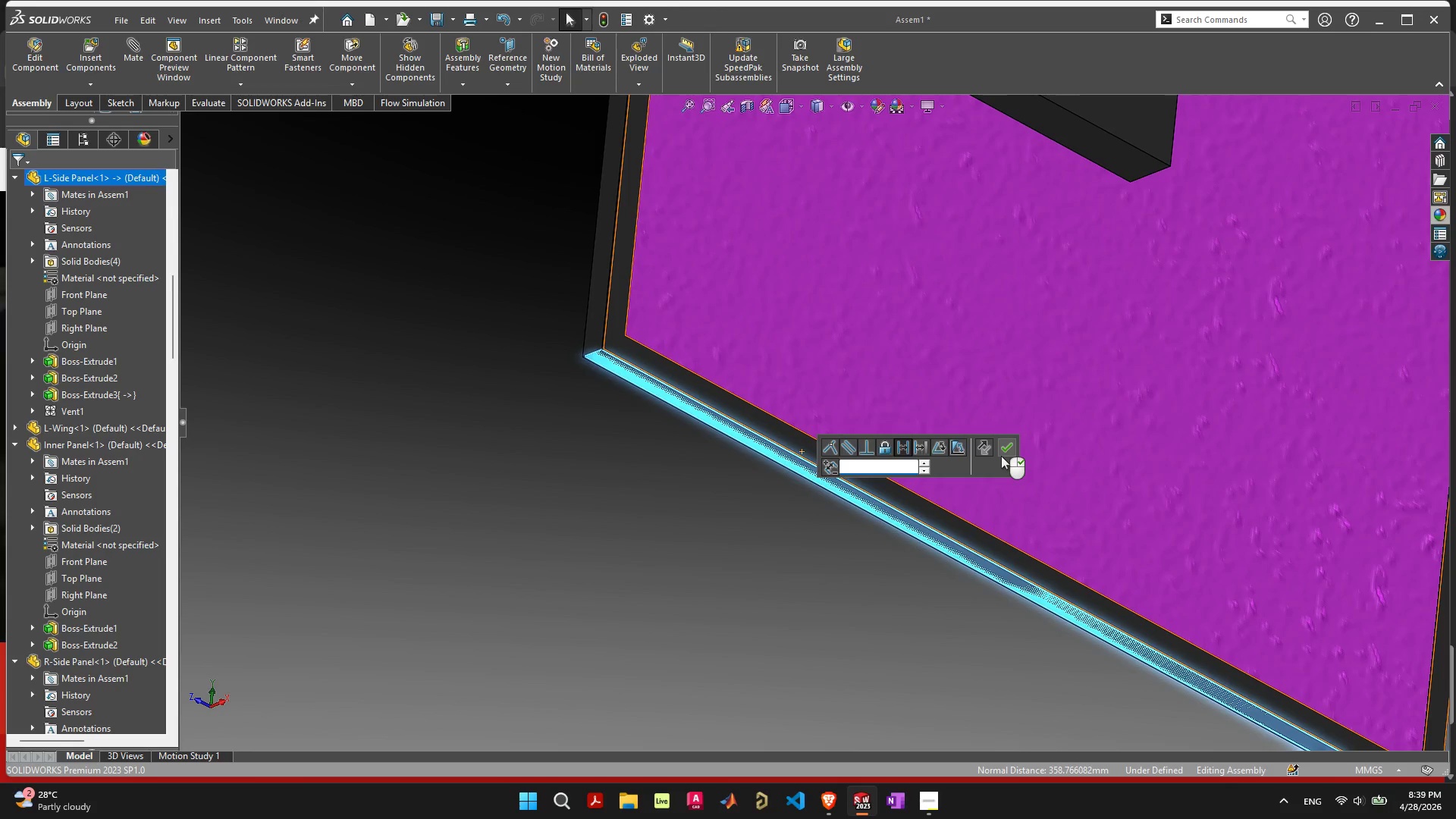 
key(Control+V)
 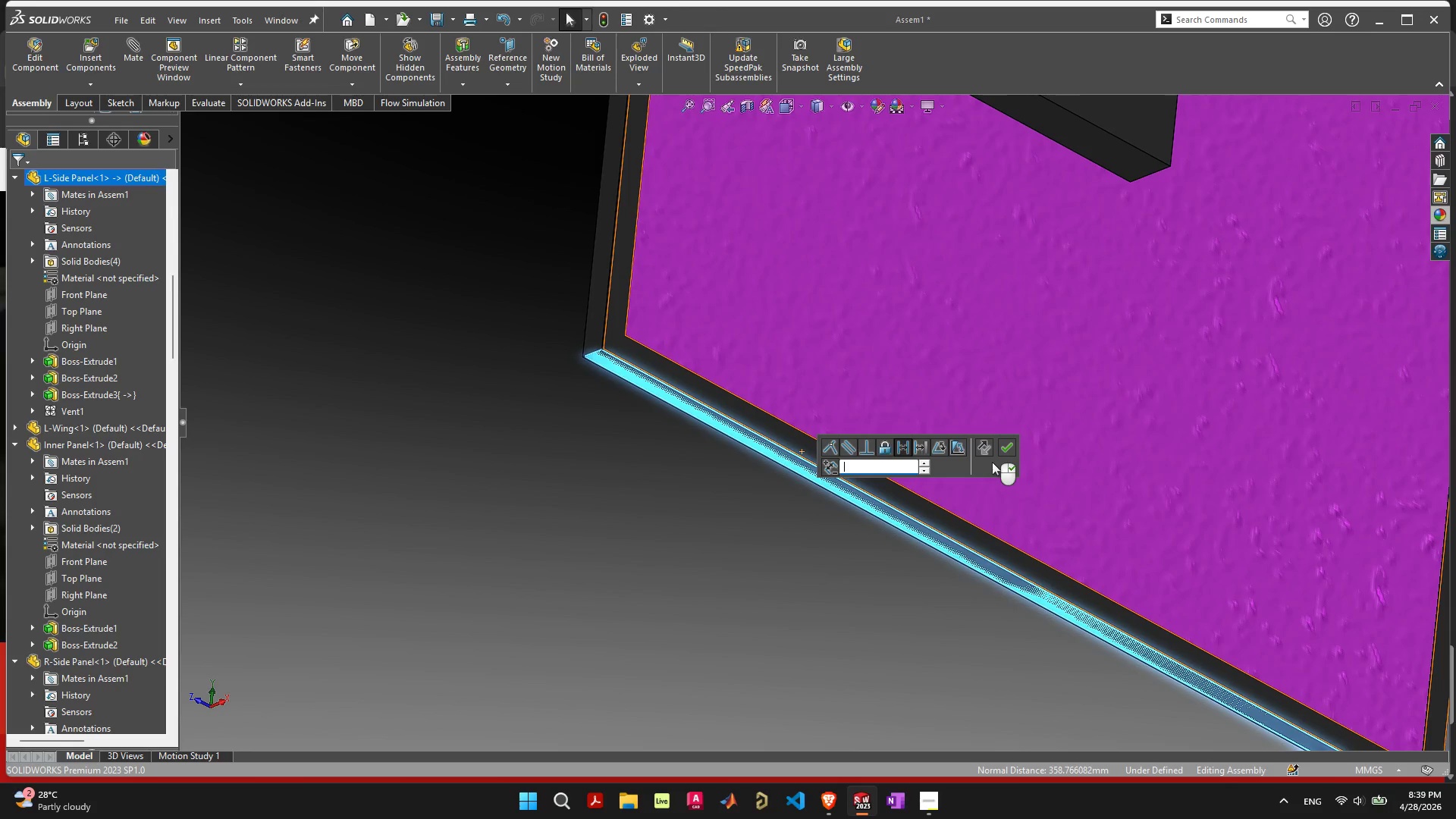 
key(Escape)
 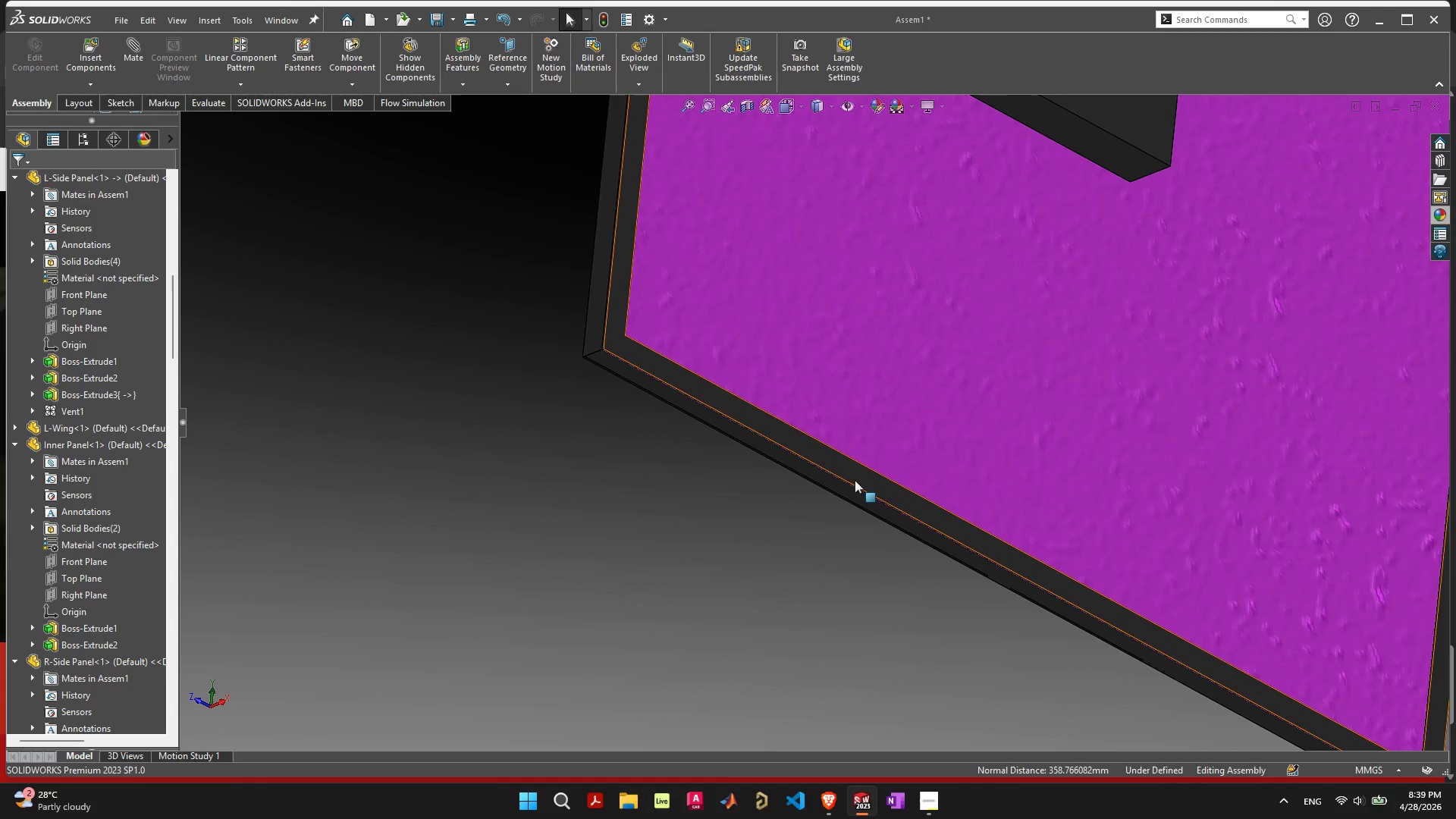 
scroll: coordinate [873, 569], scroll_direction: down, amount: 8.0
 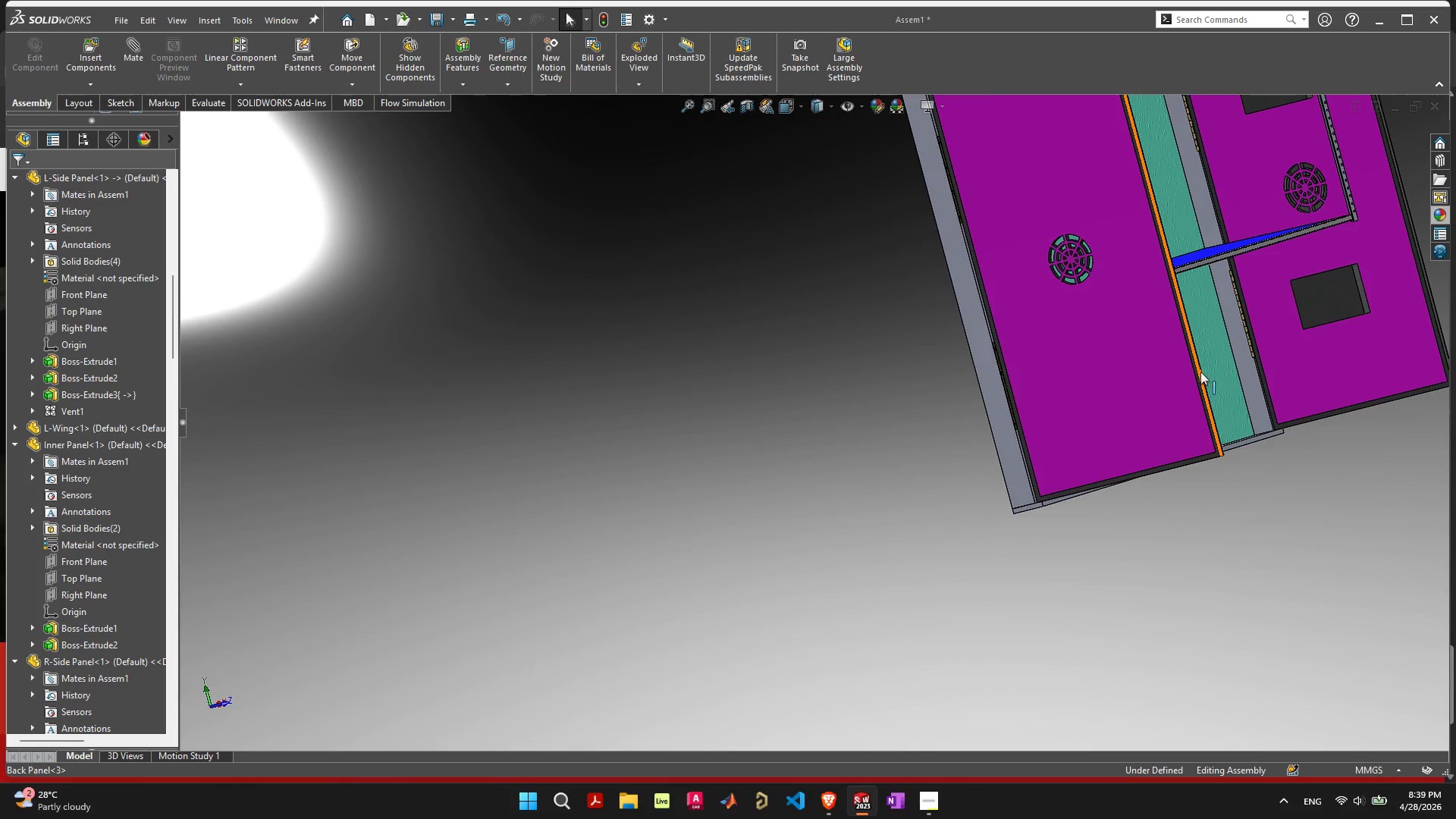 
scroll: coordinate [1094, 292], scroll_direction: up, amount: 11.0
 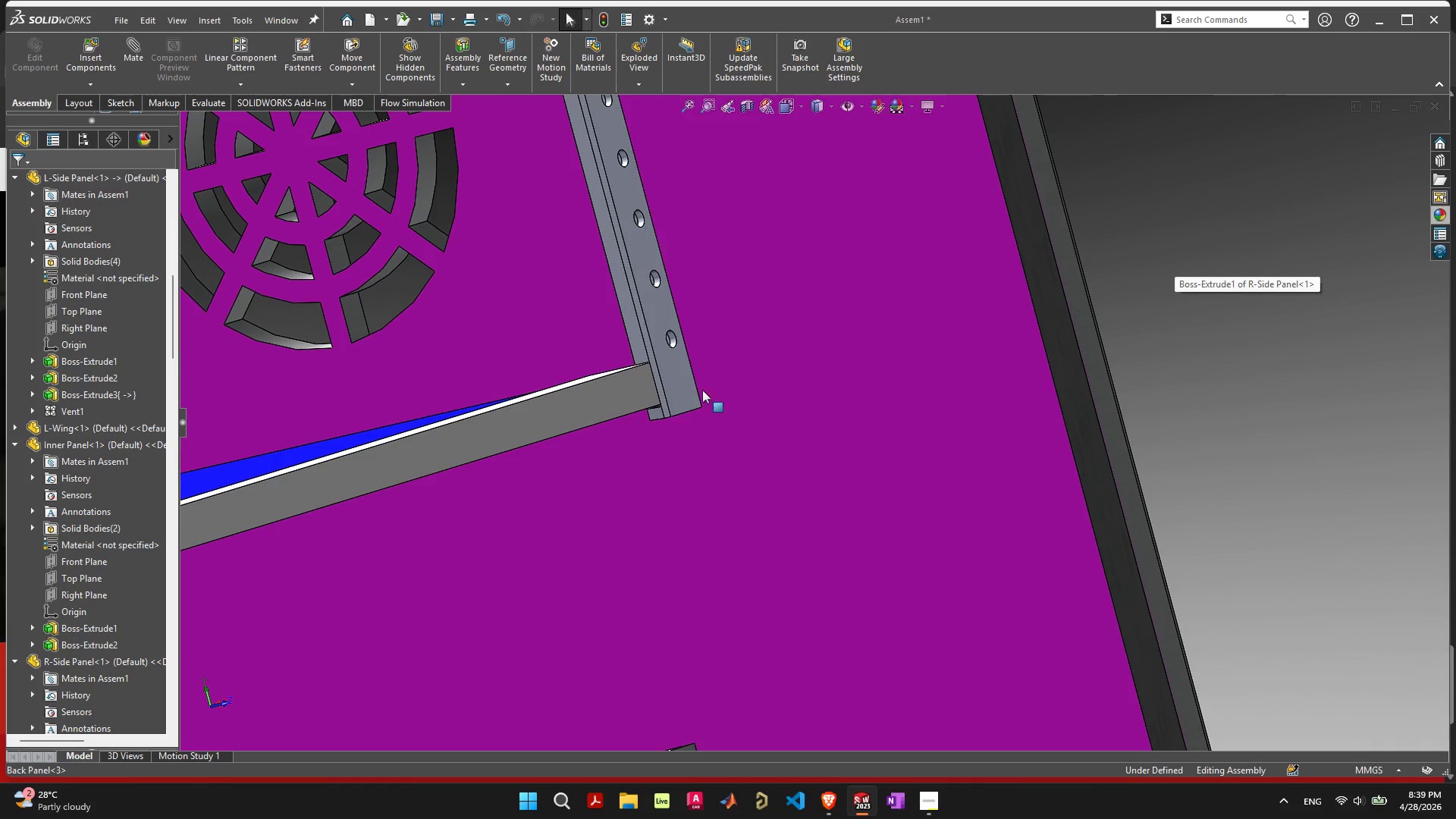 
left_click([671, 386])
 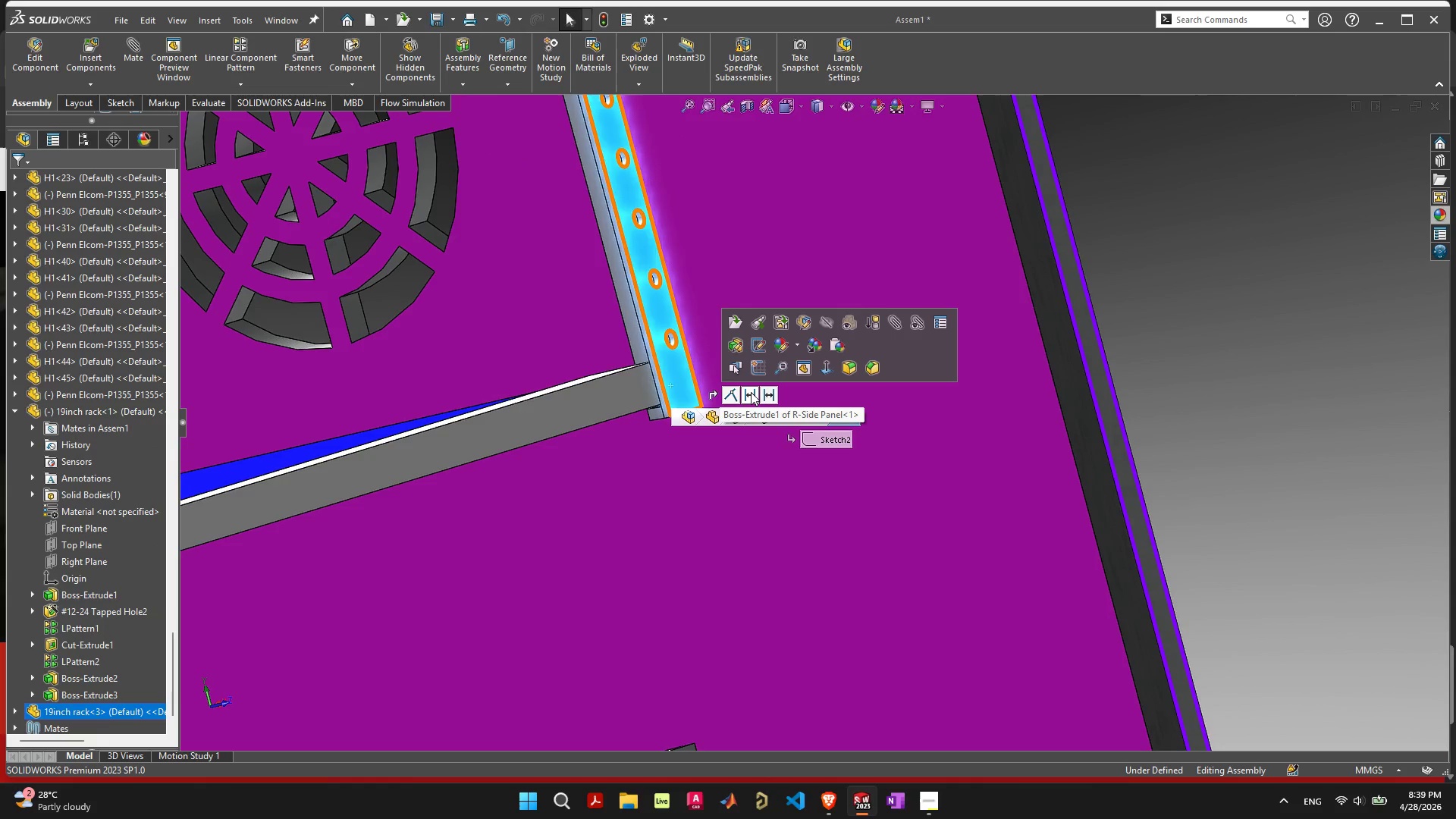 
left_click([770, 394])
 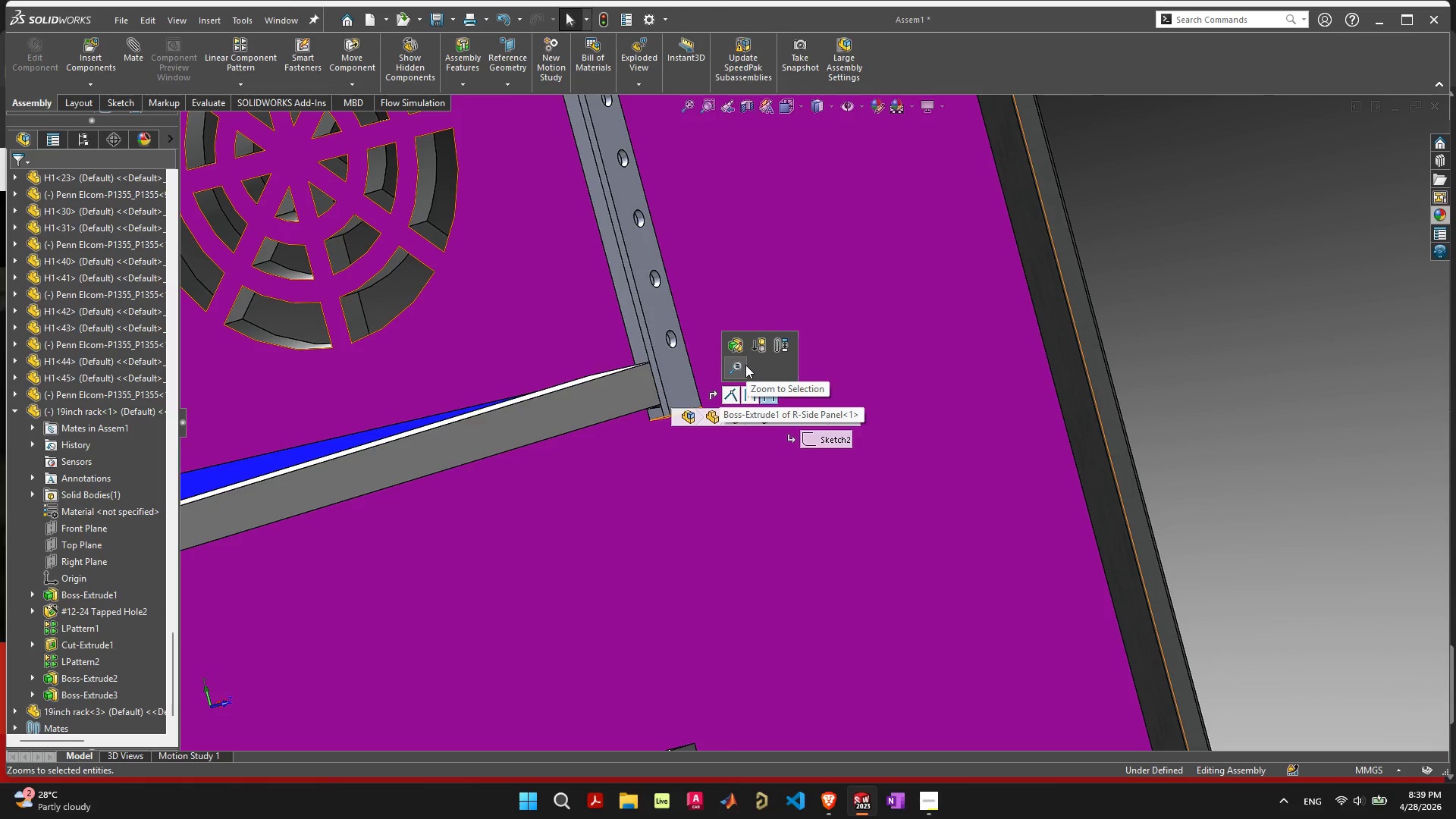 
left_click([742, 347])
 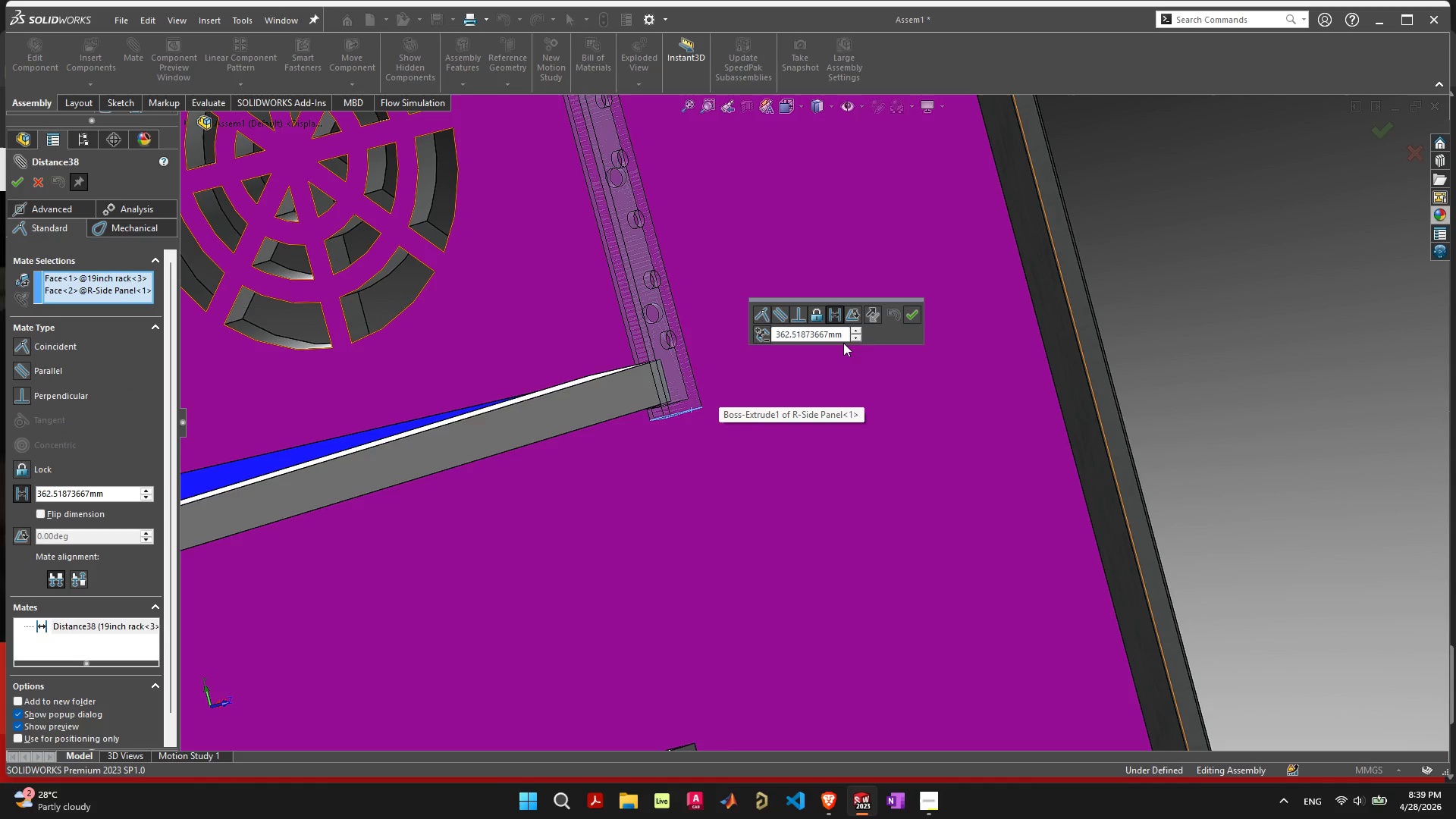 
left_click([913, 312])
 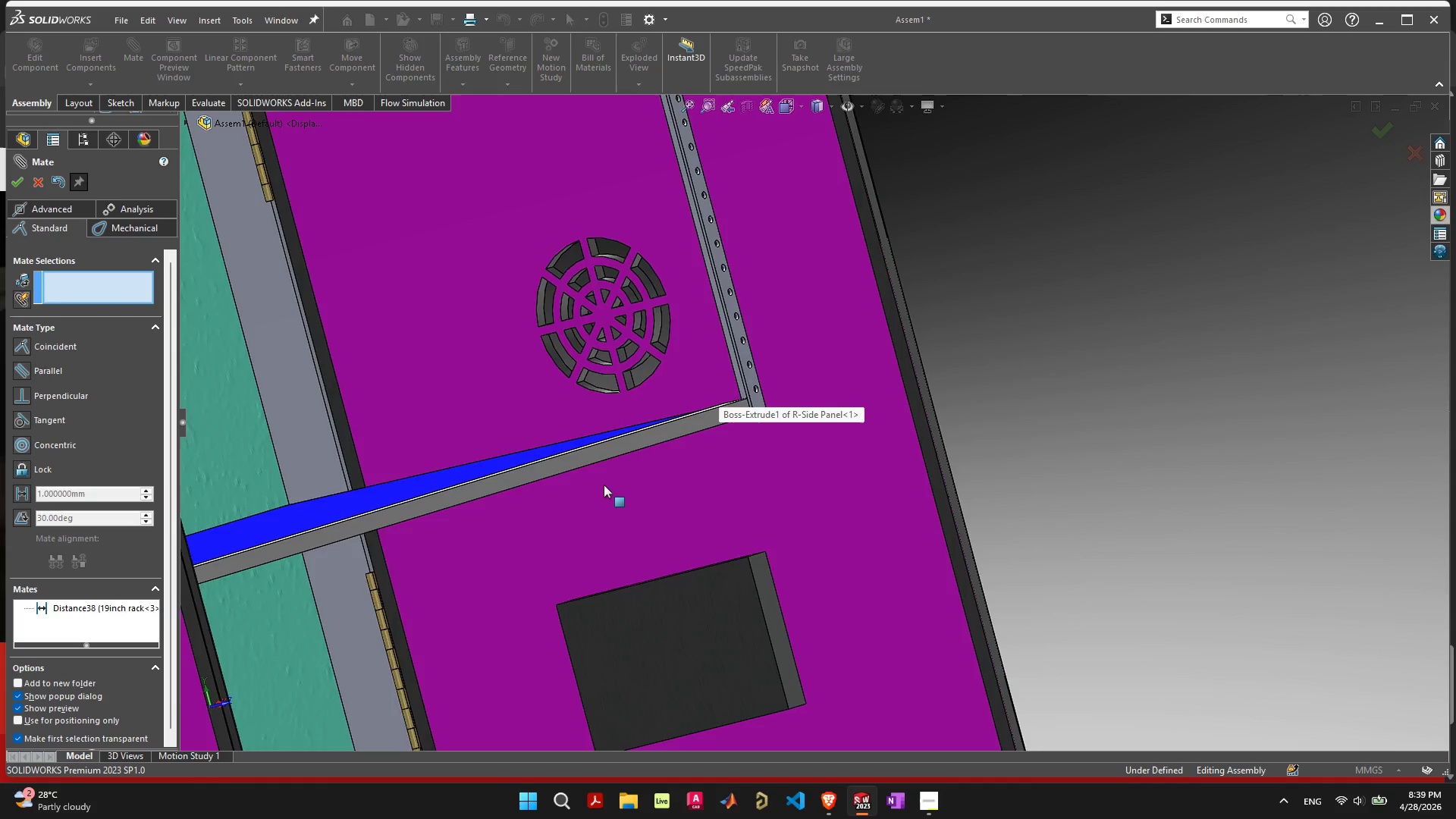 
scroll: coordinate [575, 501], scroll_direction: down, amount: 13.0
 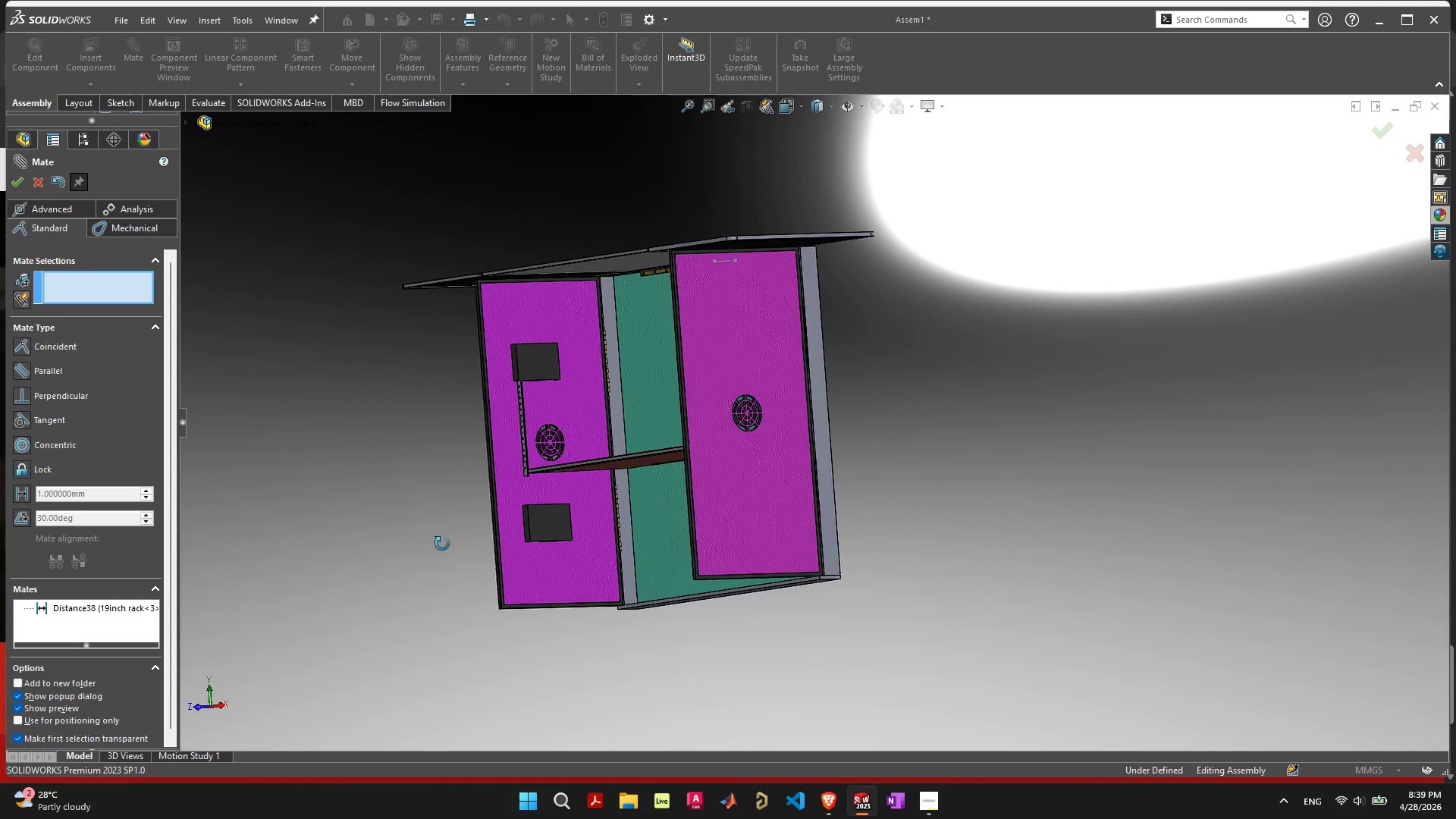 
scroll: coordinate [695, 432], scroll_direction: up, amount: 13.0
 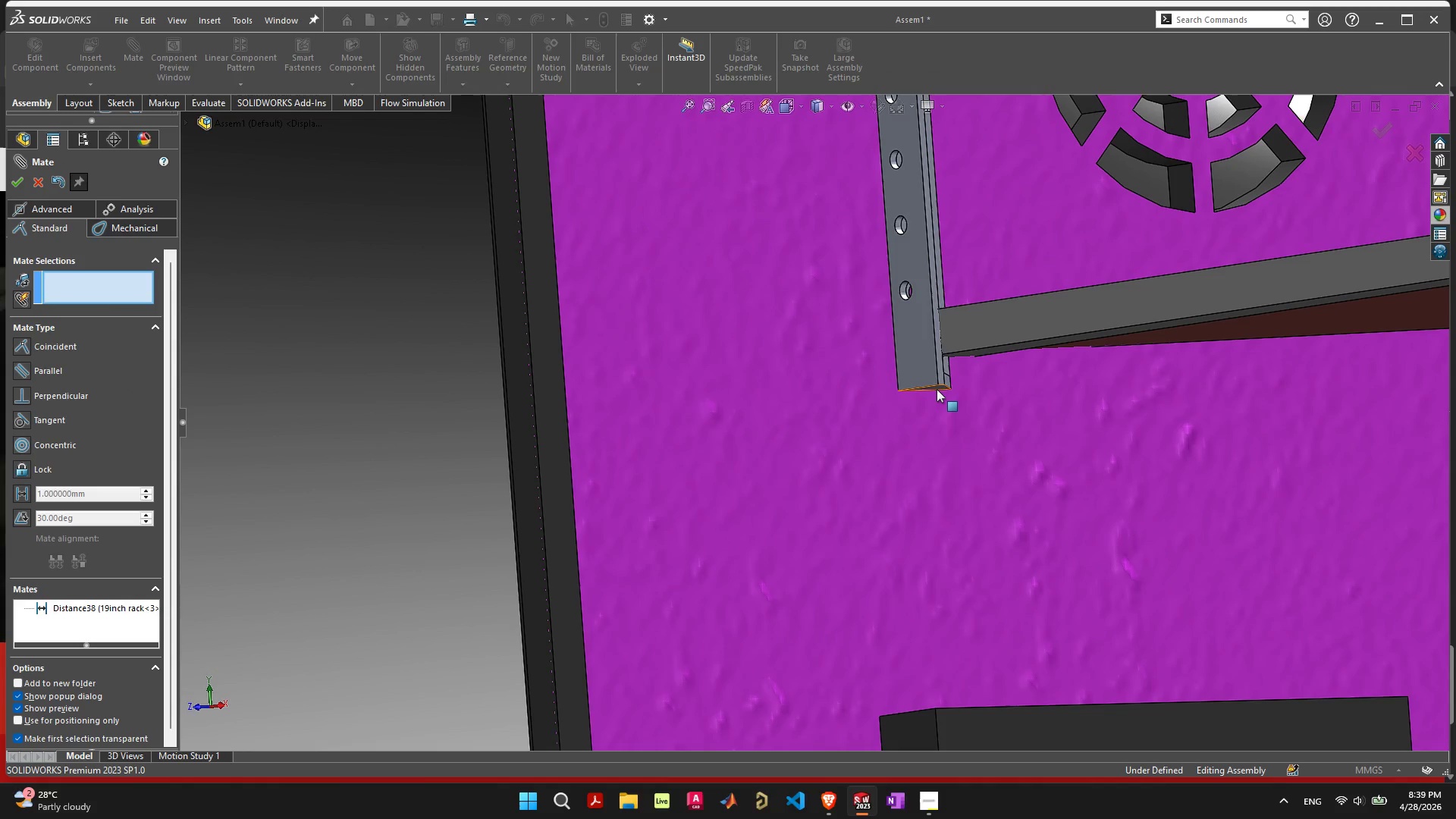 
left_click([937, 388])
 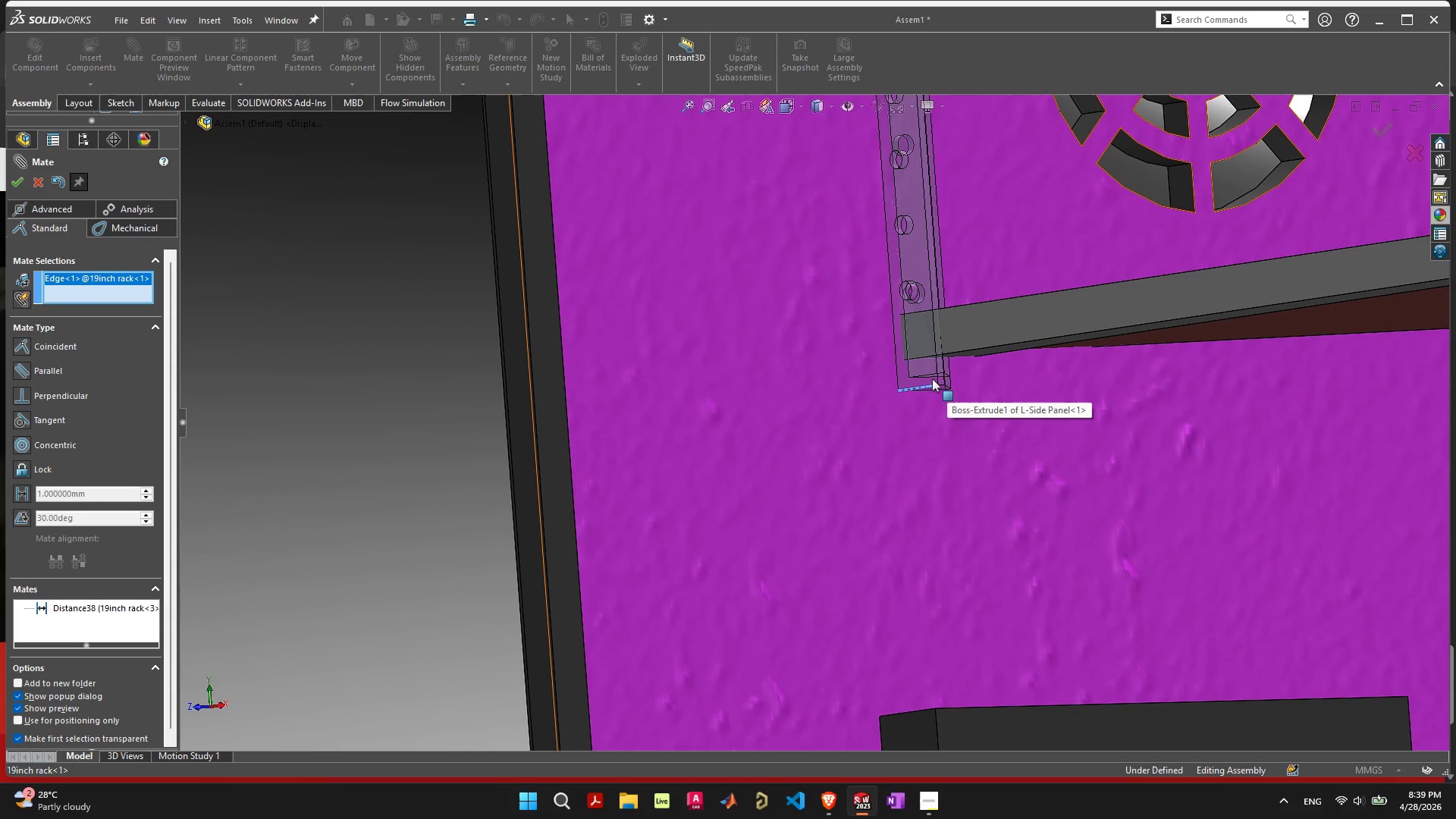 
scroll: coordinate [935, 385], scroll_direction: up, amount: 5.0
 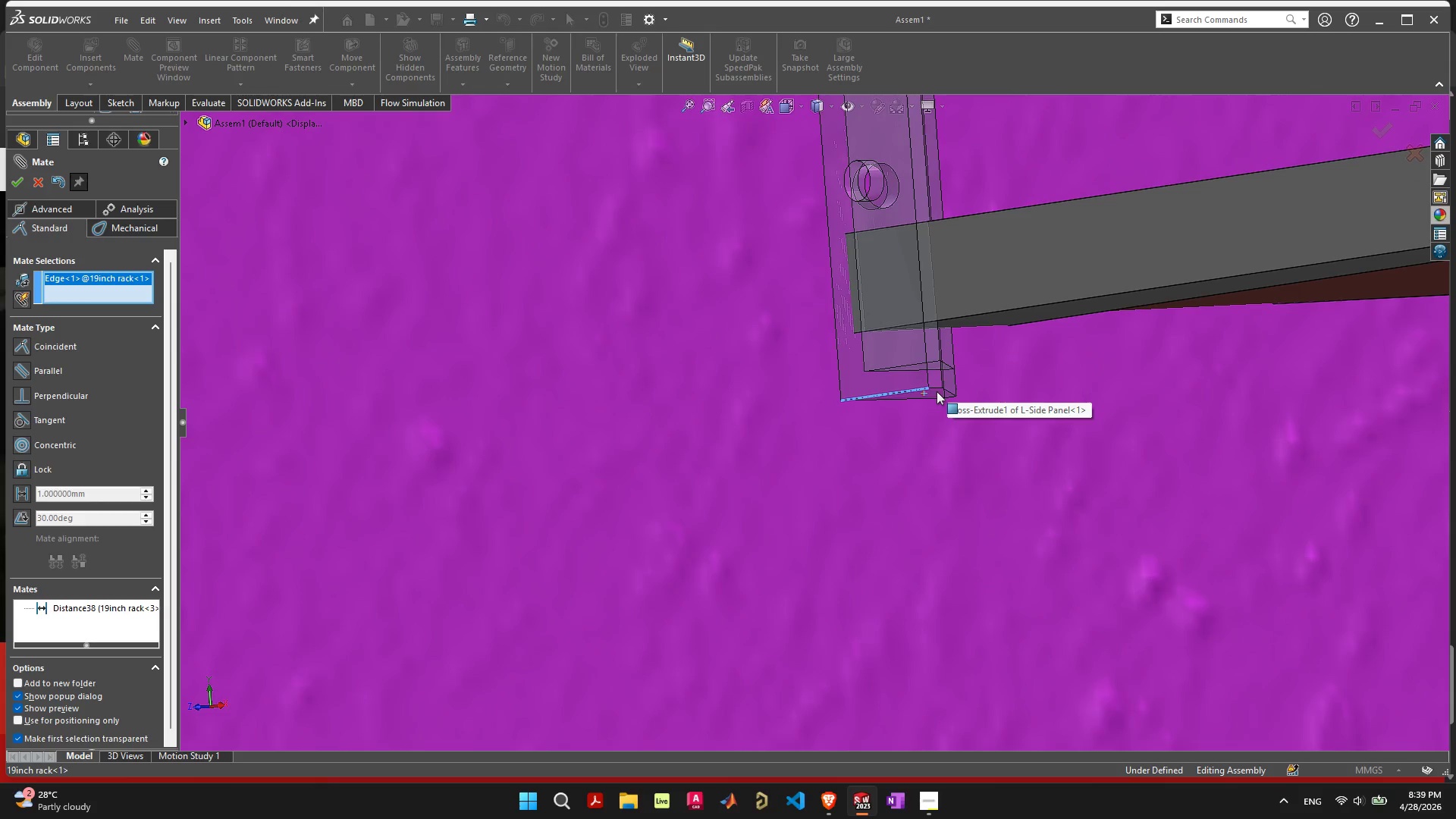 
left_click([937, 392])
 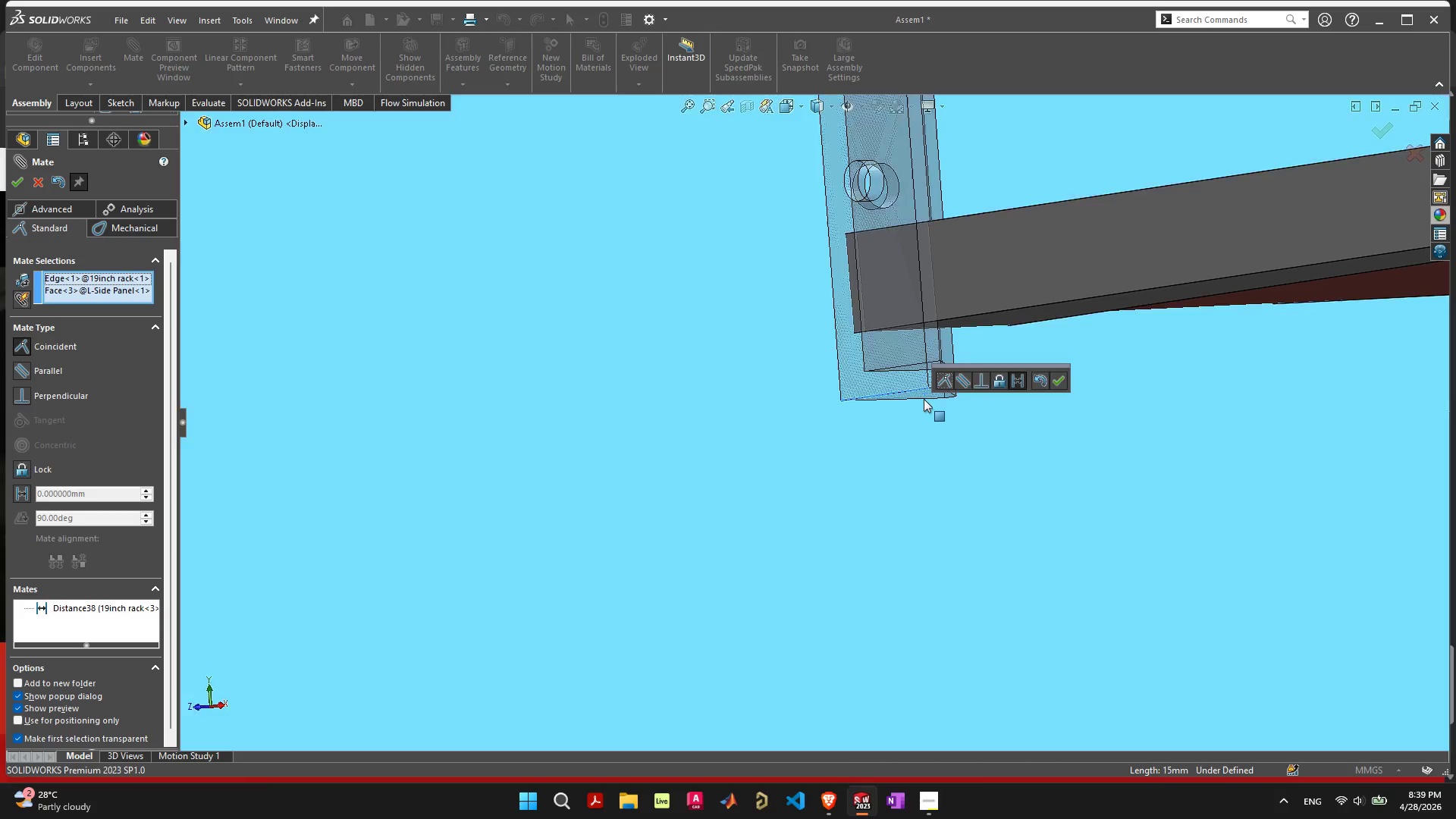 
left_click([926, 397])
 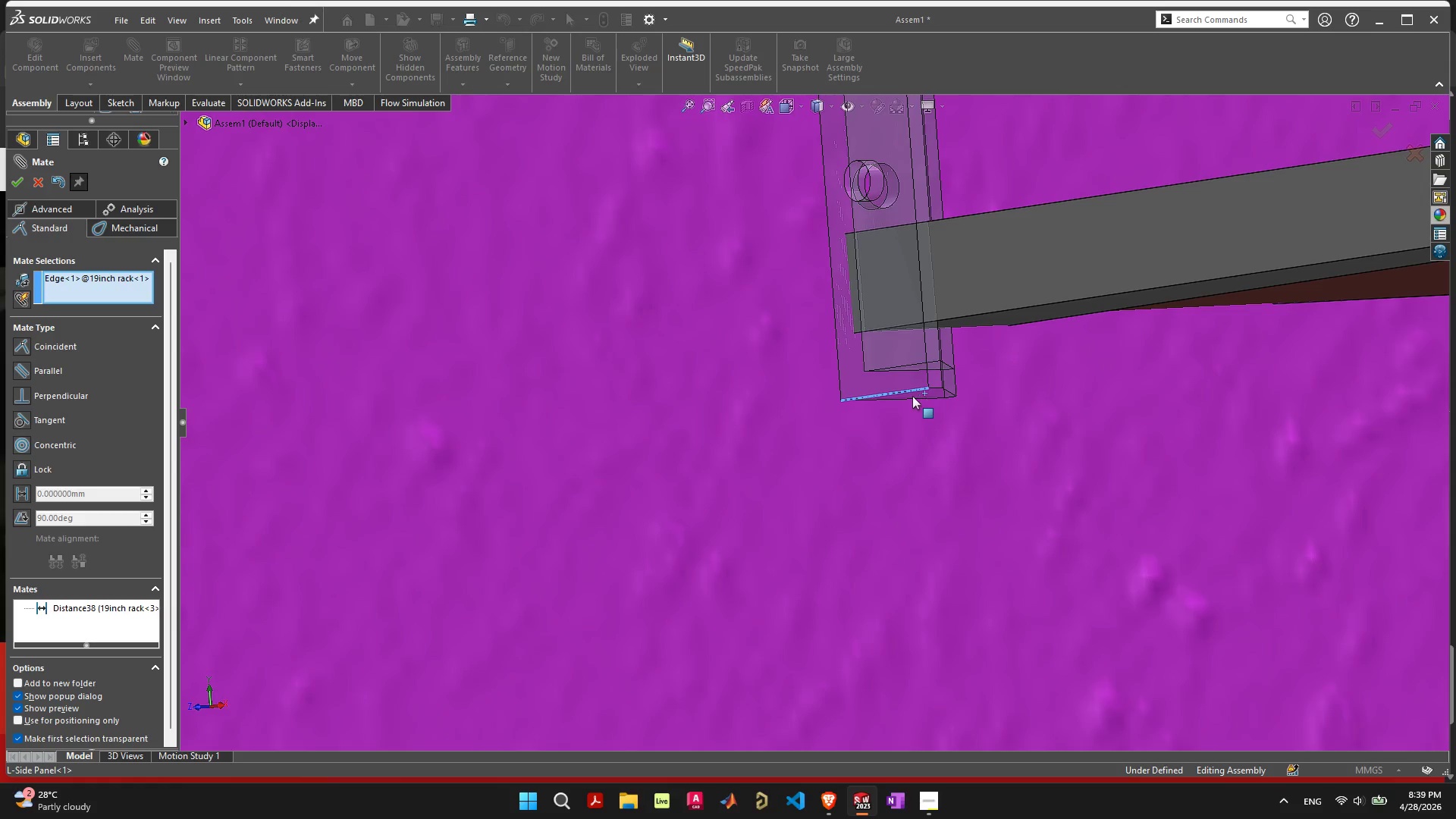 
left_click([912, 396])
 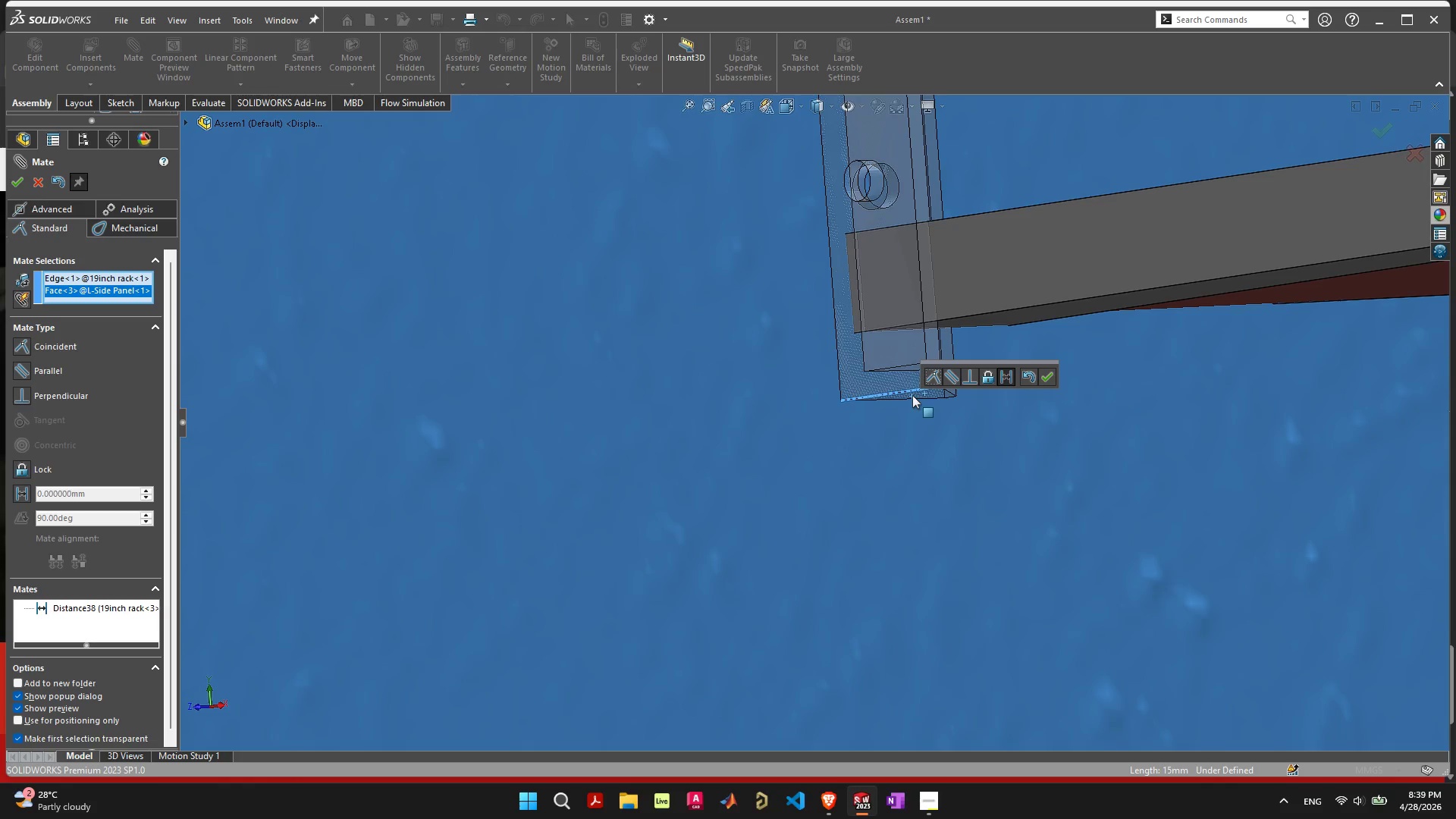 
key(Escape)
 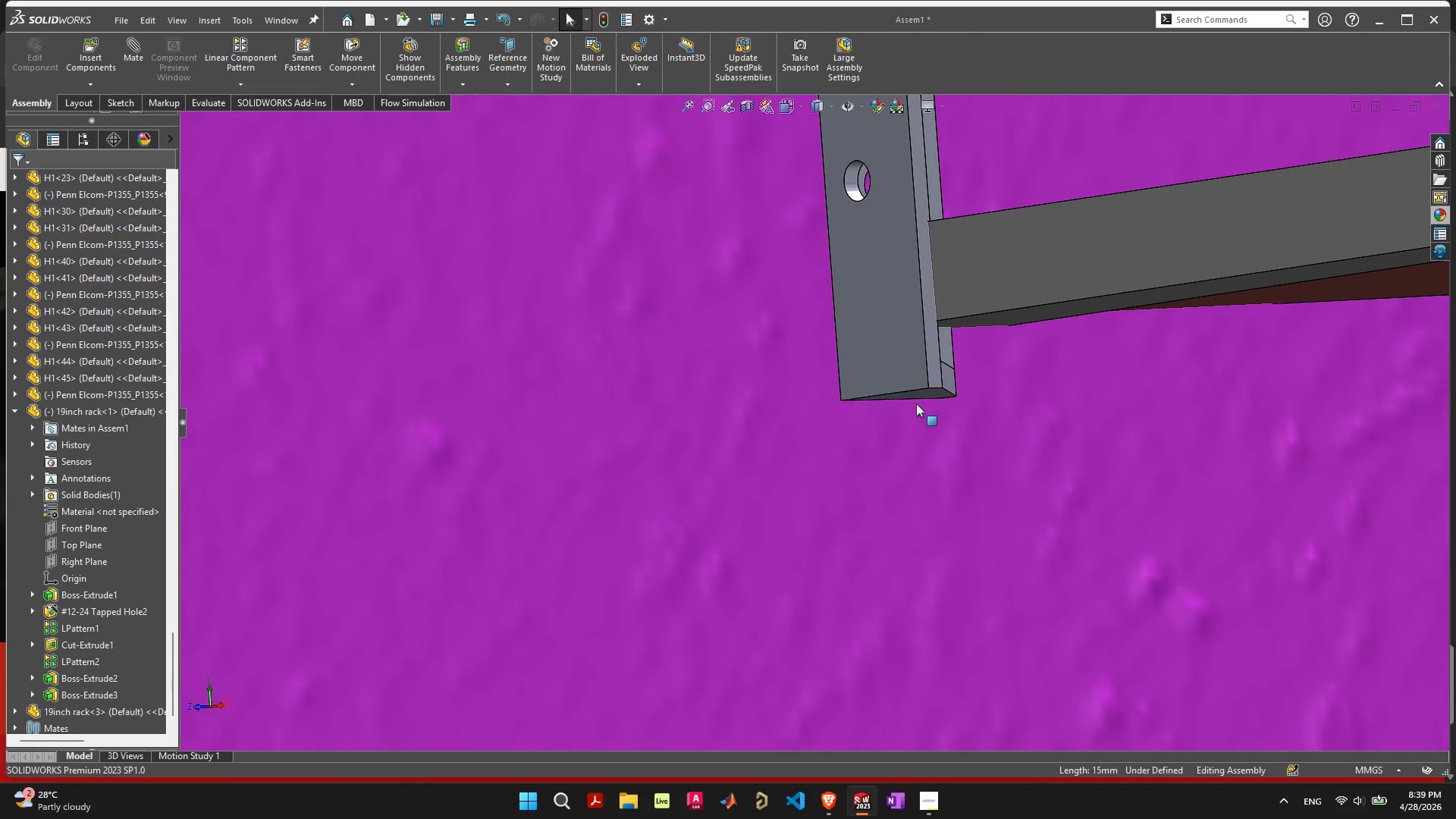 
left_click([924, 395])
 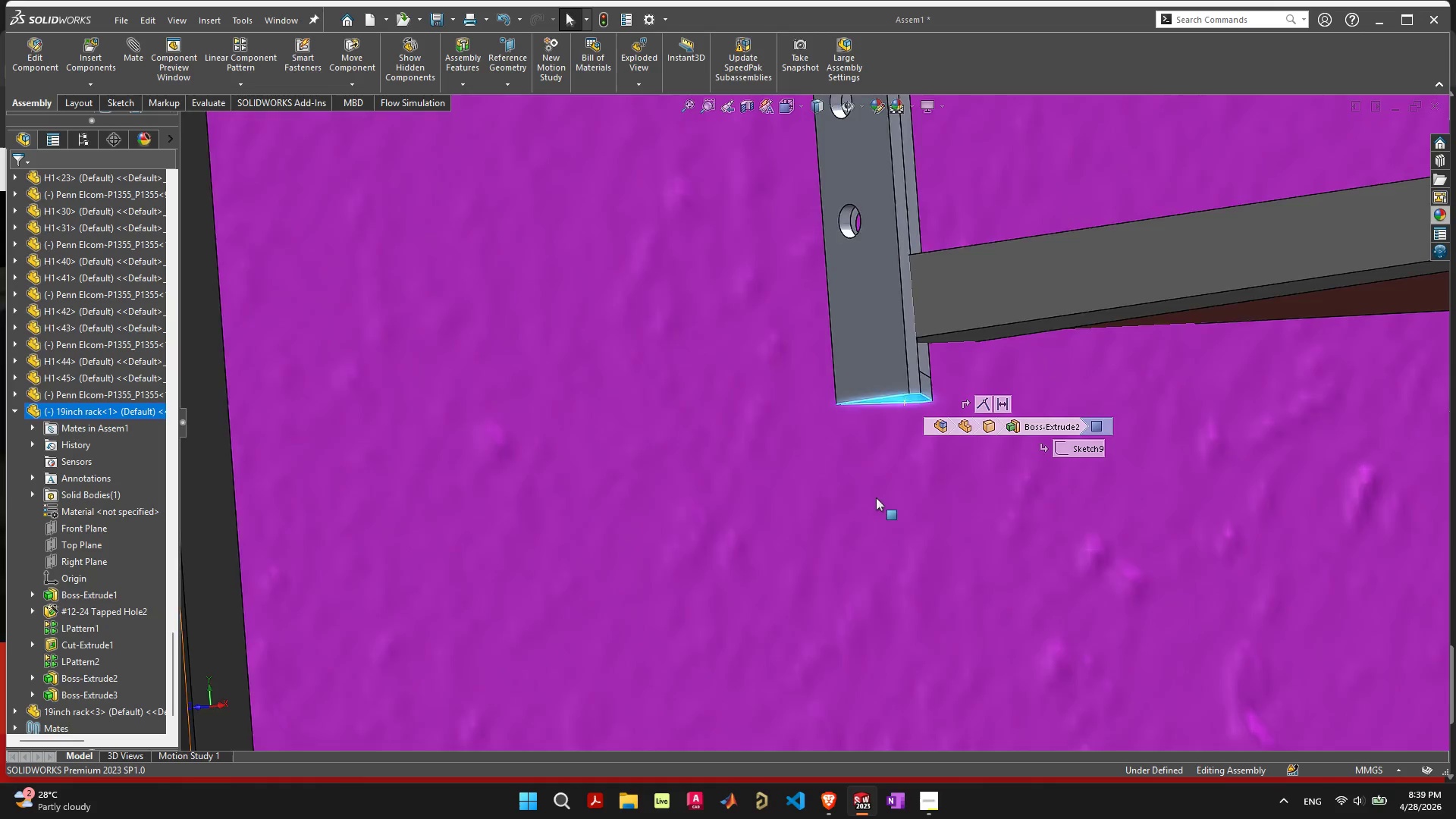 
scroll: coordinate [836, 520], scroll_direction: down, amount: 13.0
 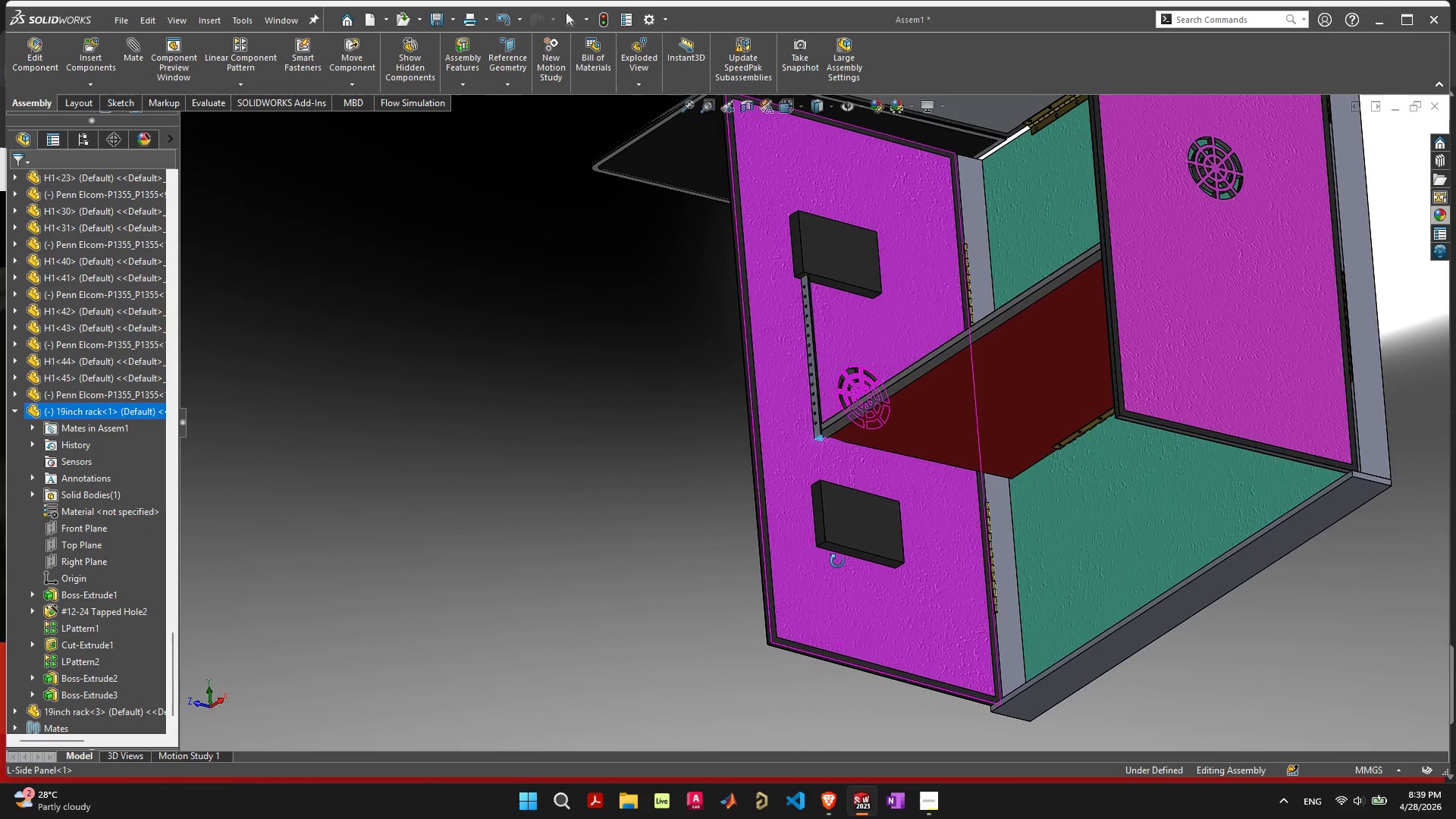 
hold_key(key=ShiftLeft, duration=0.94)
 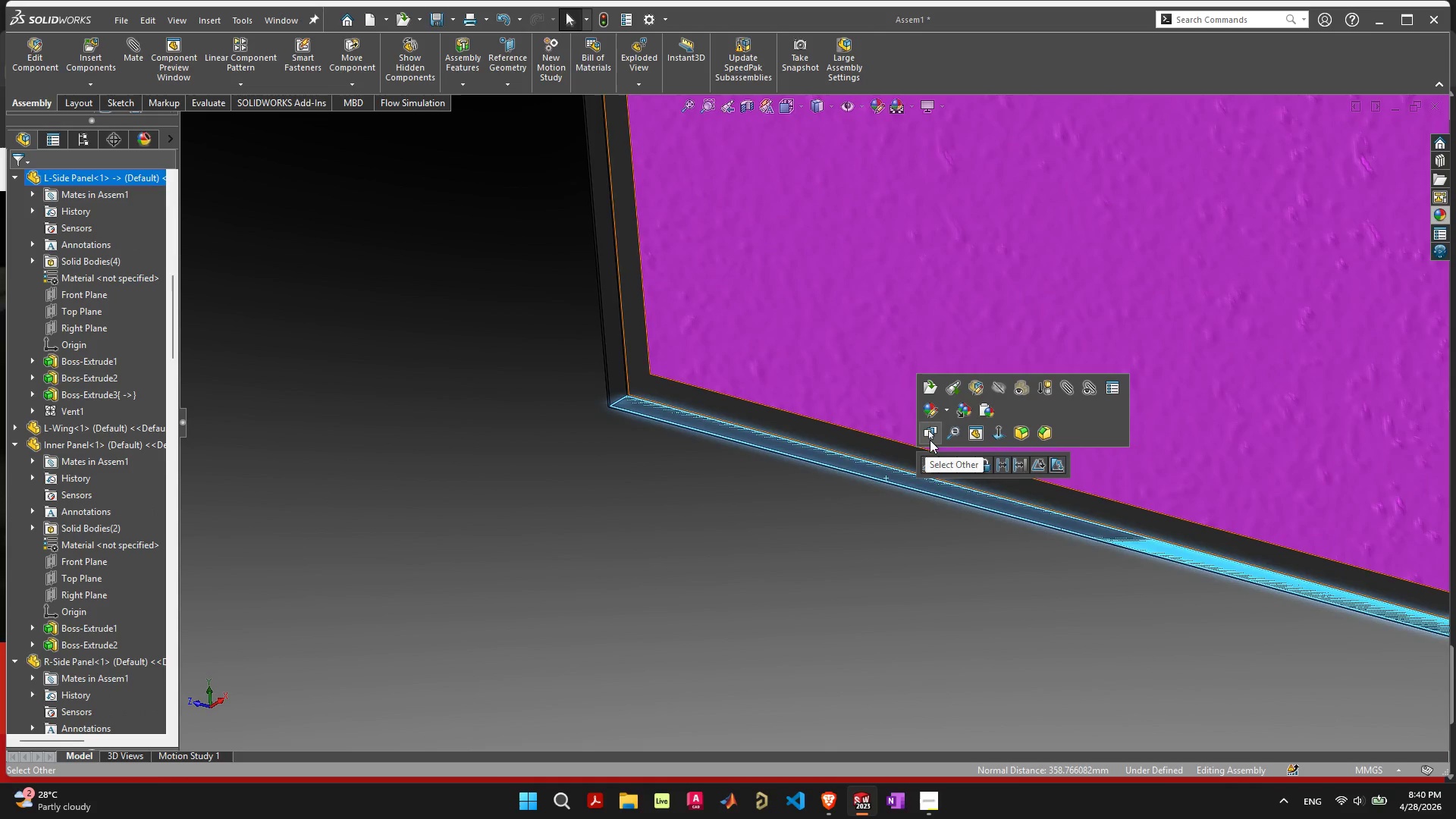 
scroll: coordinate [816, 637], scroll_direction: up, amount: 8.0
 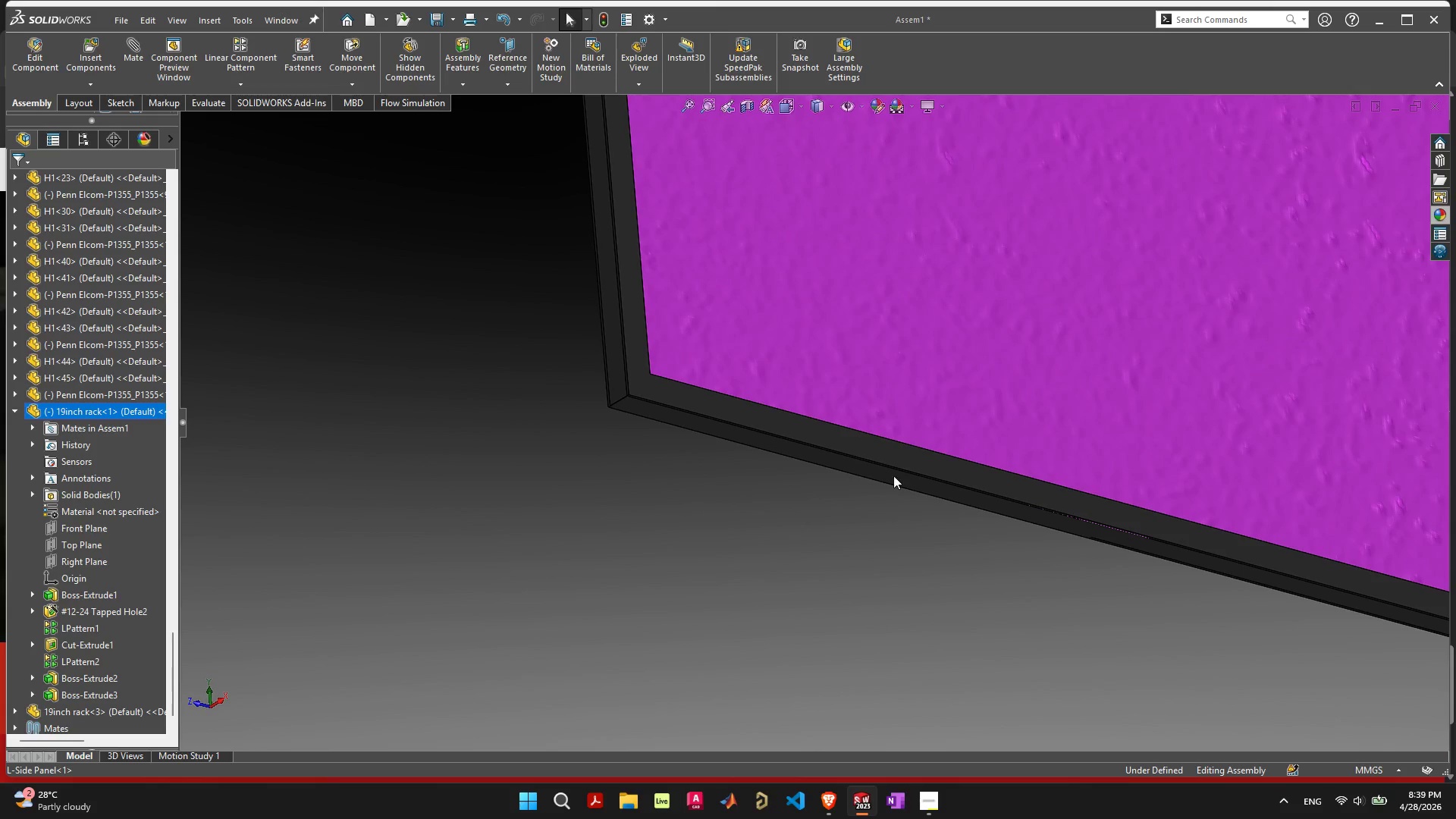 
left_click([886, 478])
 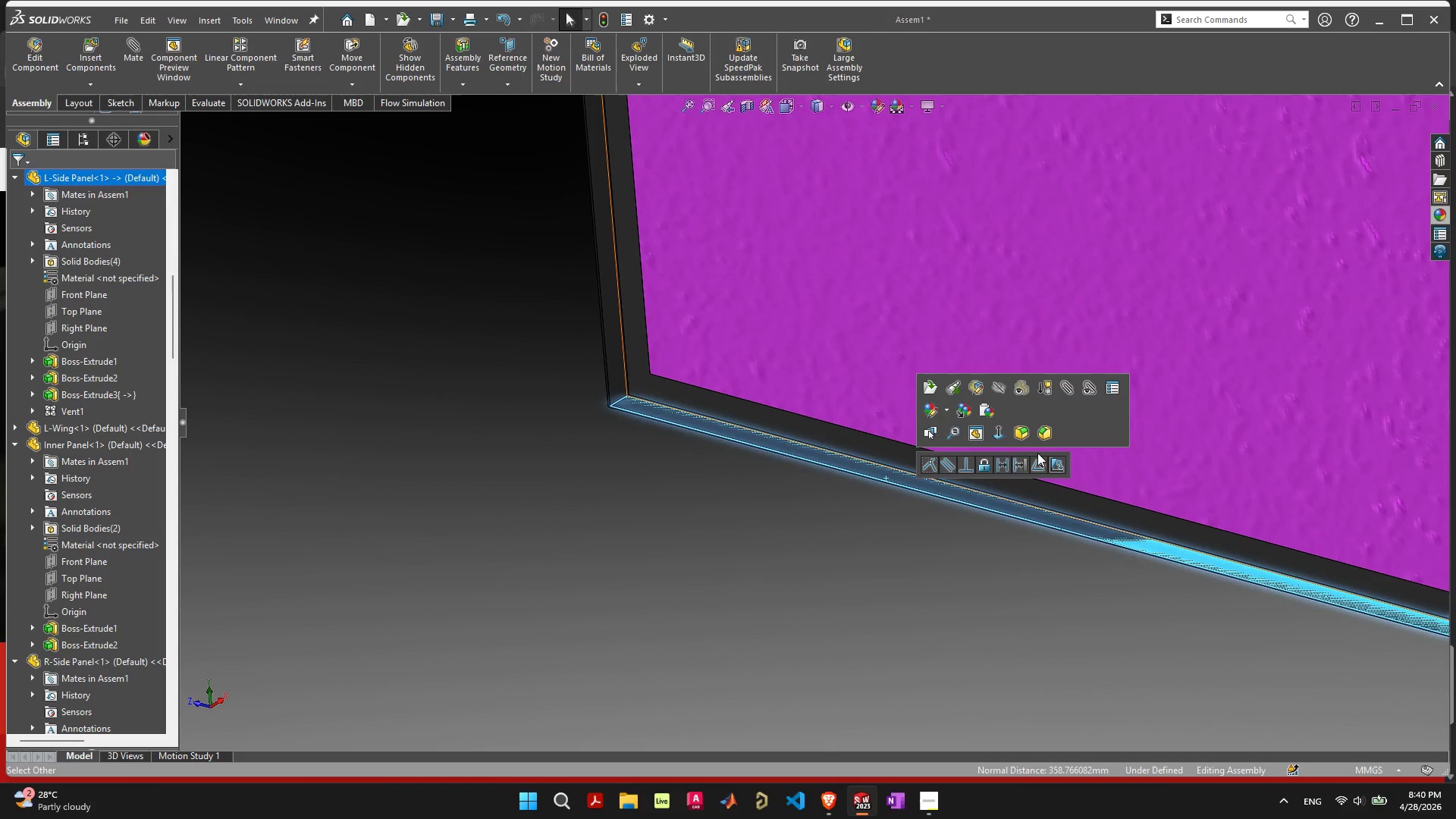 
left_click([1003, 466])
 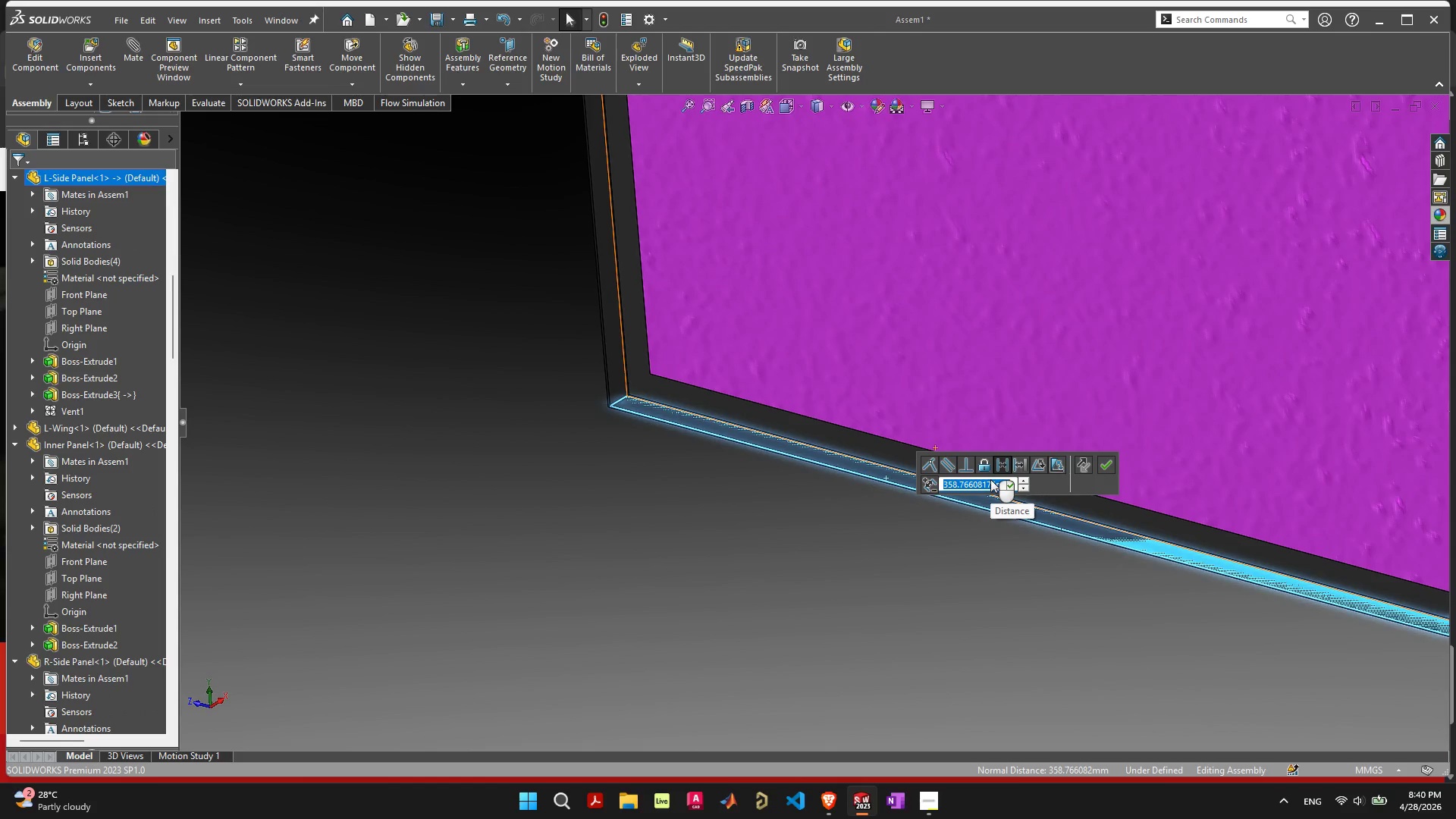 
type(362.5)
 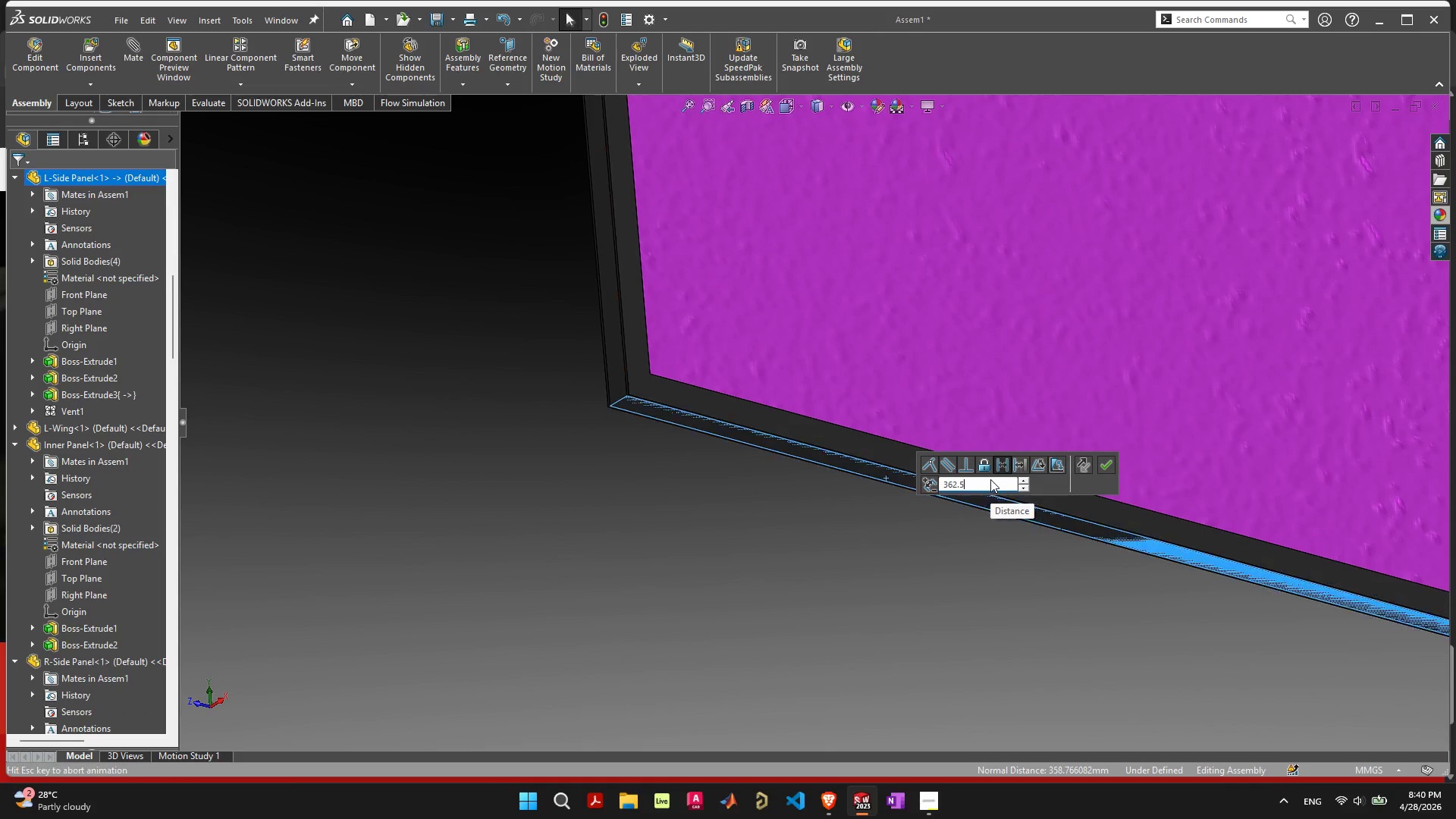 
key(Enter)
 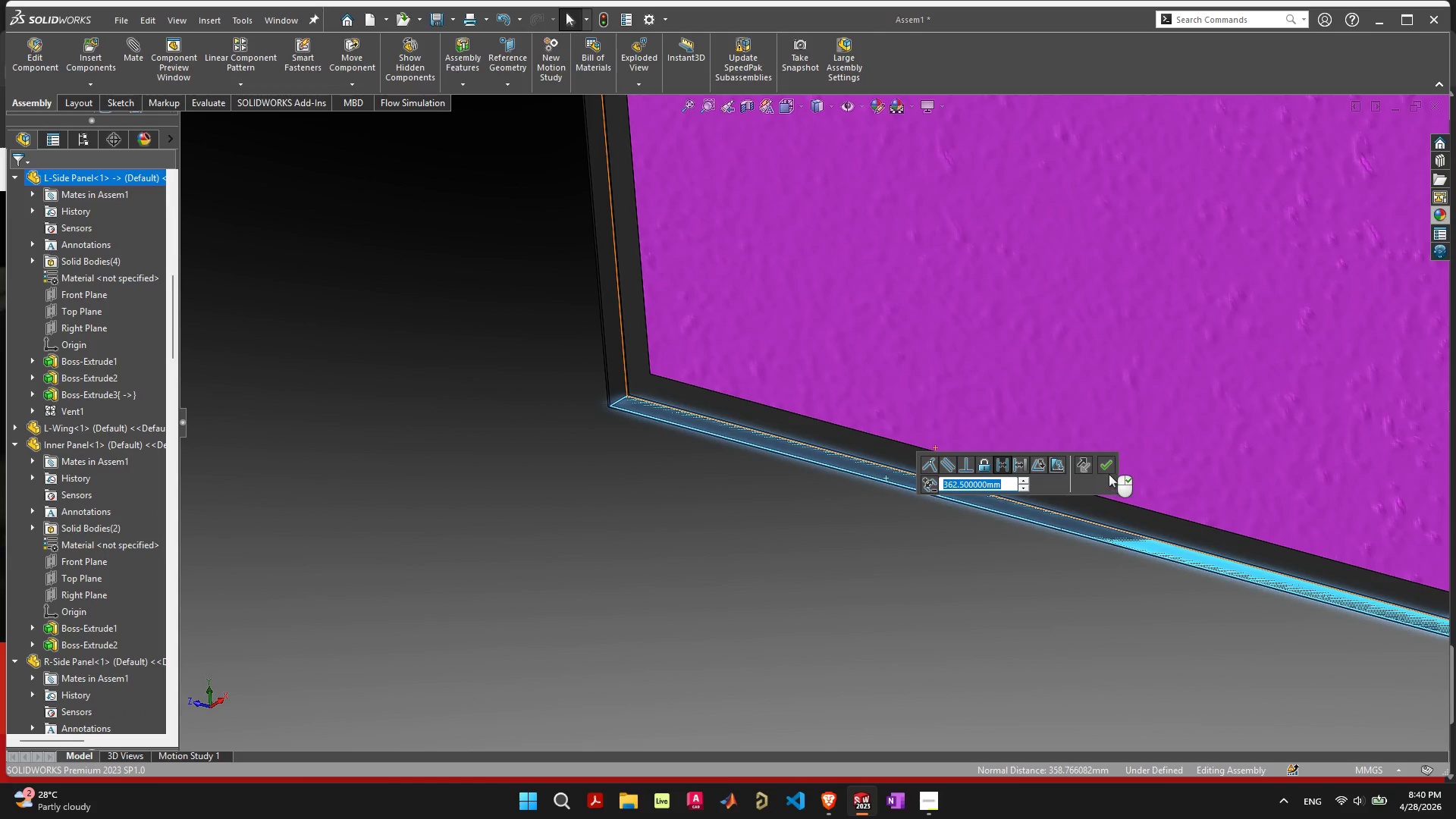 
left_click([1108, 469])
 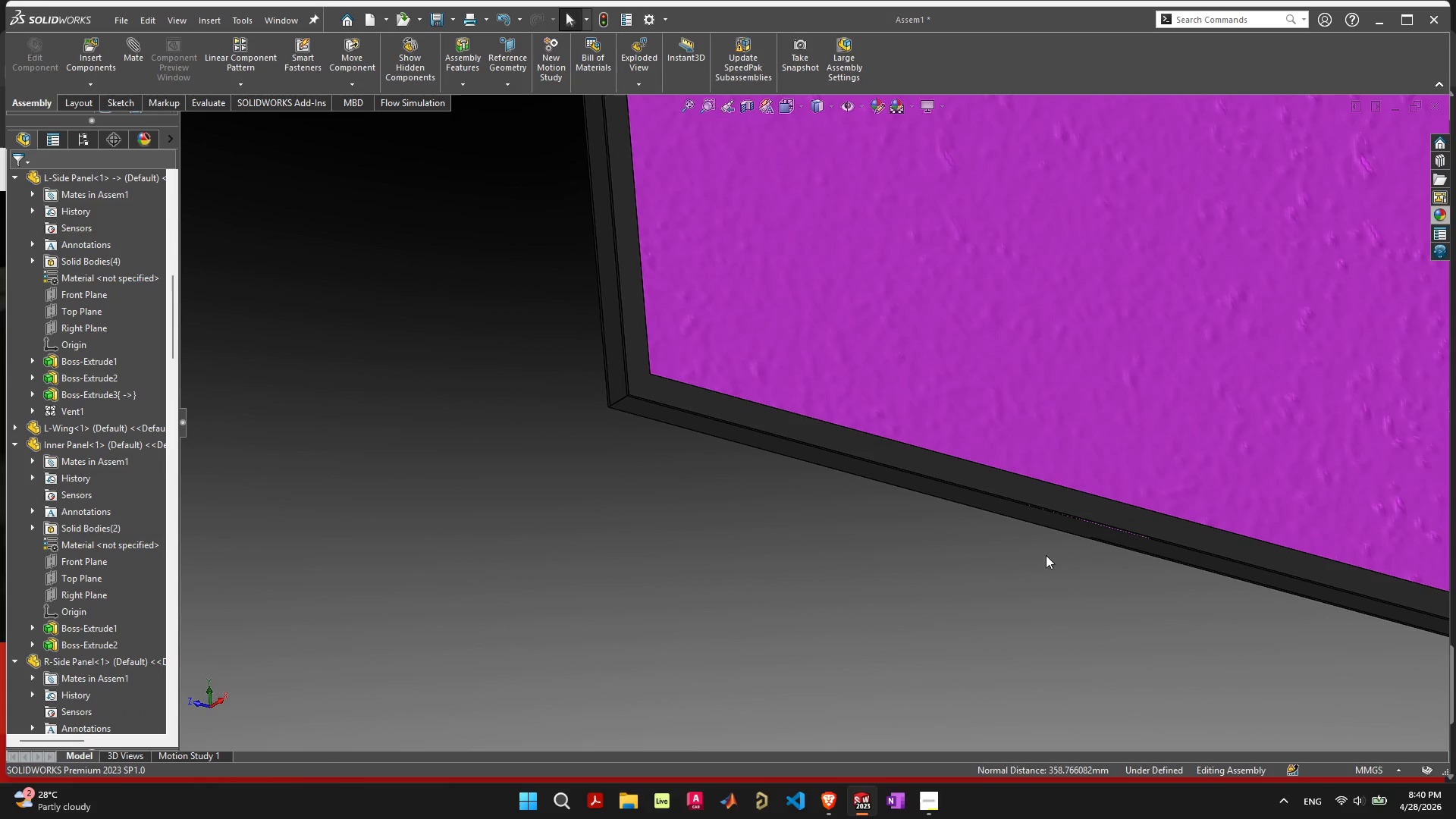 
scroll: coordinate [845, 272], scroll_direction: down, amount: 13.0
 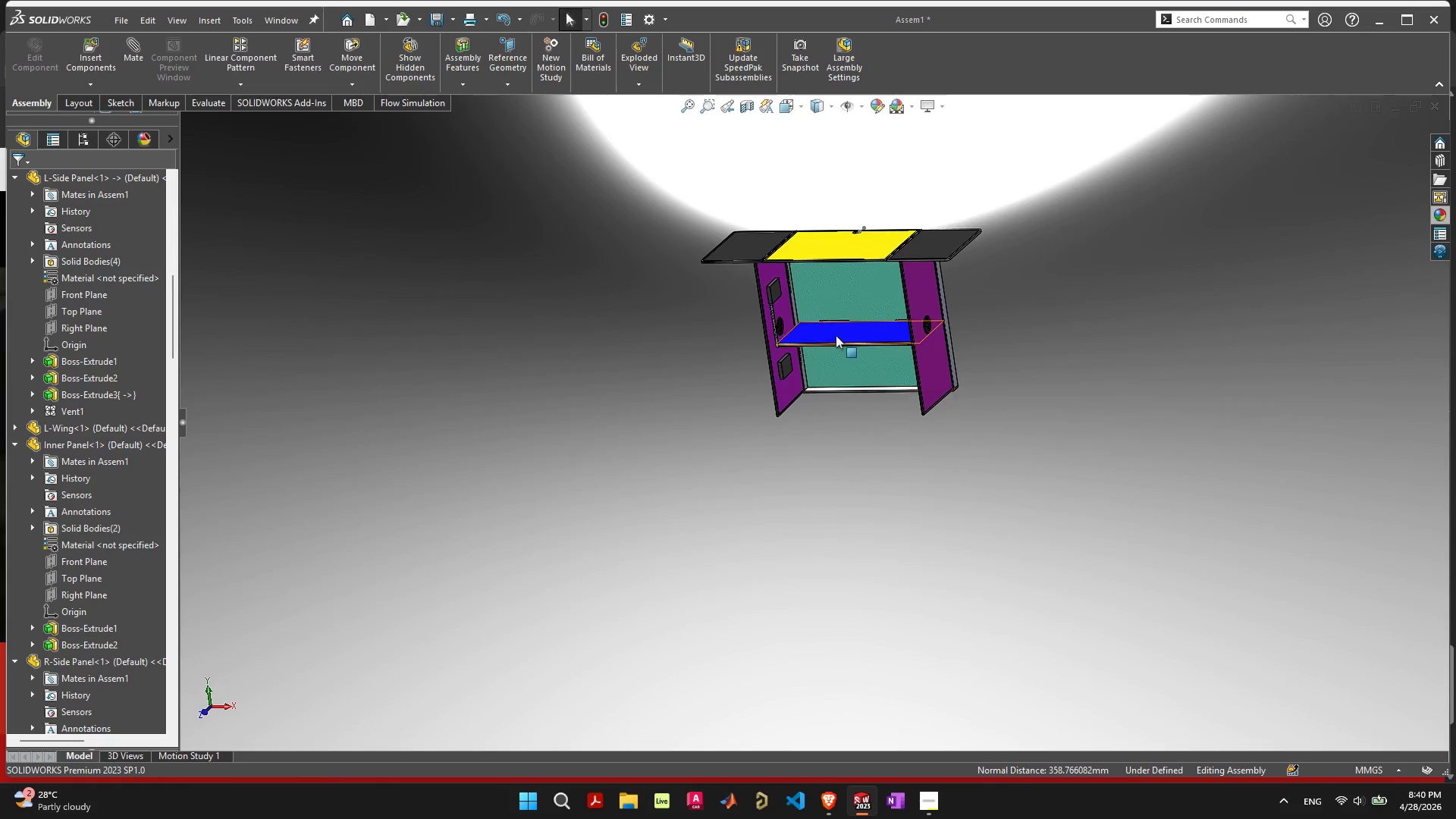 
scroll: coordinate [689, 410], scroll_direction: up, amount: 15.0
 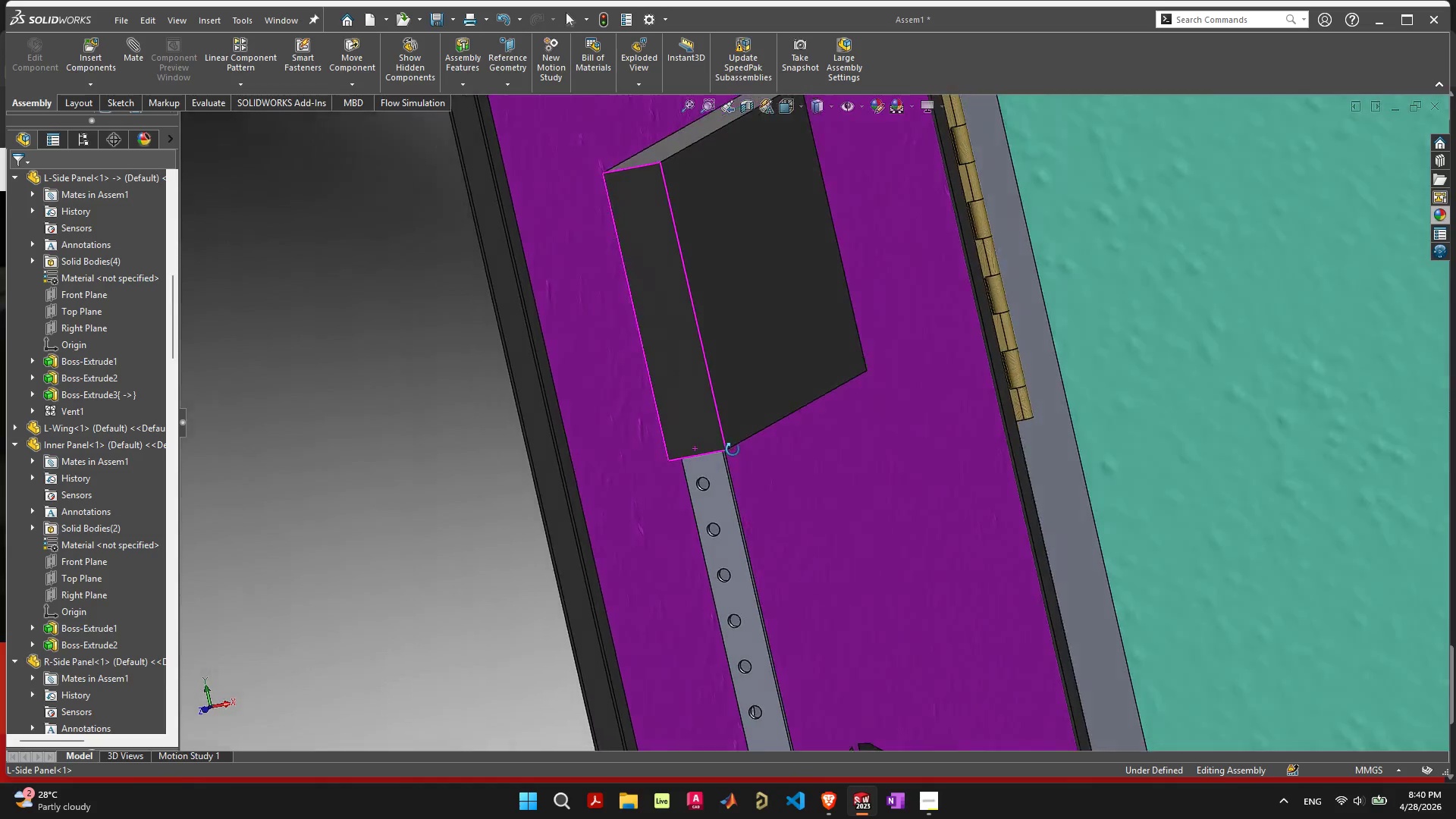 
scroll: coordinate [893, 673], scroll_direction: down, amount: 9.0
 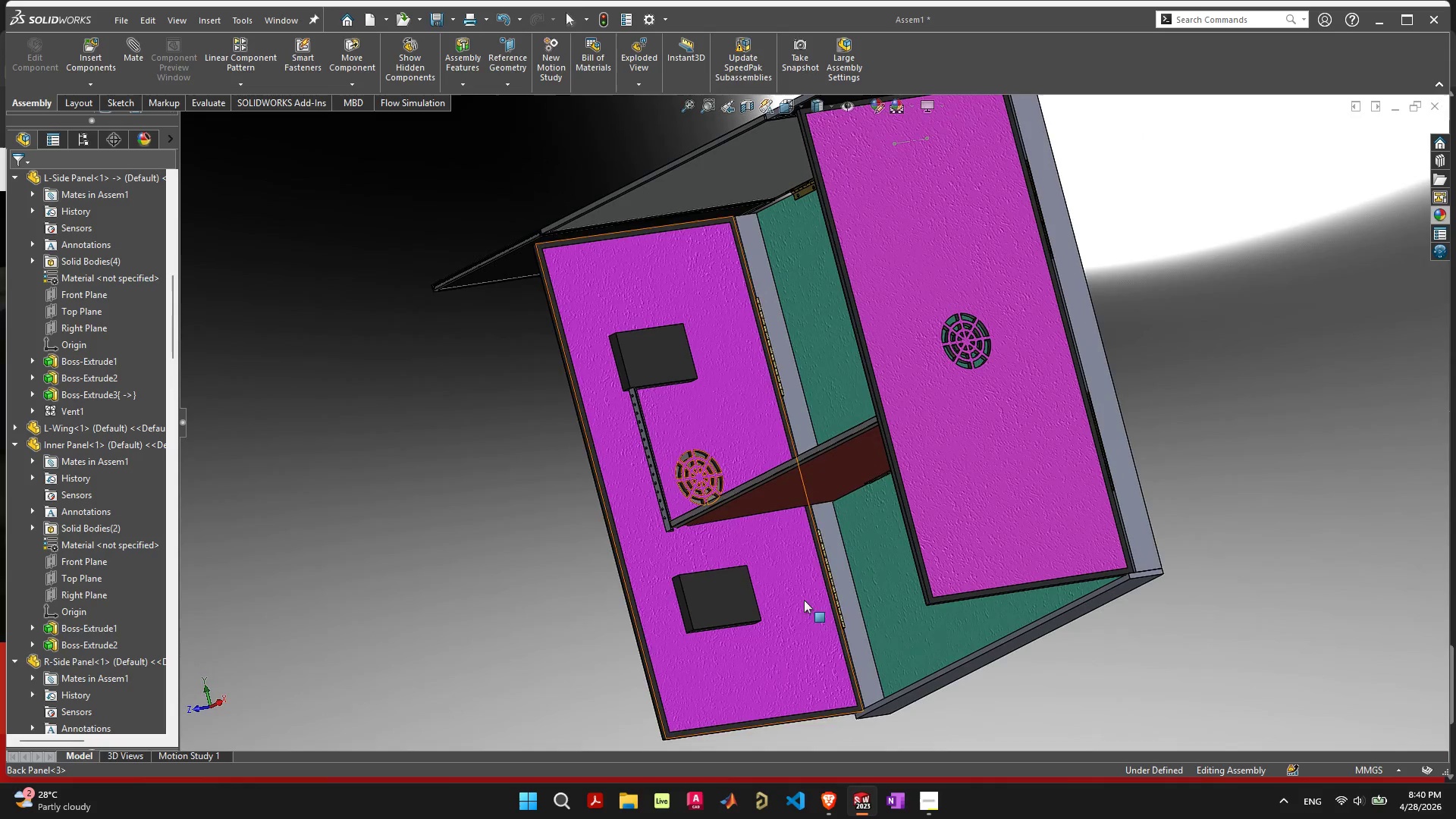 
scroll: coordinate [649, 469], scroll_direction: up, amount: 13.0
 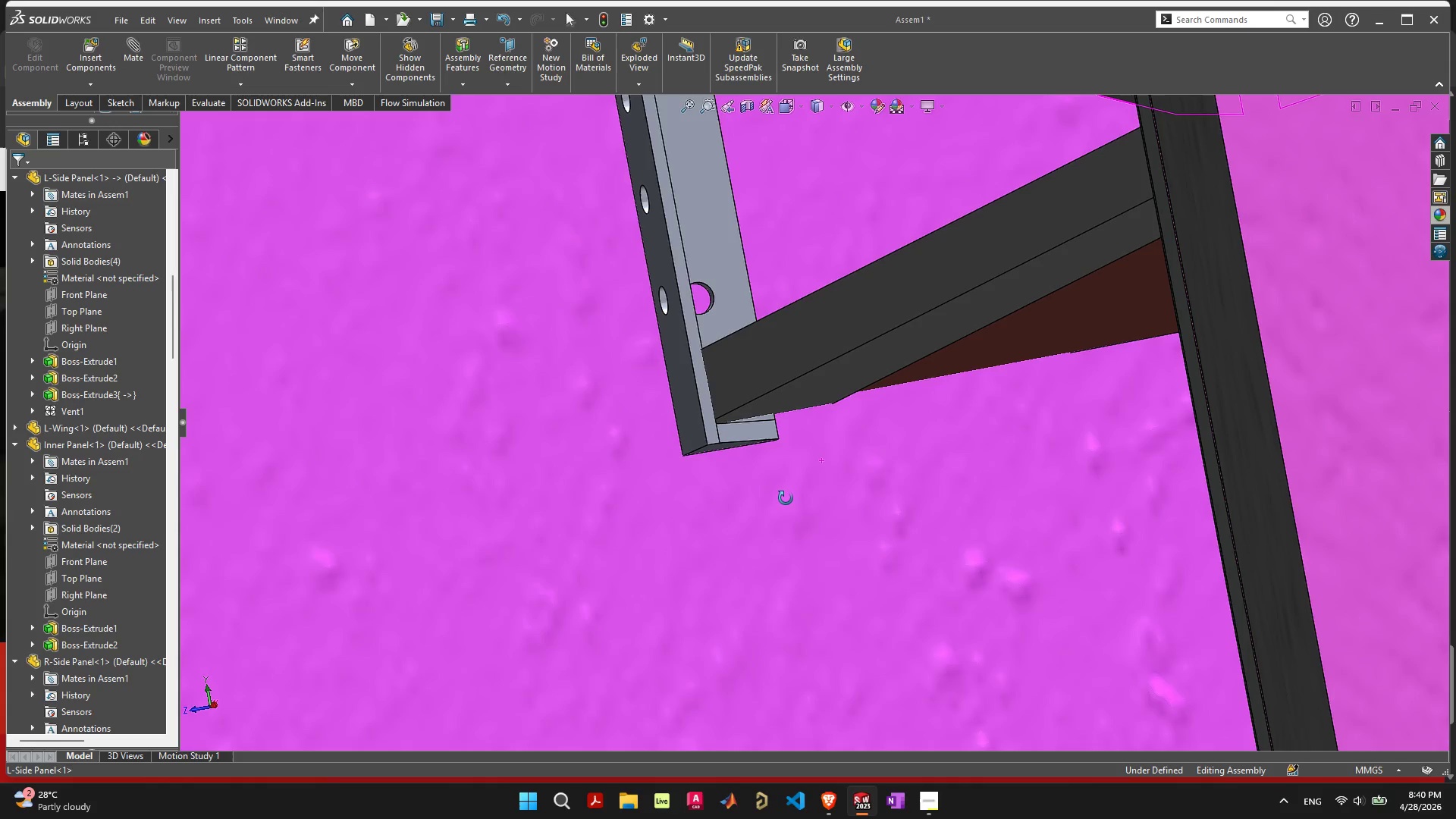 
wait(9.27)
 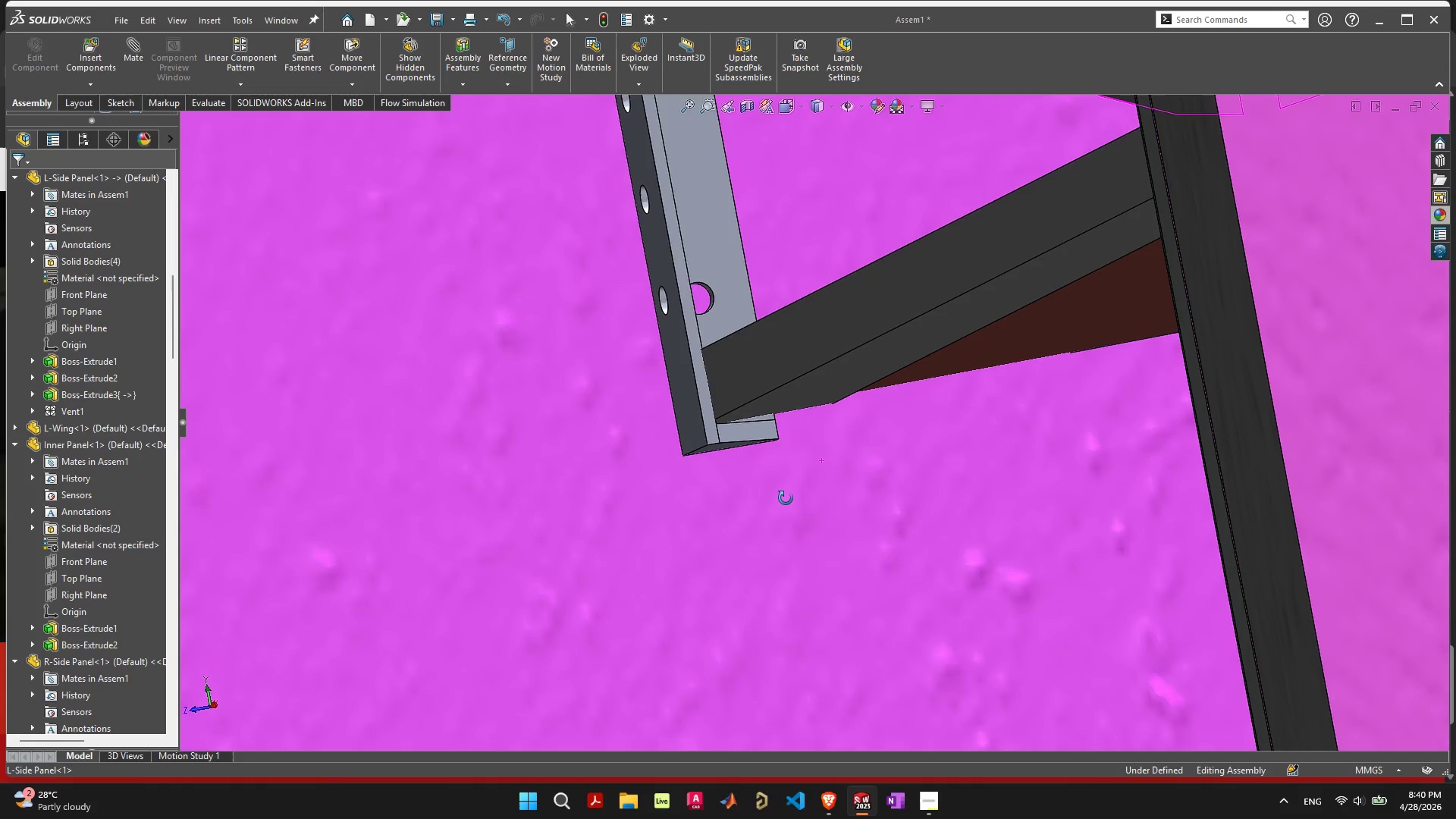 
scroll: coordinate [785, 468], scroll_direction: down, amount: 11.0
 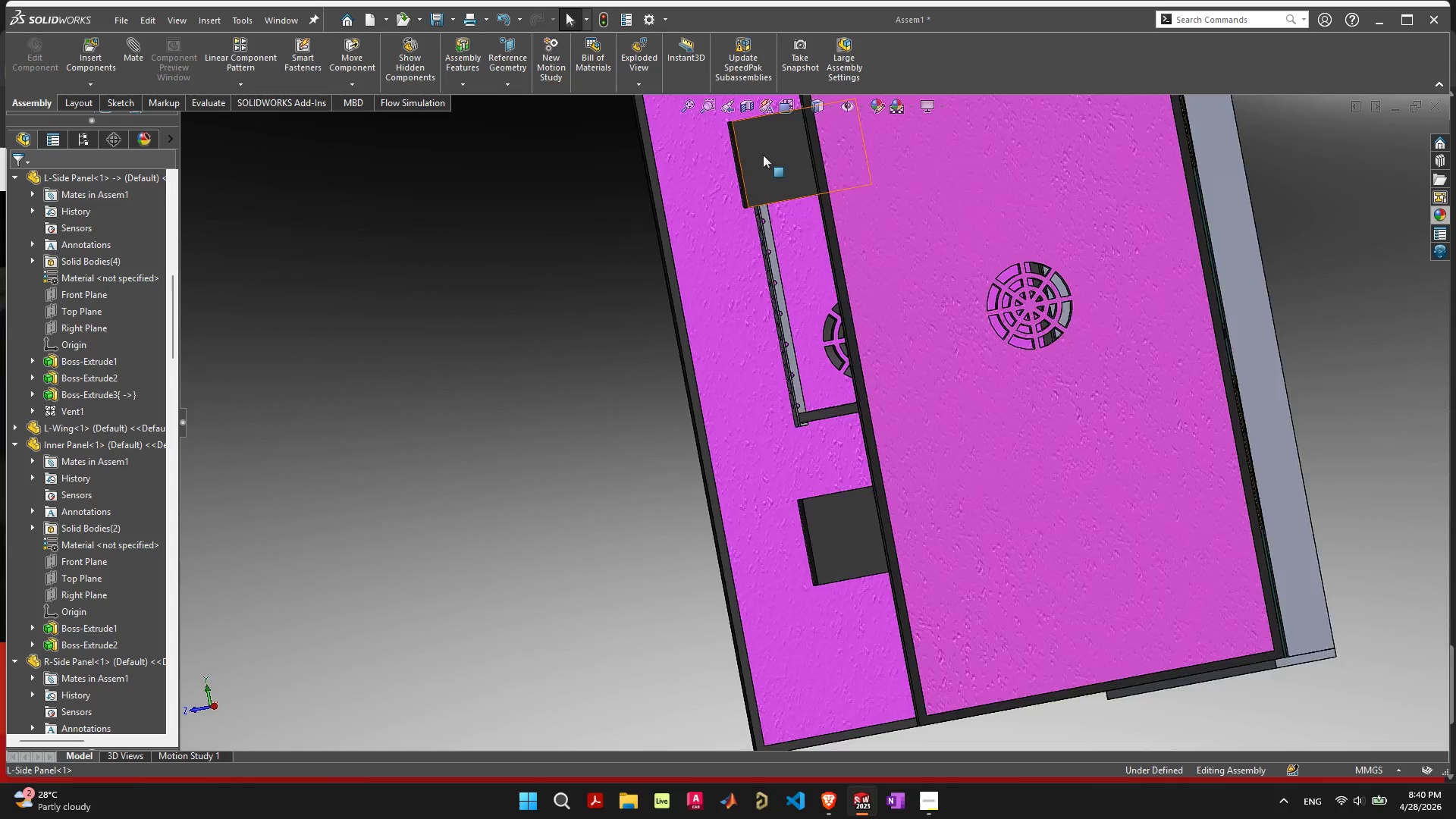 
scroll: coordinate [792, 234], scroll_direction: up, amount: 5.0
 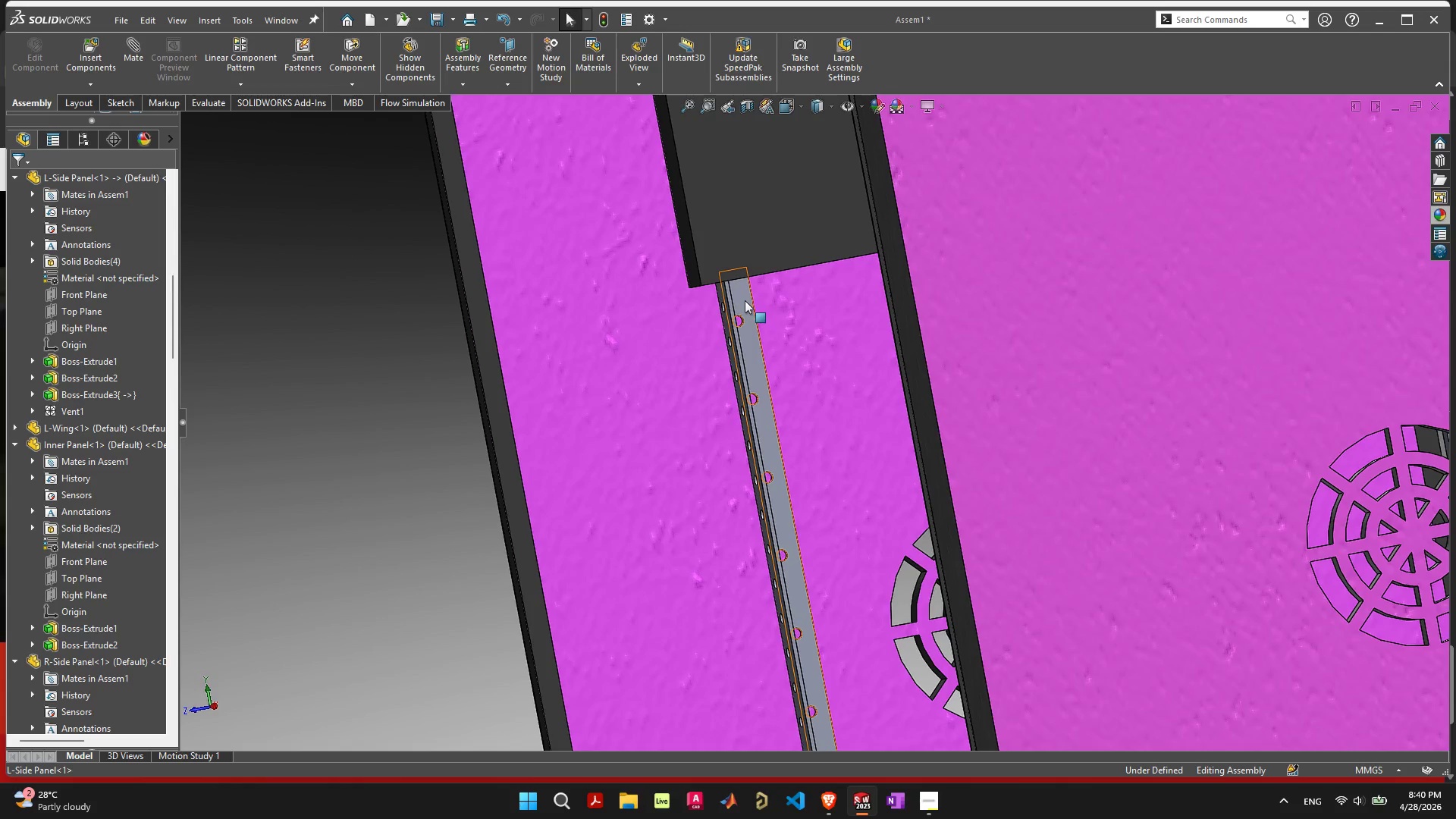 
double_click([745, 300])
 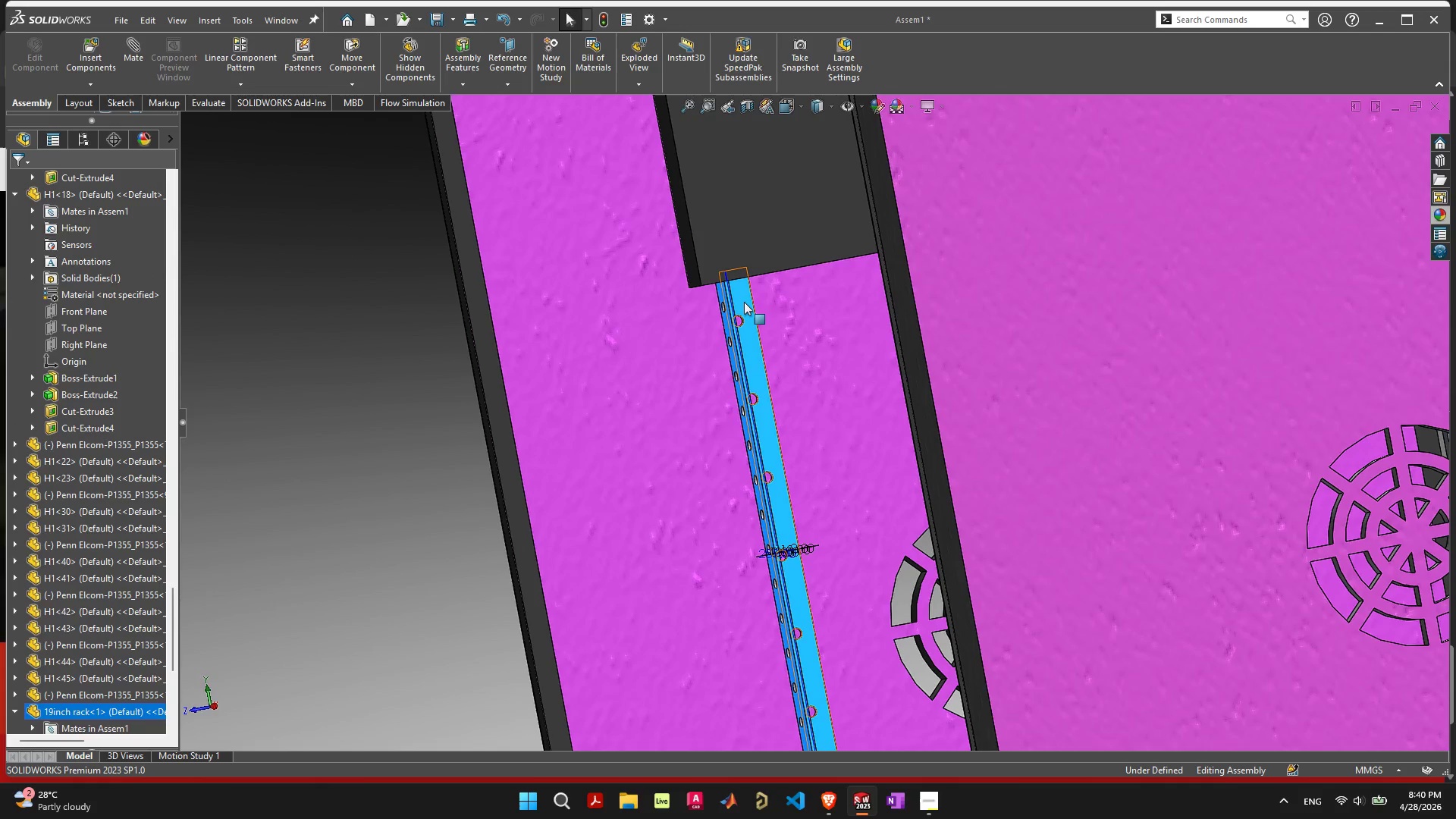 
left_click([744, 302])
 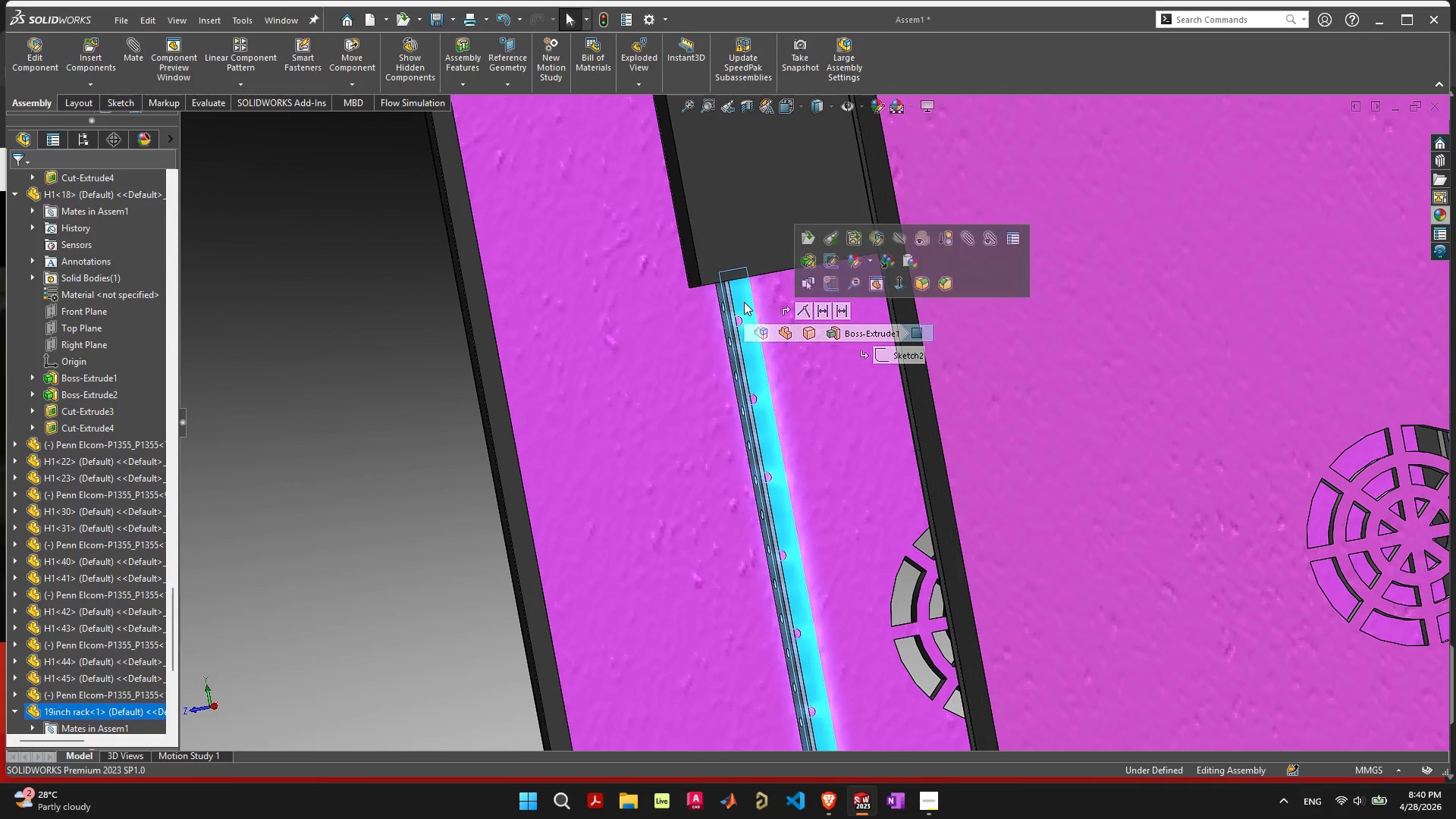 
right_click([744, 302])
 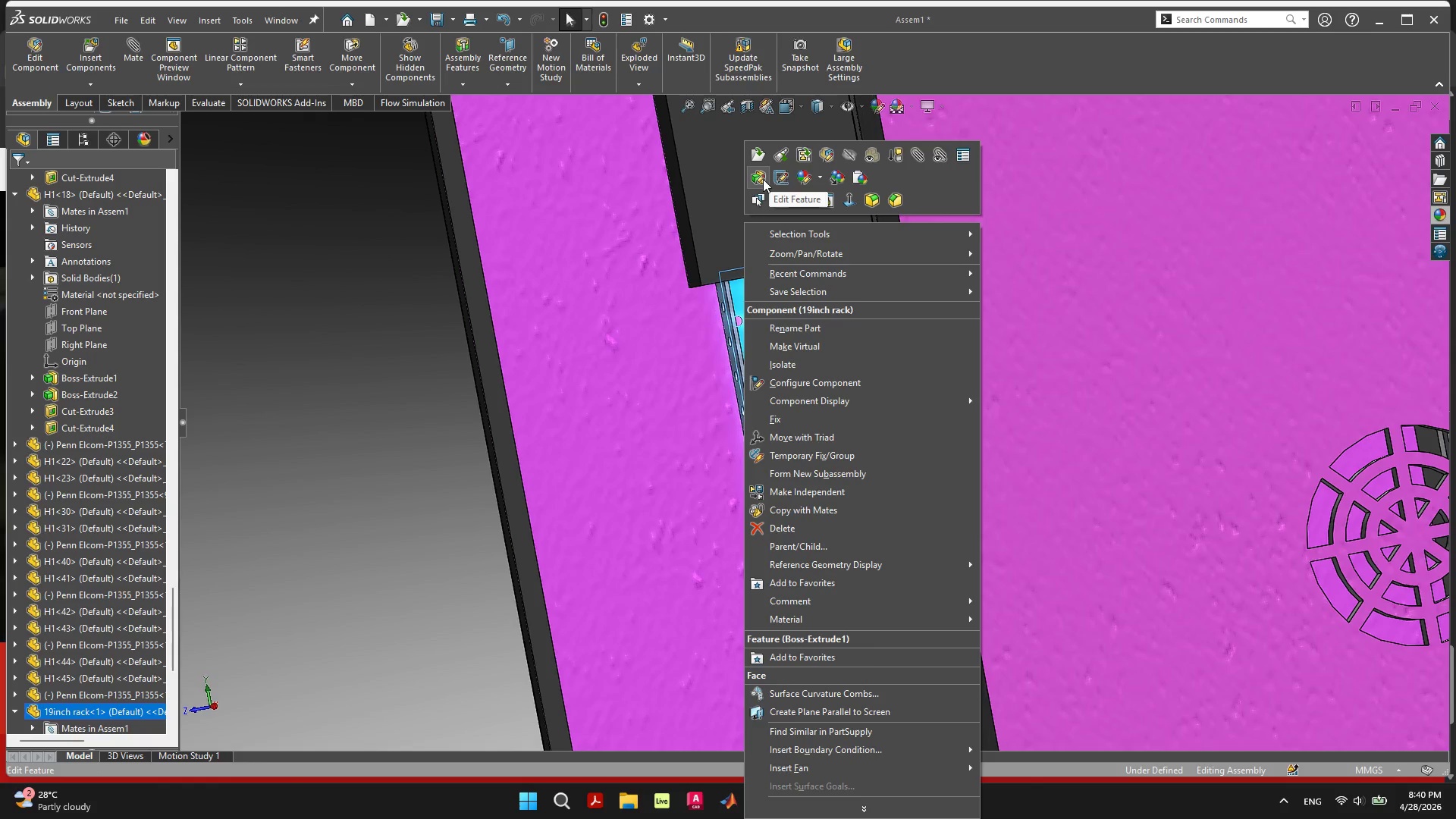 
left_click([763, 179])
 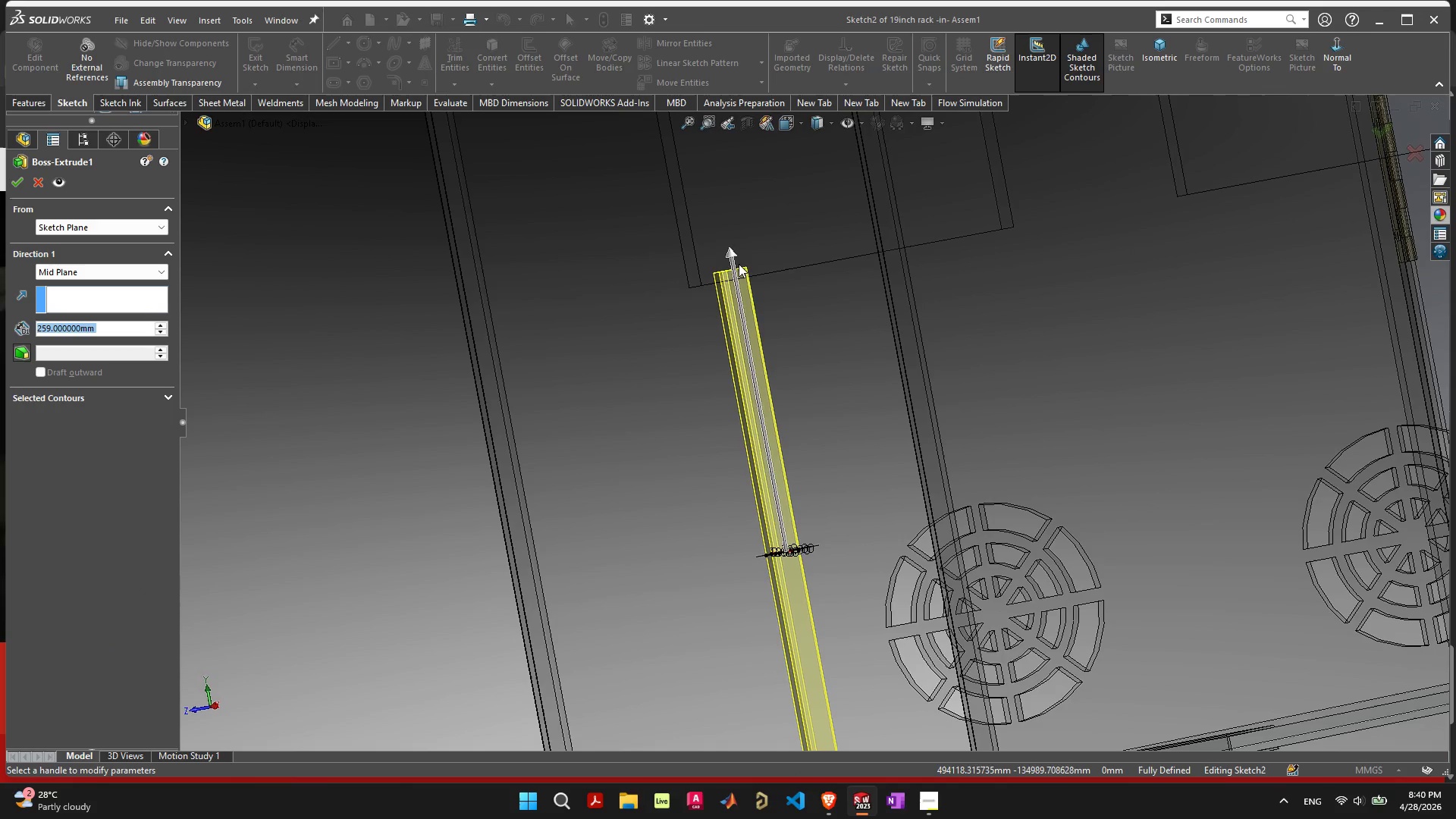 
scroll: coordinate [744, 311], scroll_direction: up, amount: 6.0
 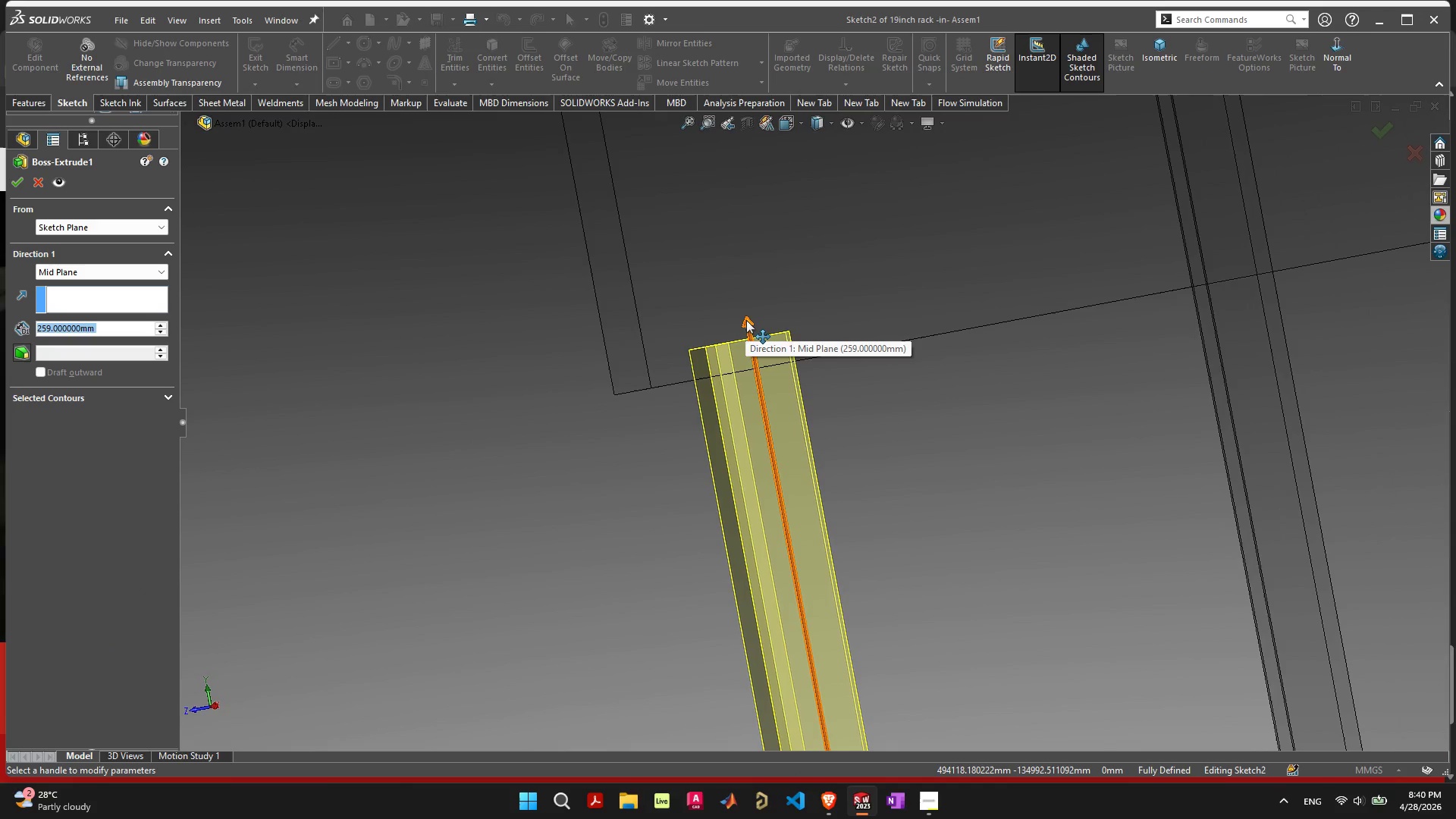 
left_click_drag(start_coordinate=[746, 320], to_coordinate=[751, 372])
 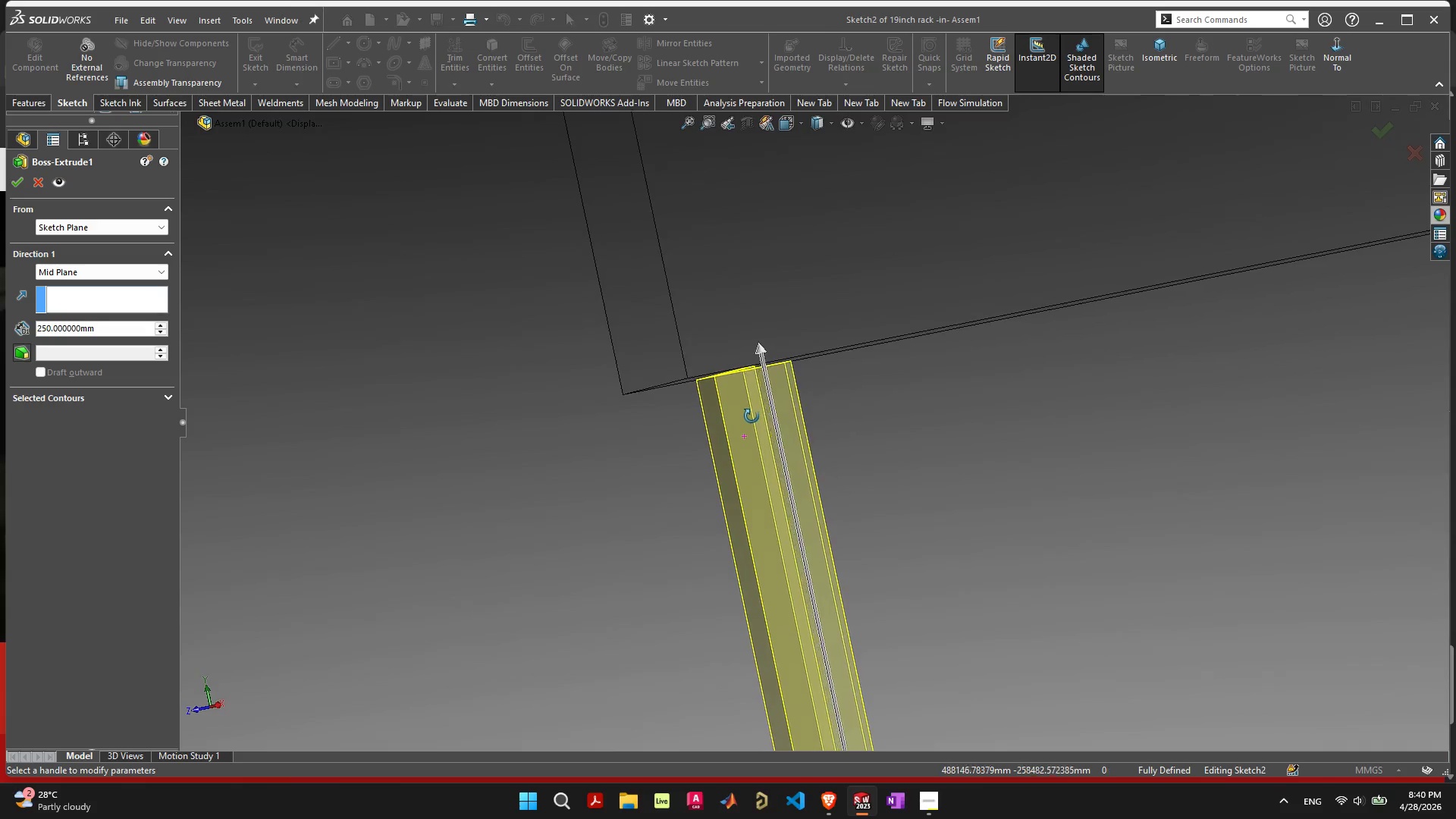 
left_click([14, 176])
 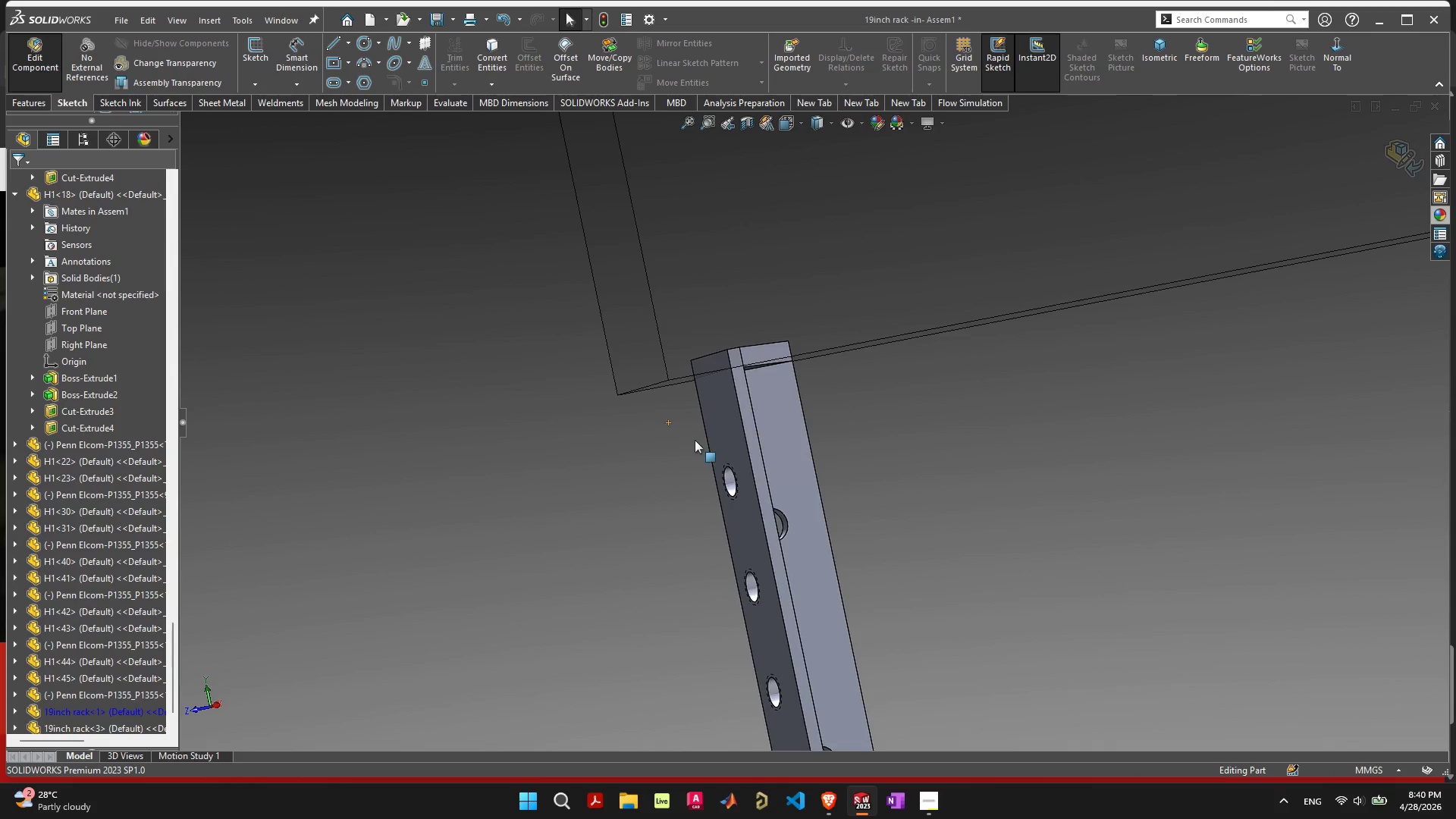 
scroll: coordinate [760, 454], scroll_direction: down, amount: 1.0
 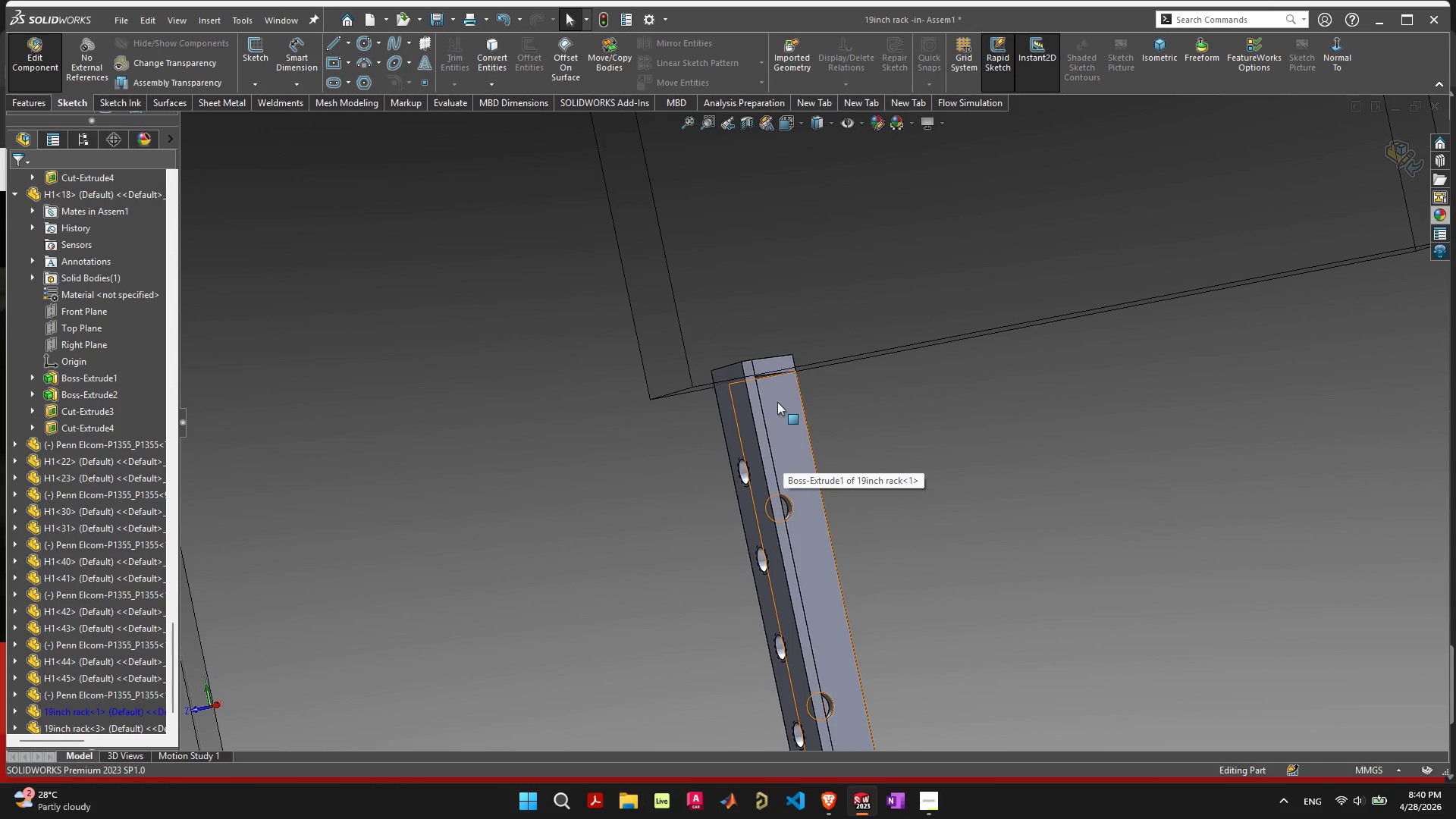 
left_click([777, 402])
 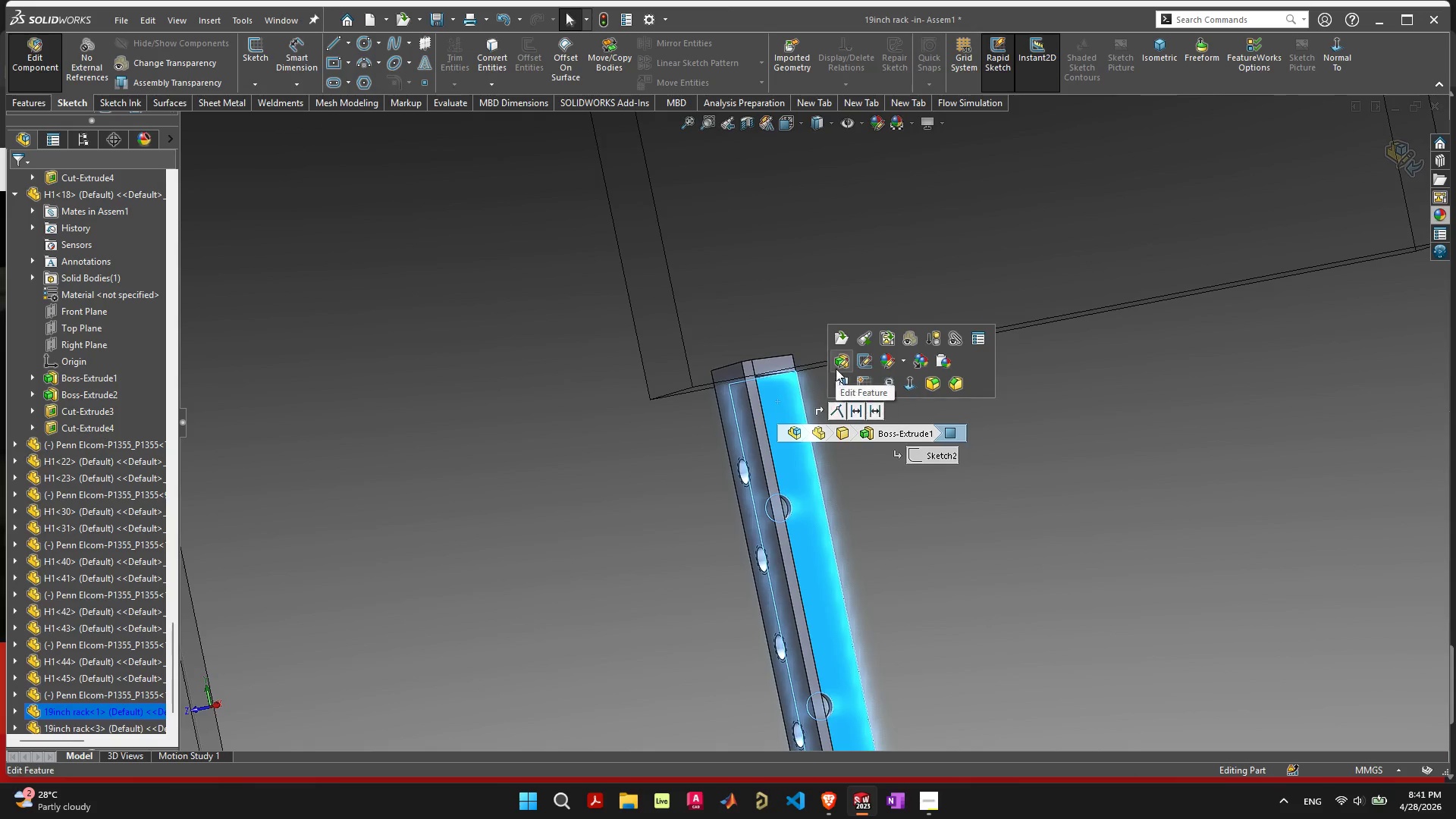 
left_click([840, 362])
 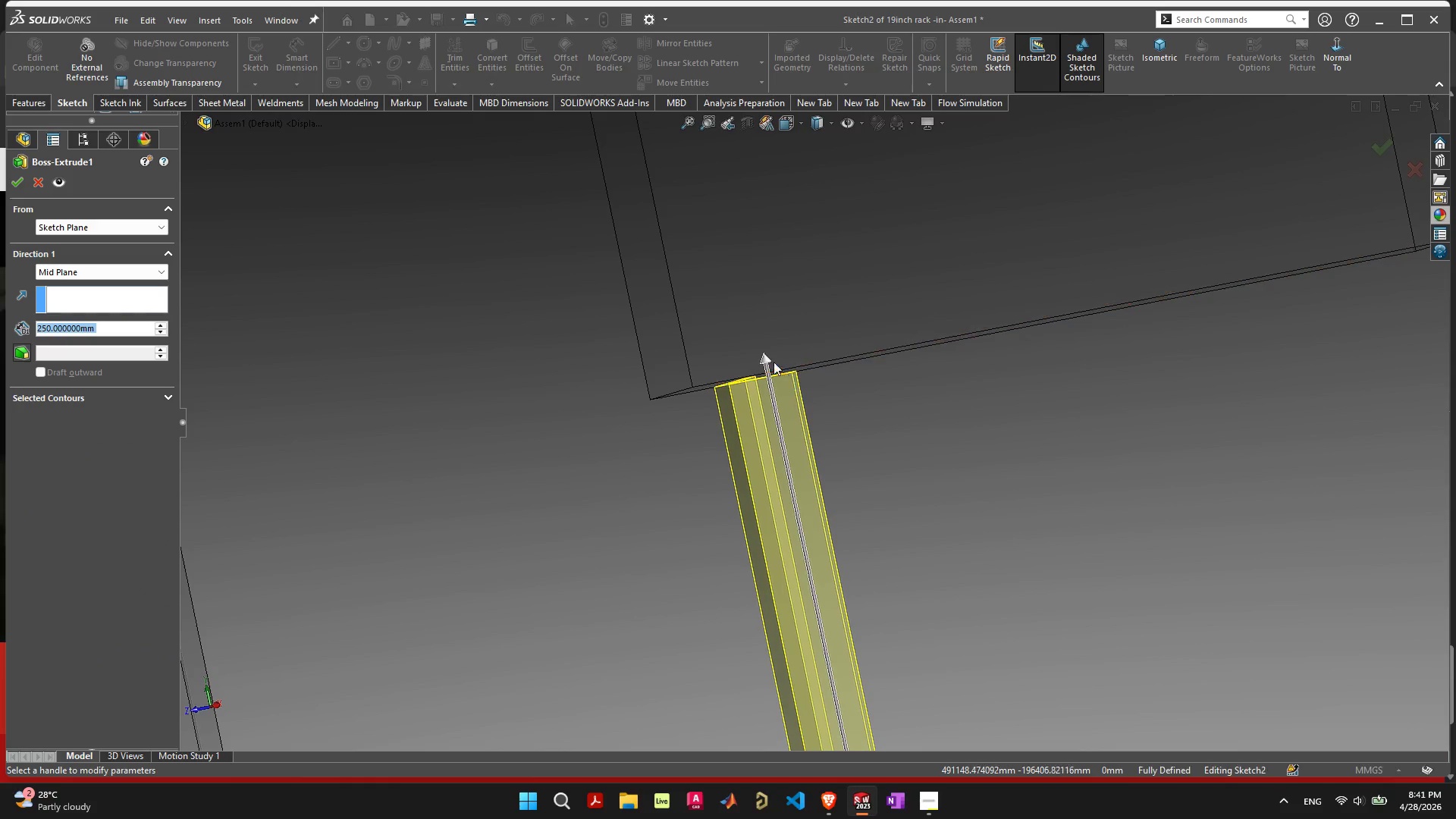 
left_click_drag(start_coordinate=[766, 357], to_coordinate=[774, 404])
 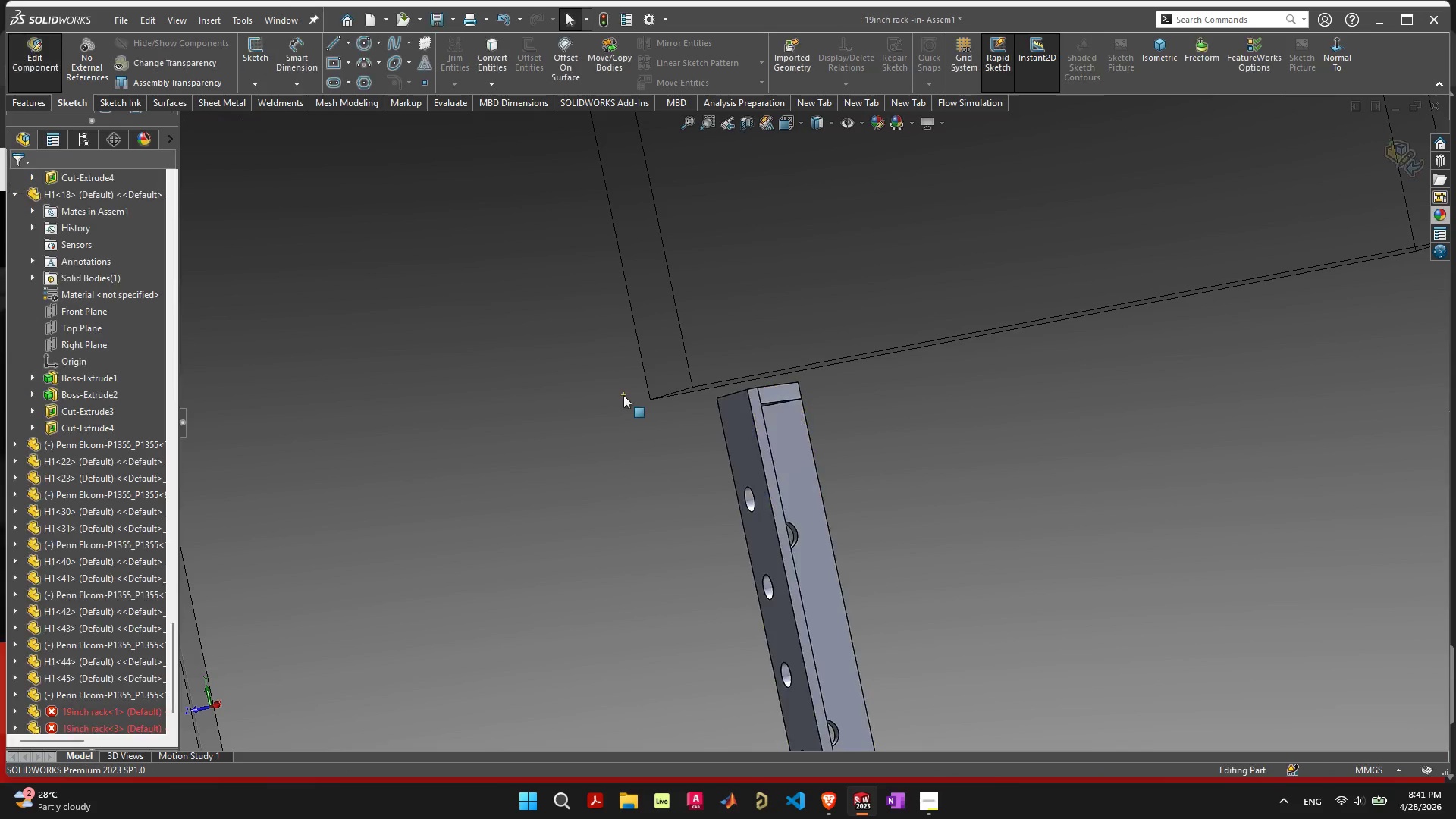 
scroll: coordinate [1122, 499], scroll_direction: down, amount: 14.0
 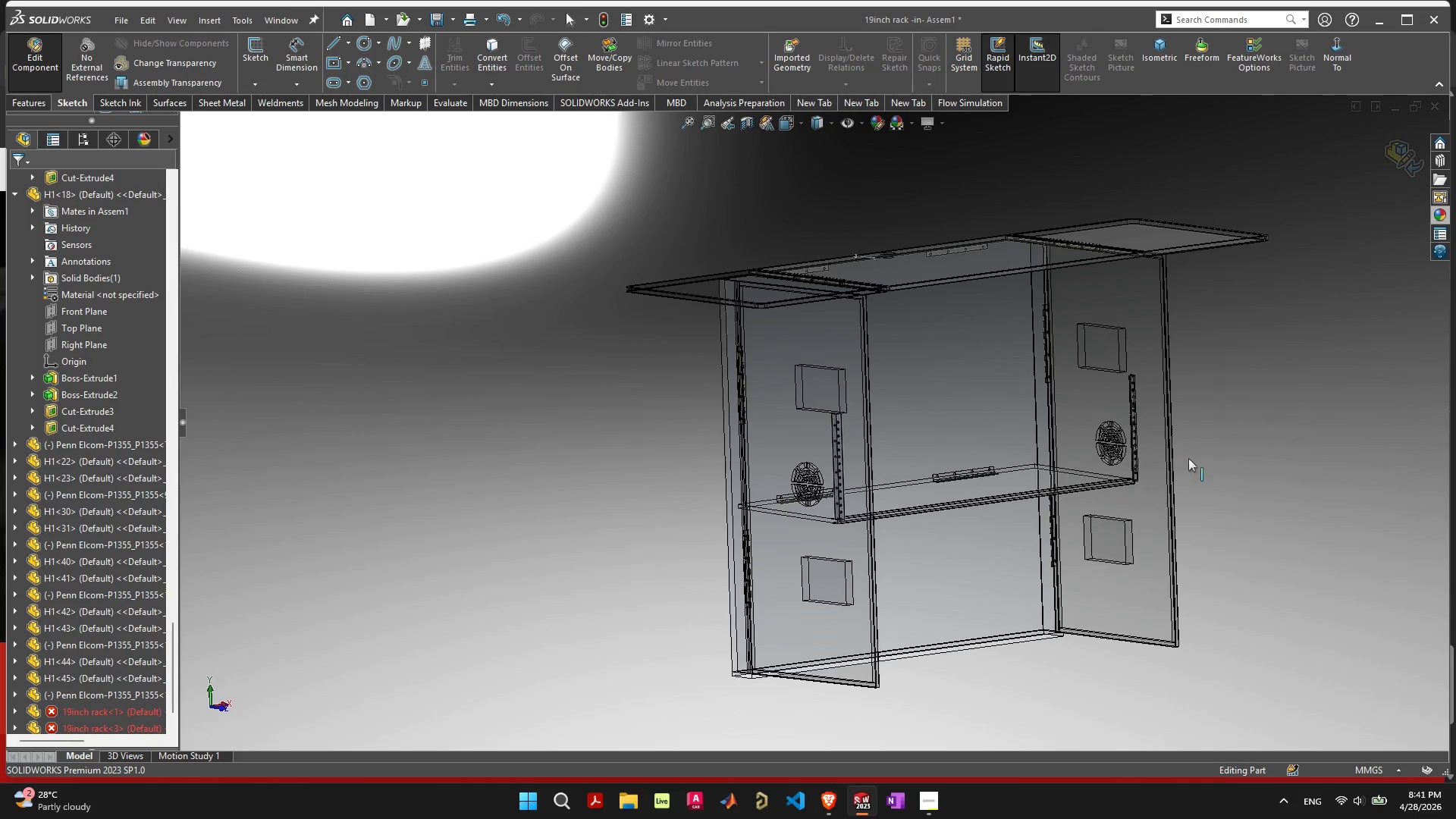 
left_click([1396, 151])
 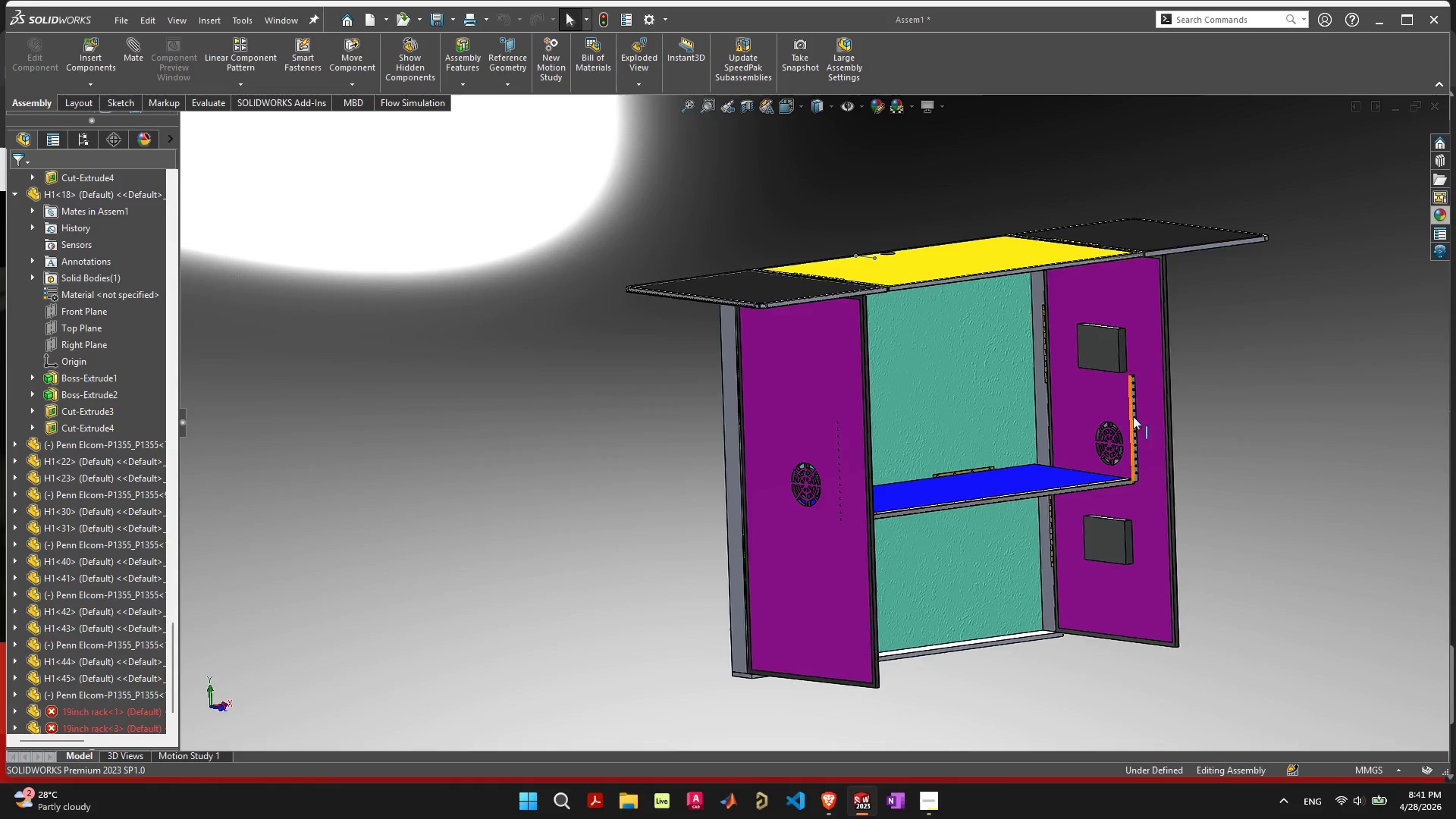 
scroll: coordinate [880, 505], scroll_direction: up, amount: 15.0
 